 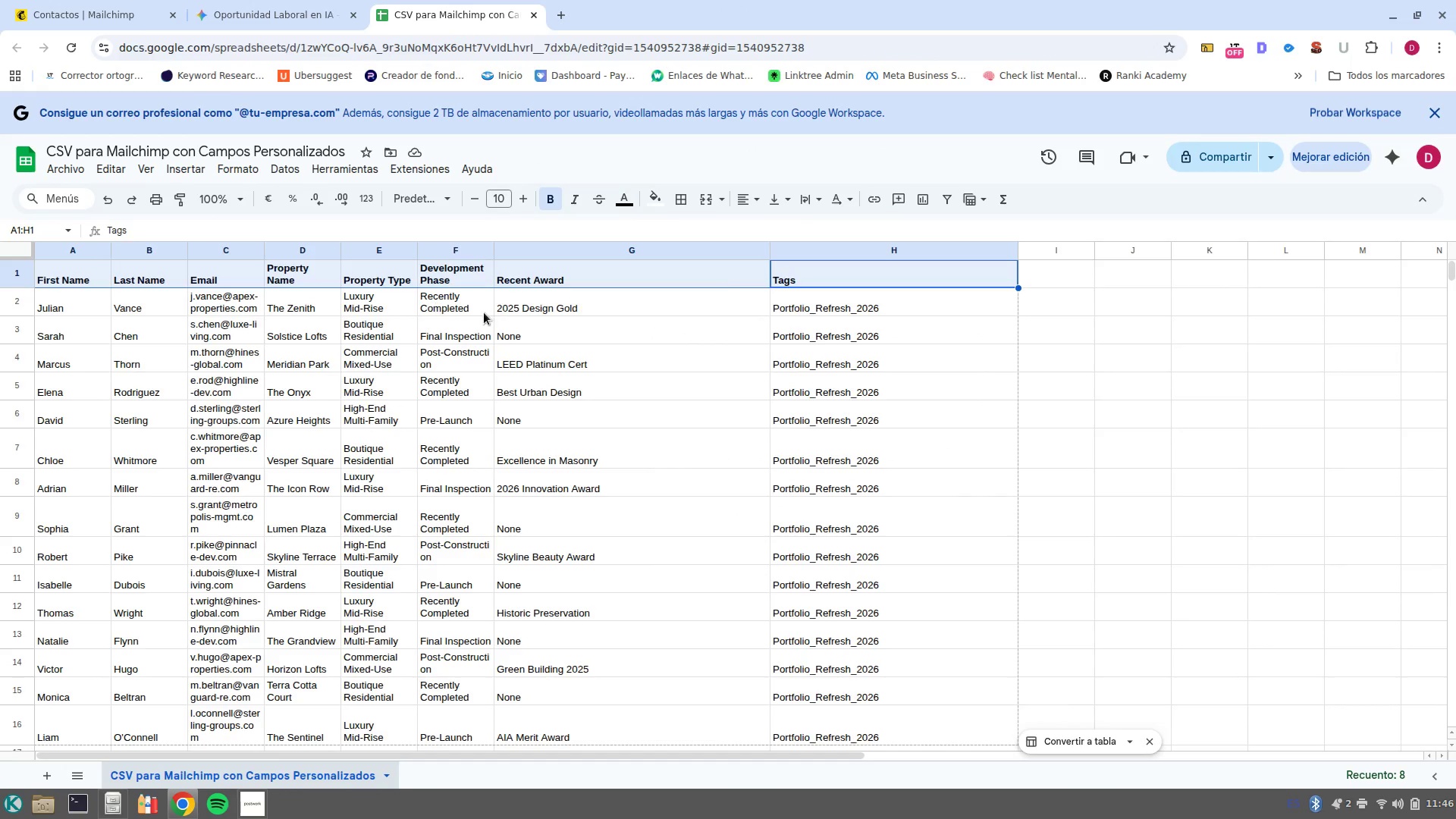 
double_click([818, 308])
 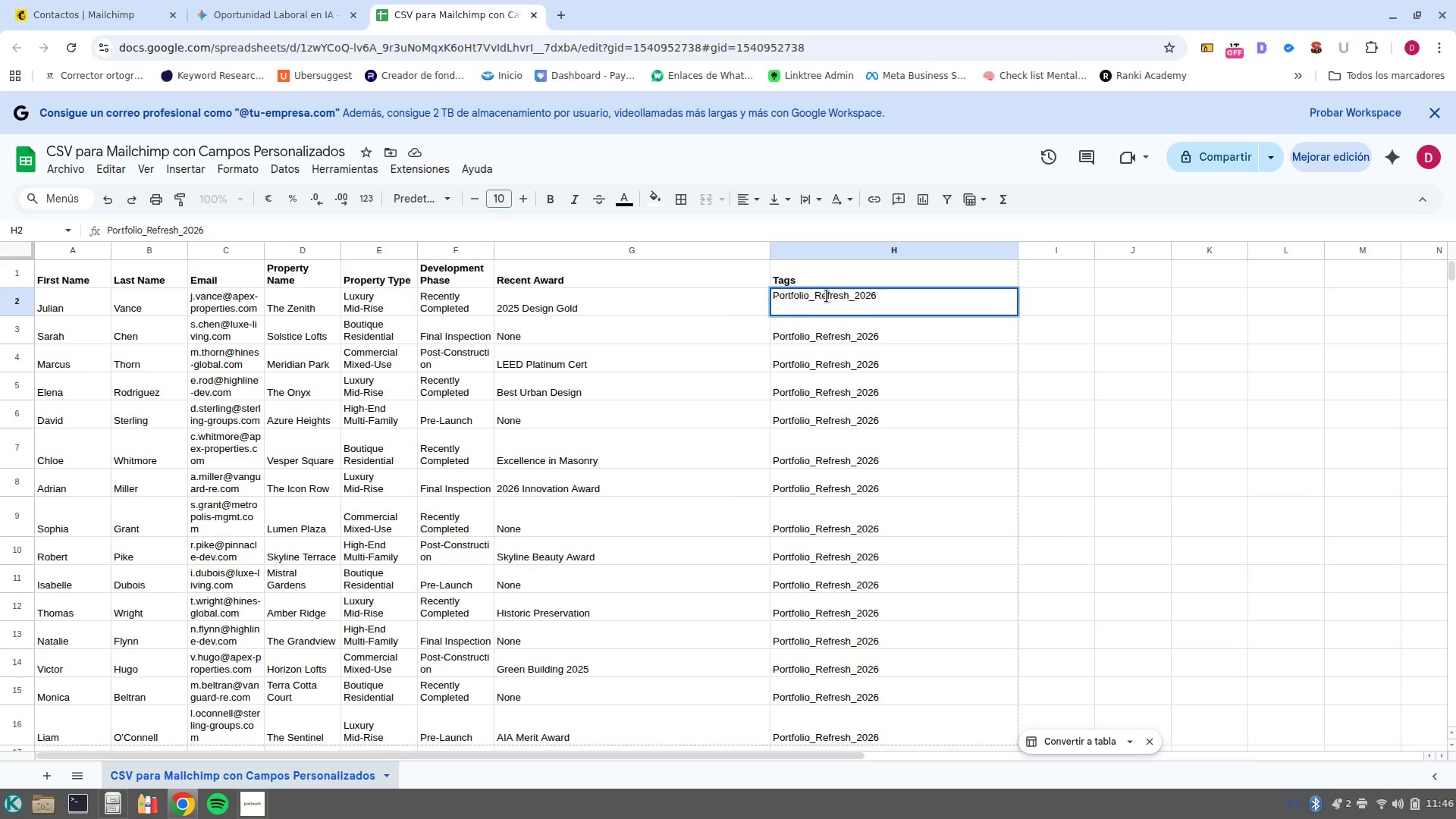 
double_click([827, 296])
 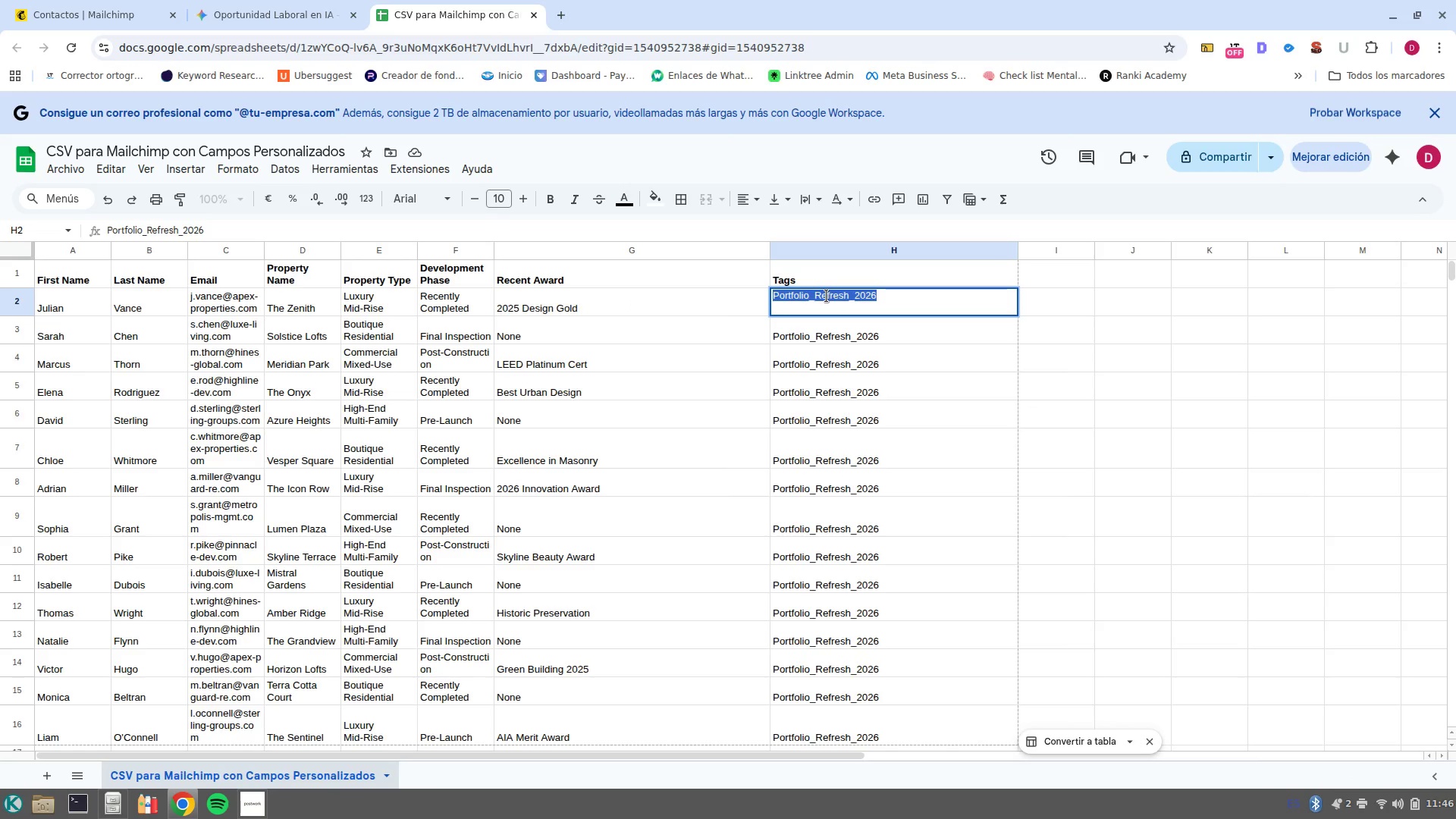 
triple_click([827, 296])
 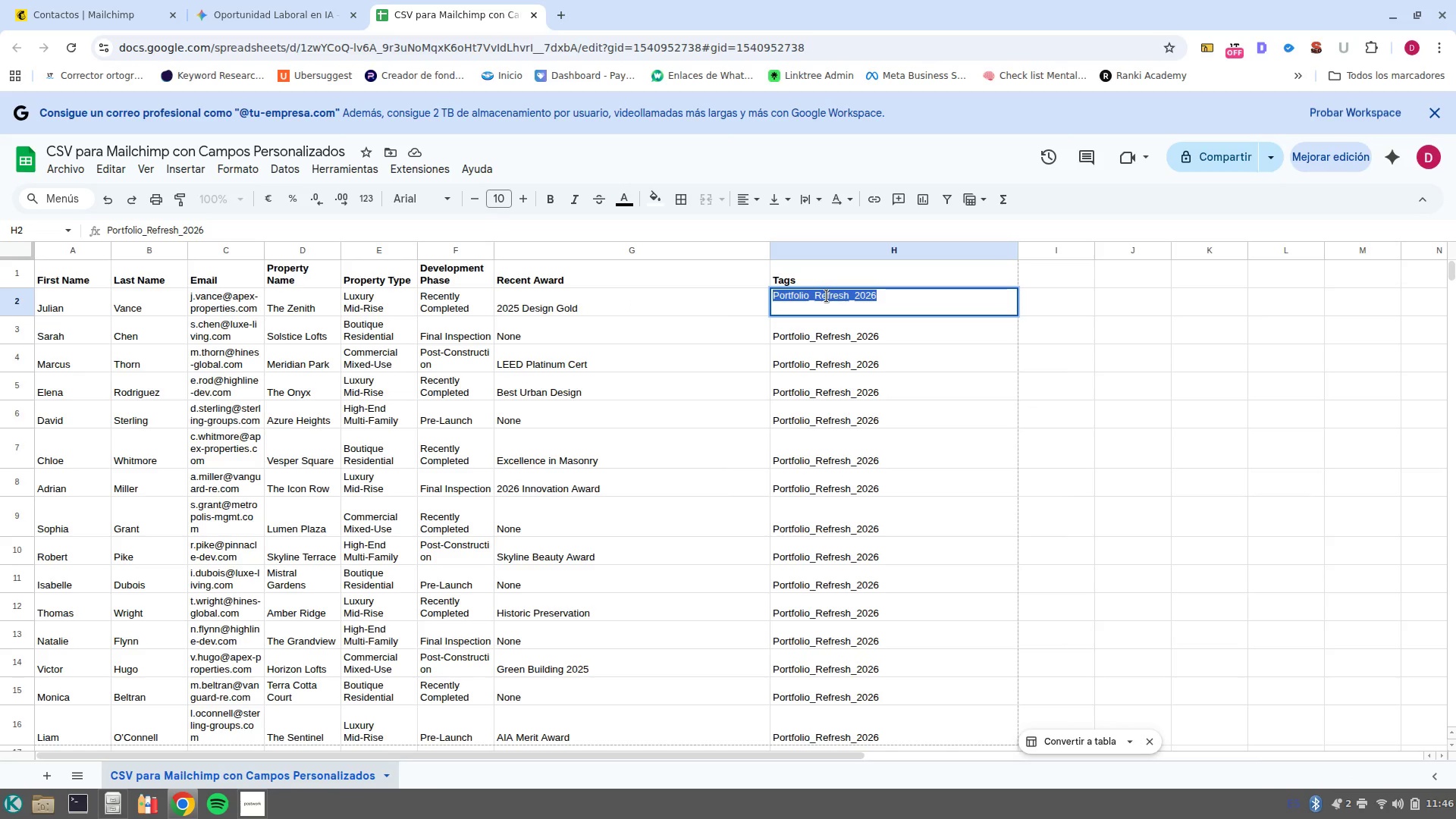 
key(Control+C)
 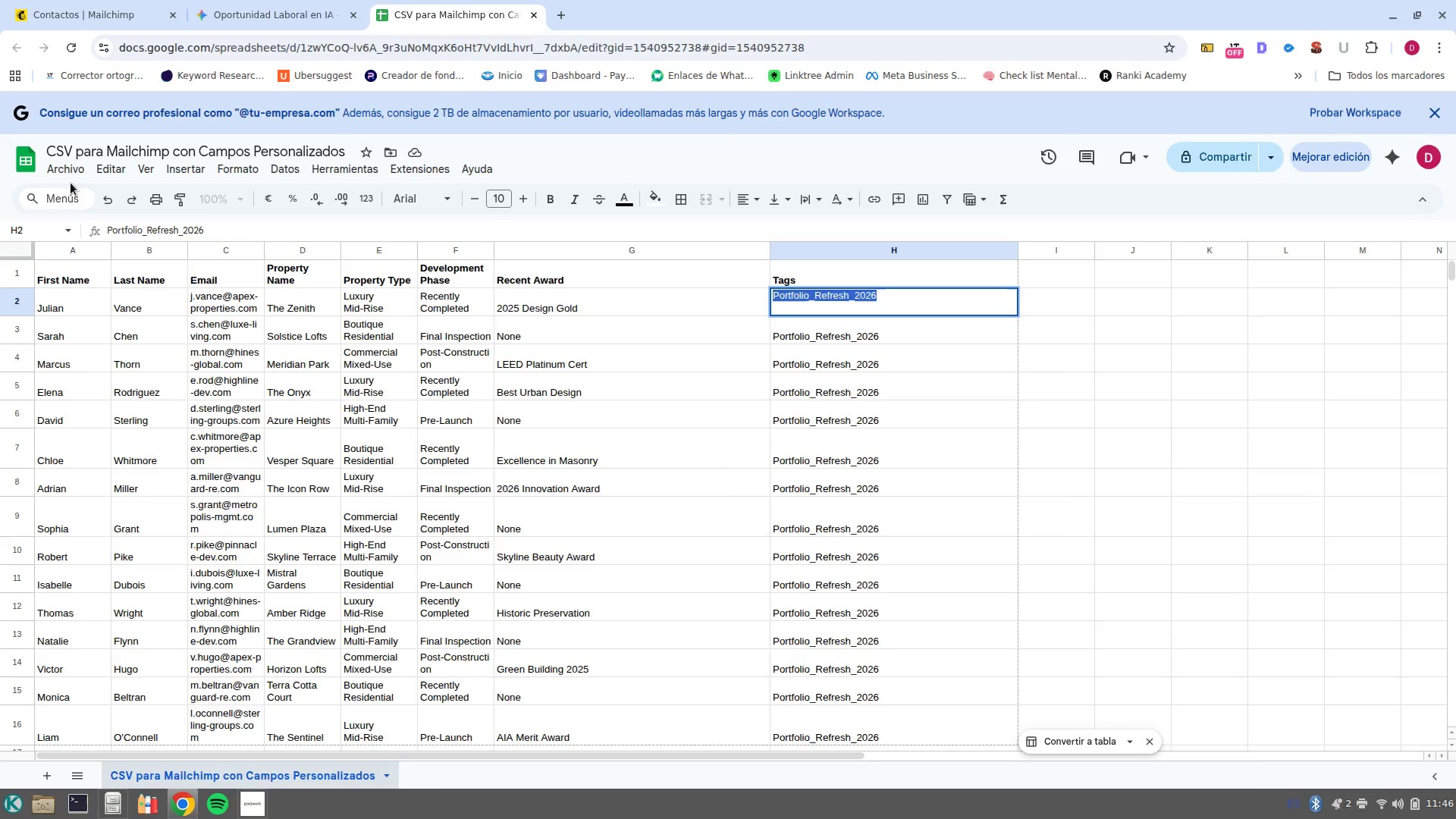 
left_click([73, 161])
 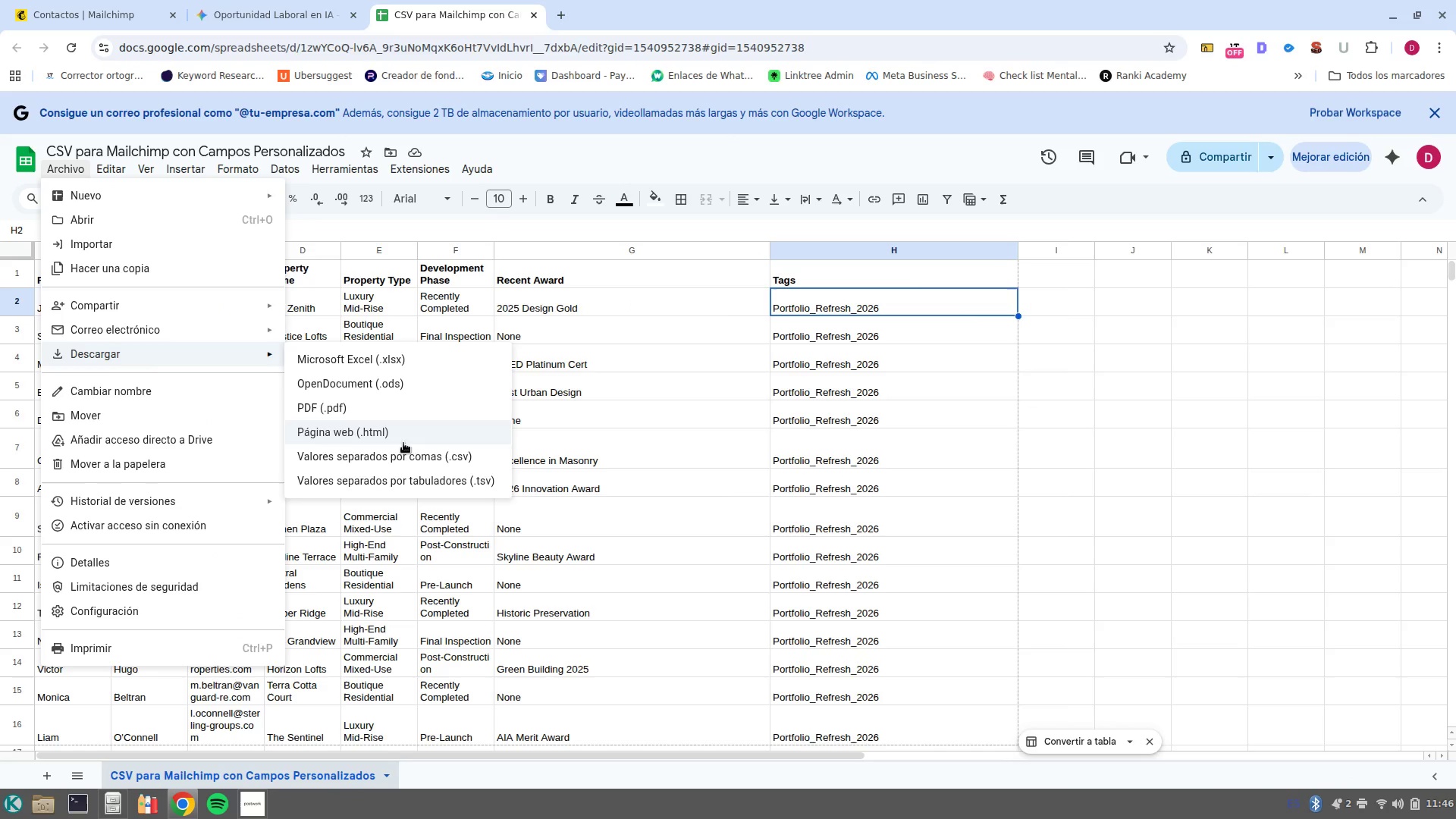 
left_click([434, 456])
 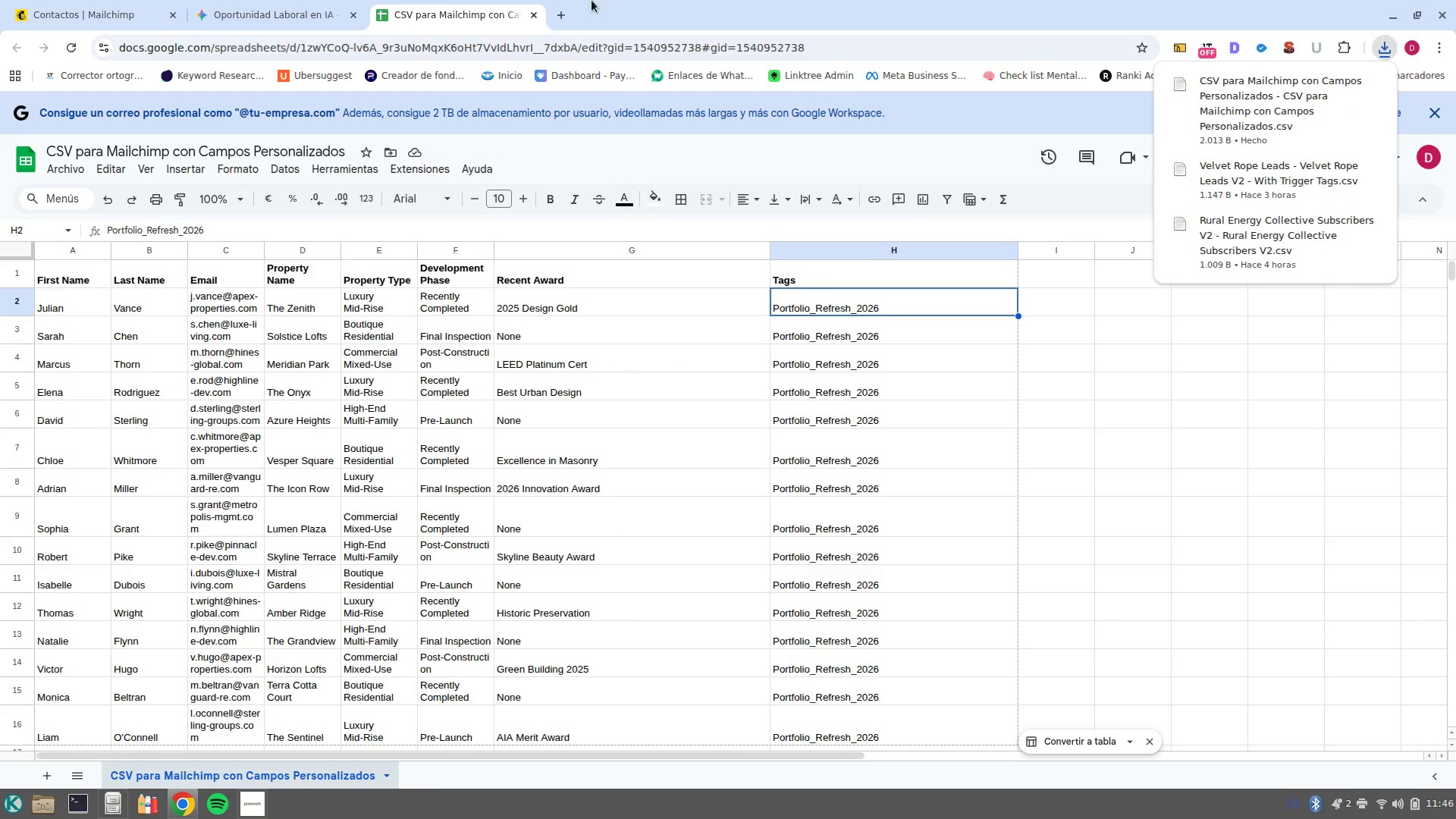 
left_click([321, 3])
 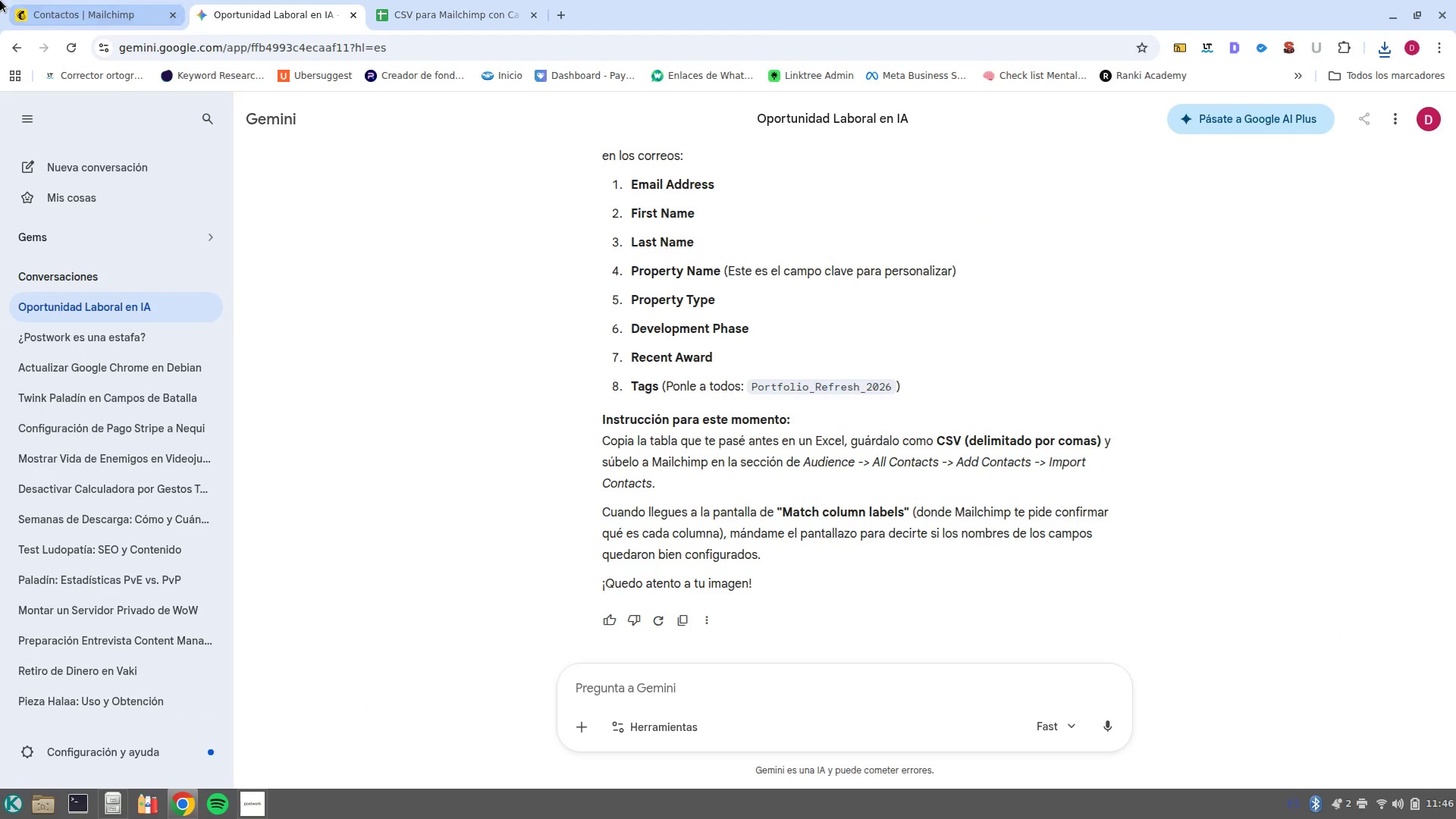 
left_click([19, 4])
 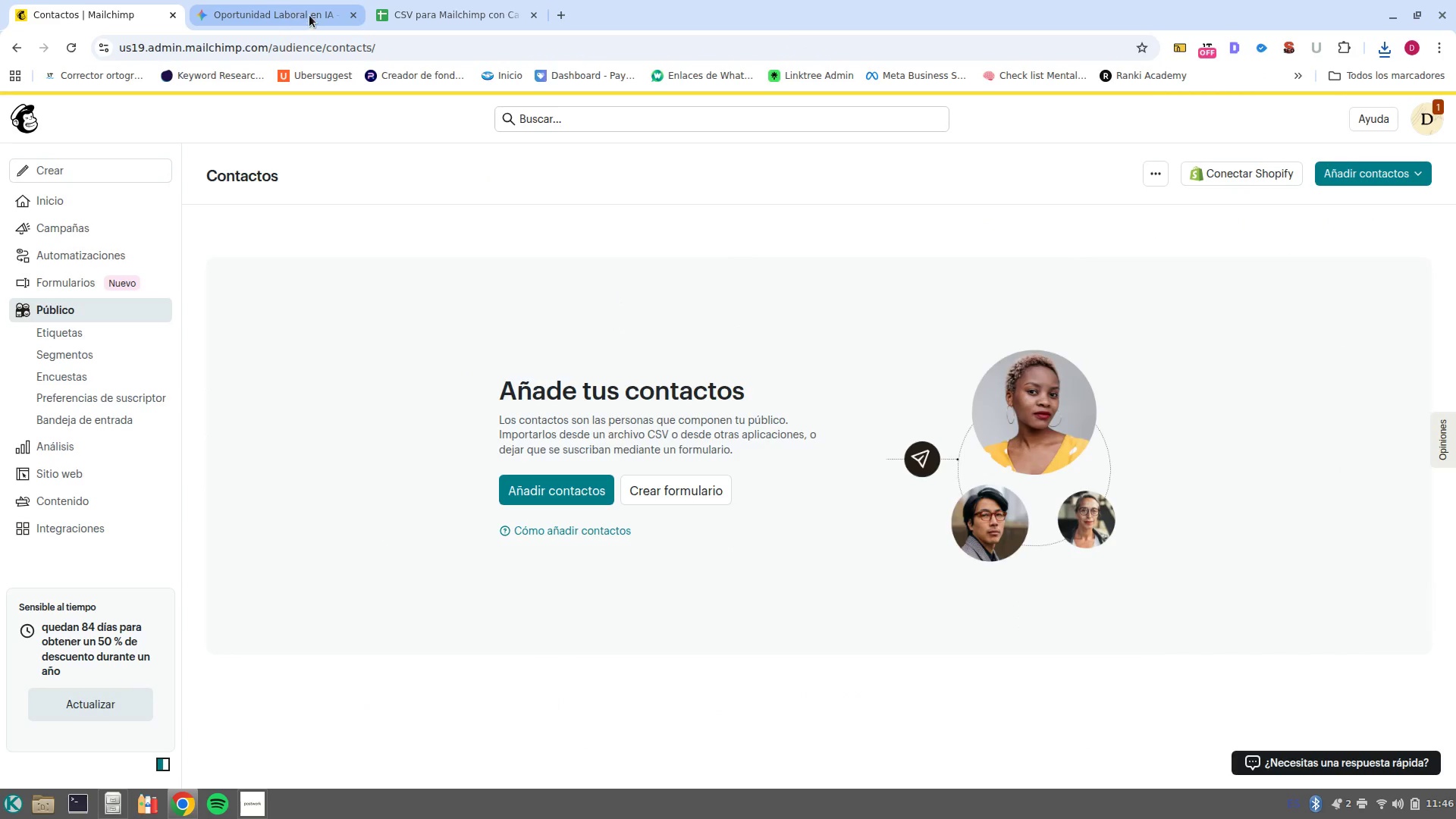 
left_click([311, 15])
 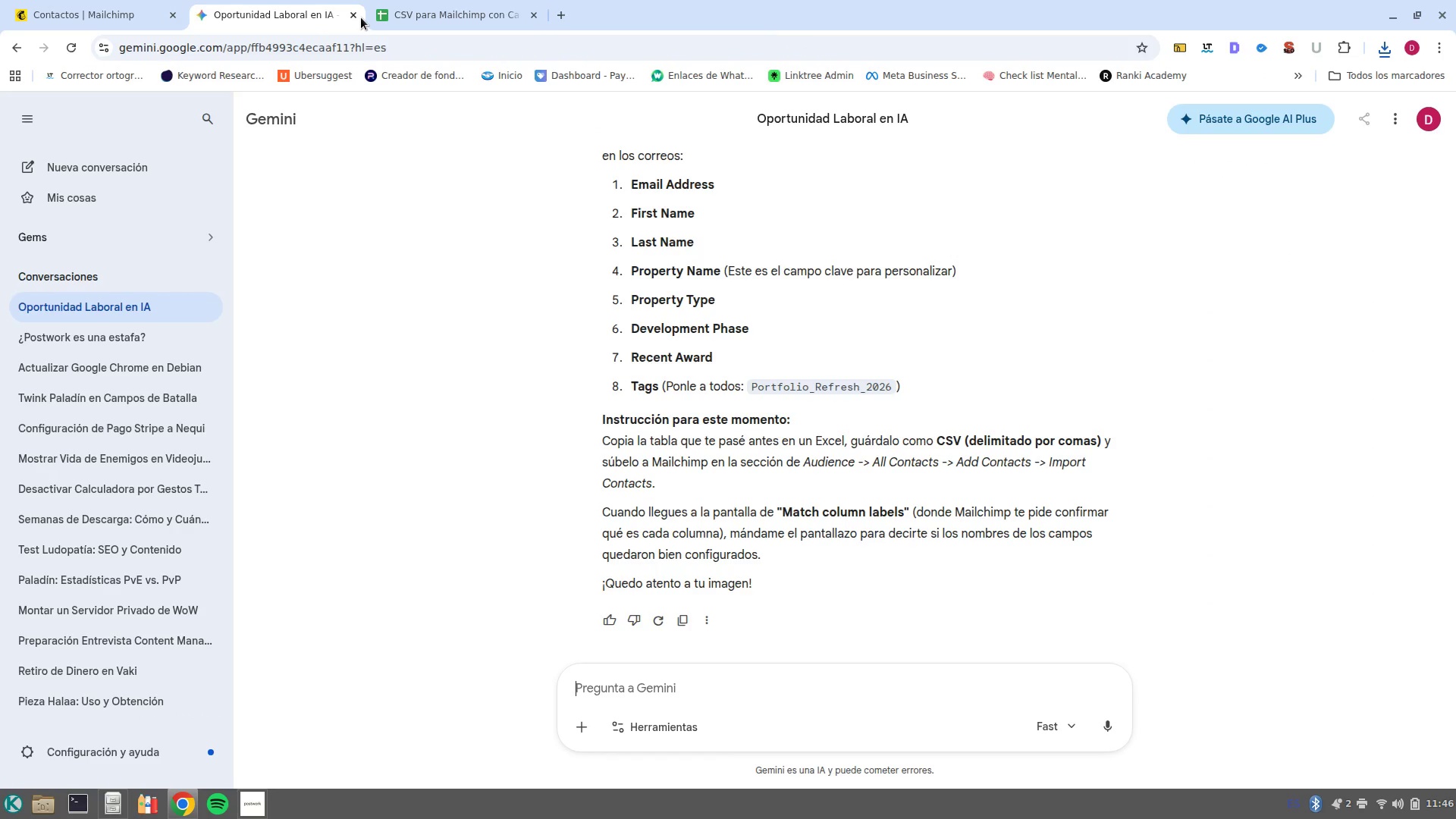 
left_click([361, 17])
 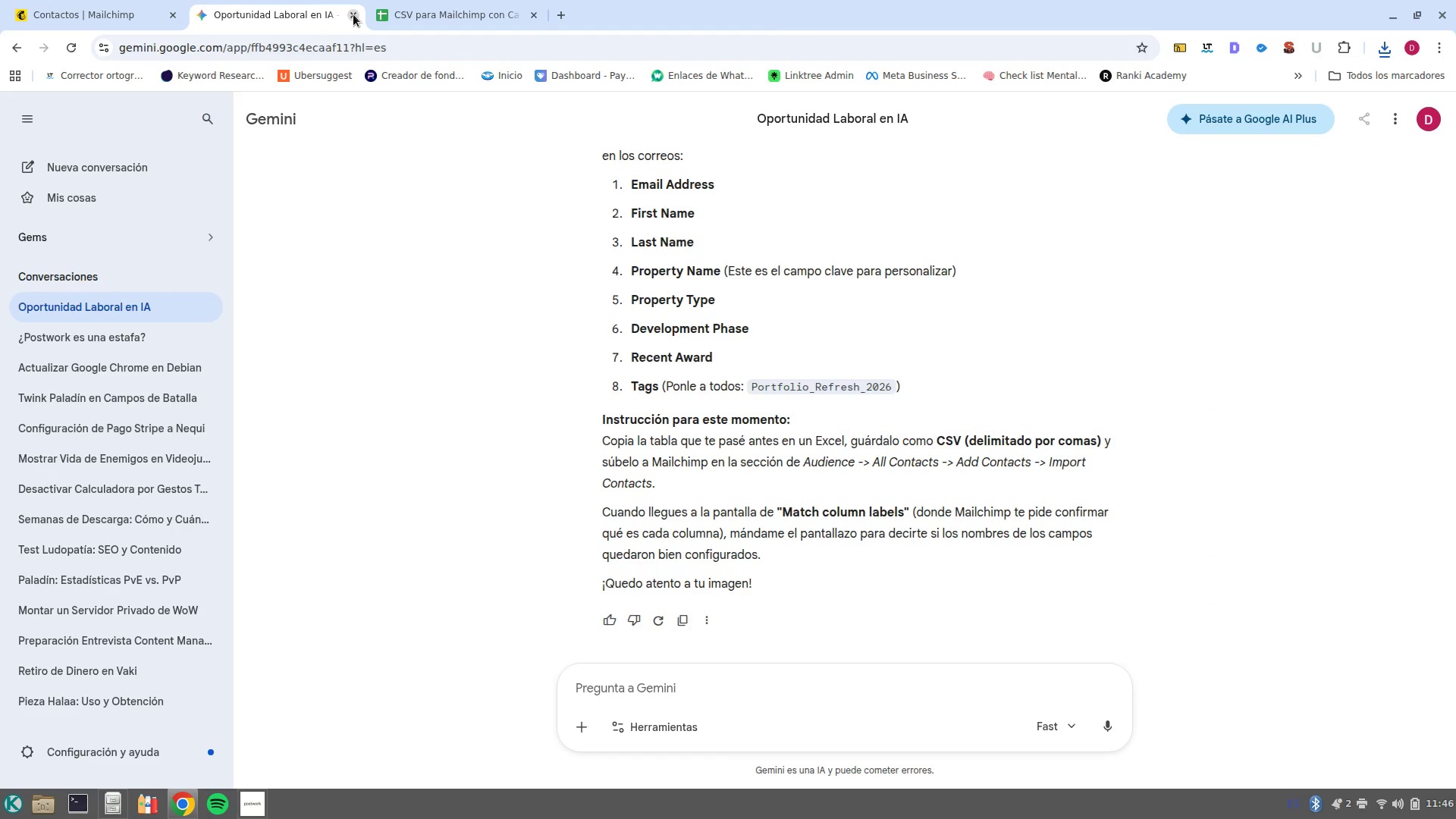 
left_click([353, 14])
 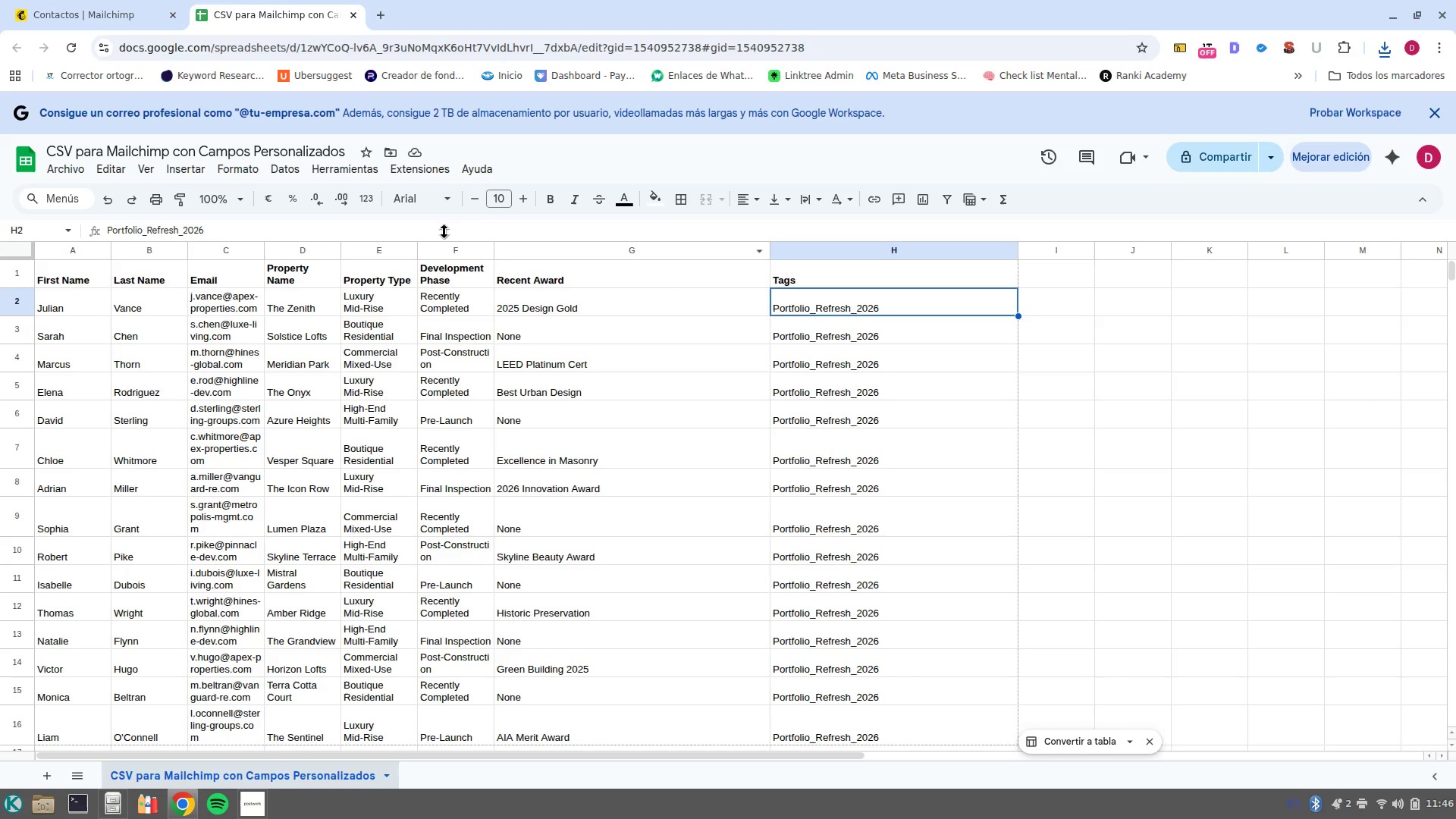 
left_click([125, 4])
 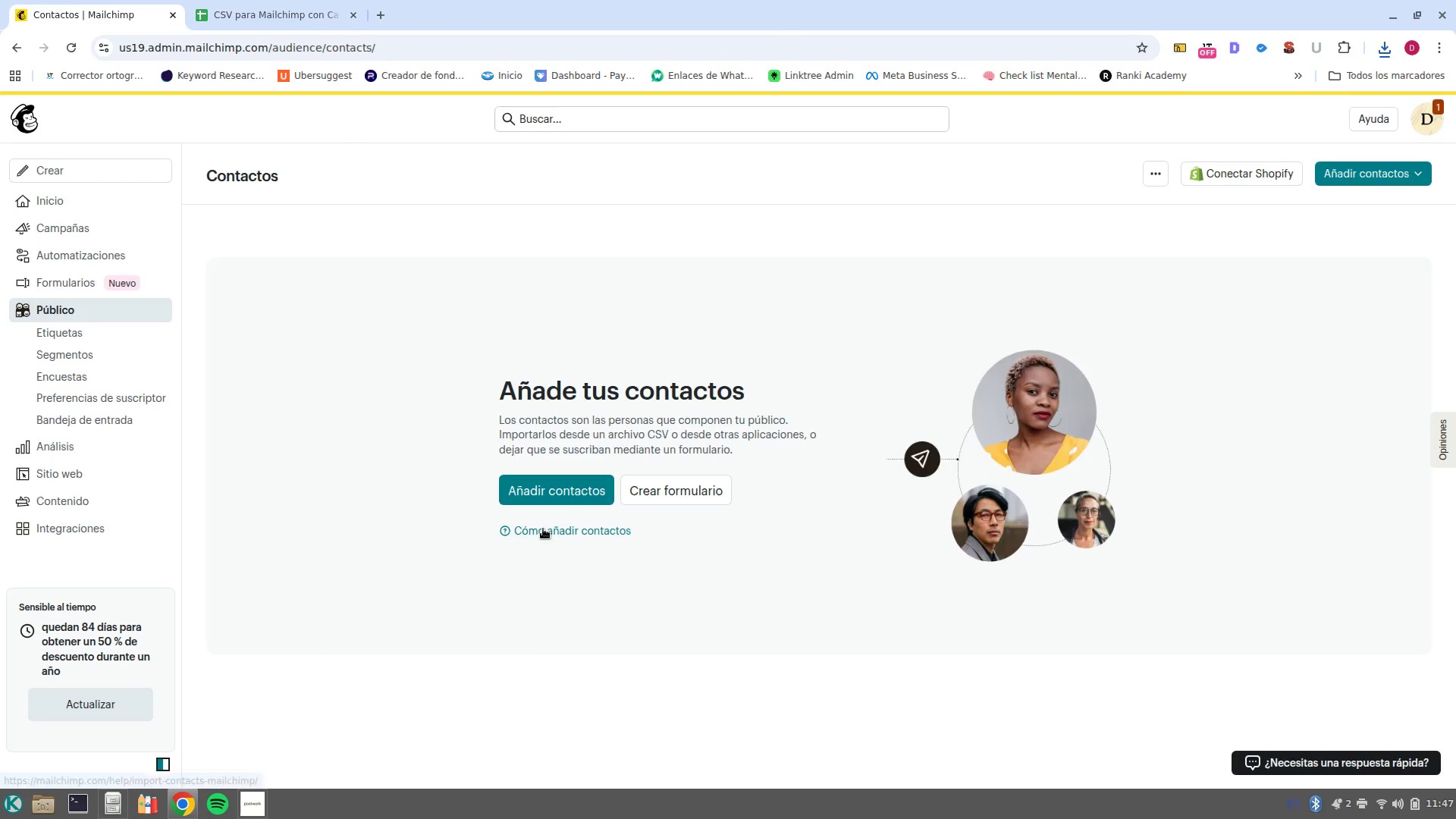 
left_click([546, 486])
 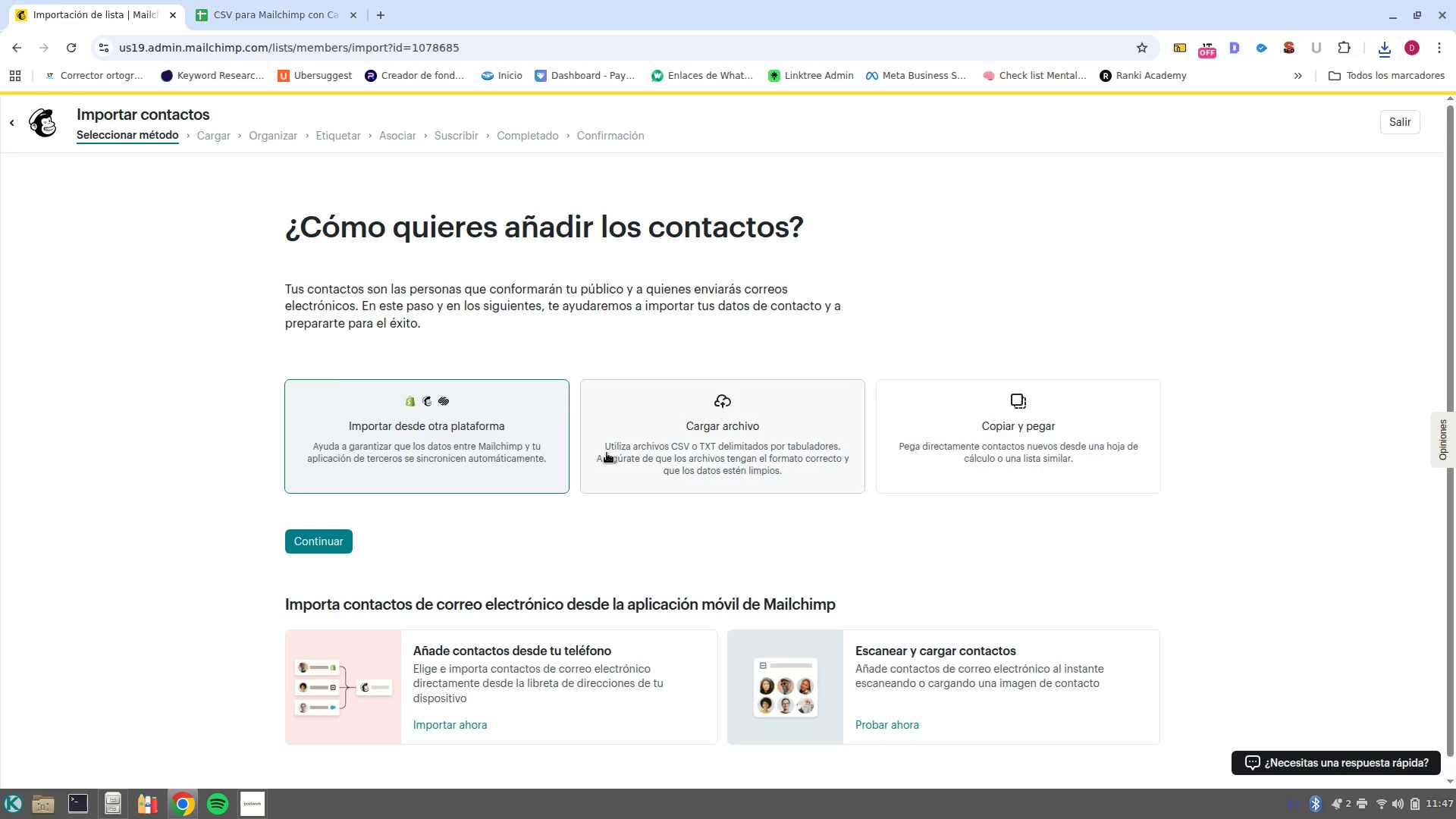 
left_click([738, 406])
 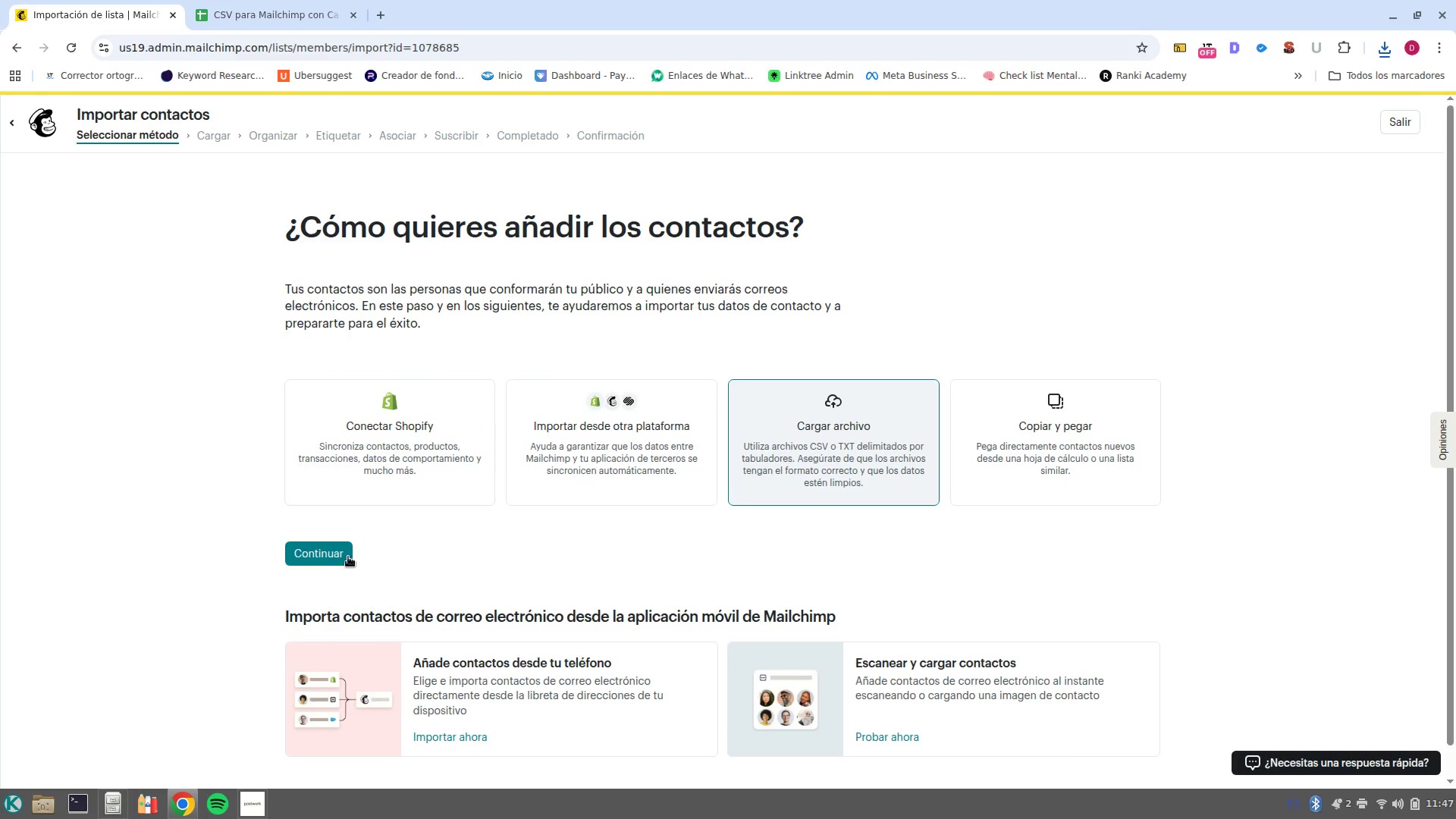 
left_click([340, 554])
 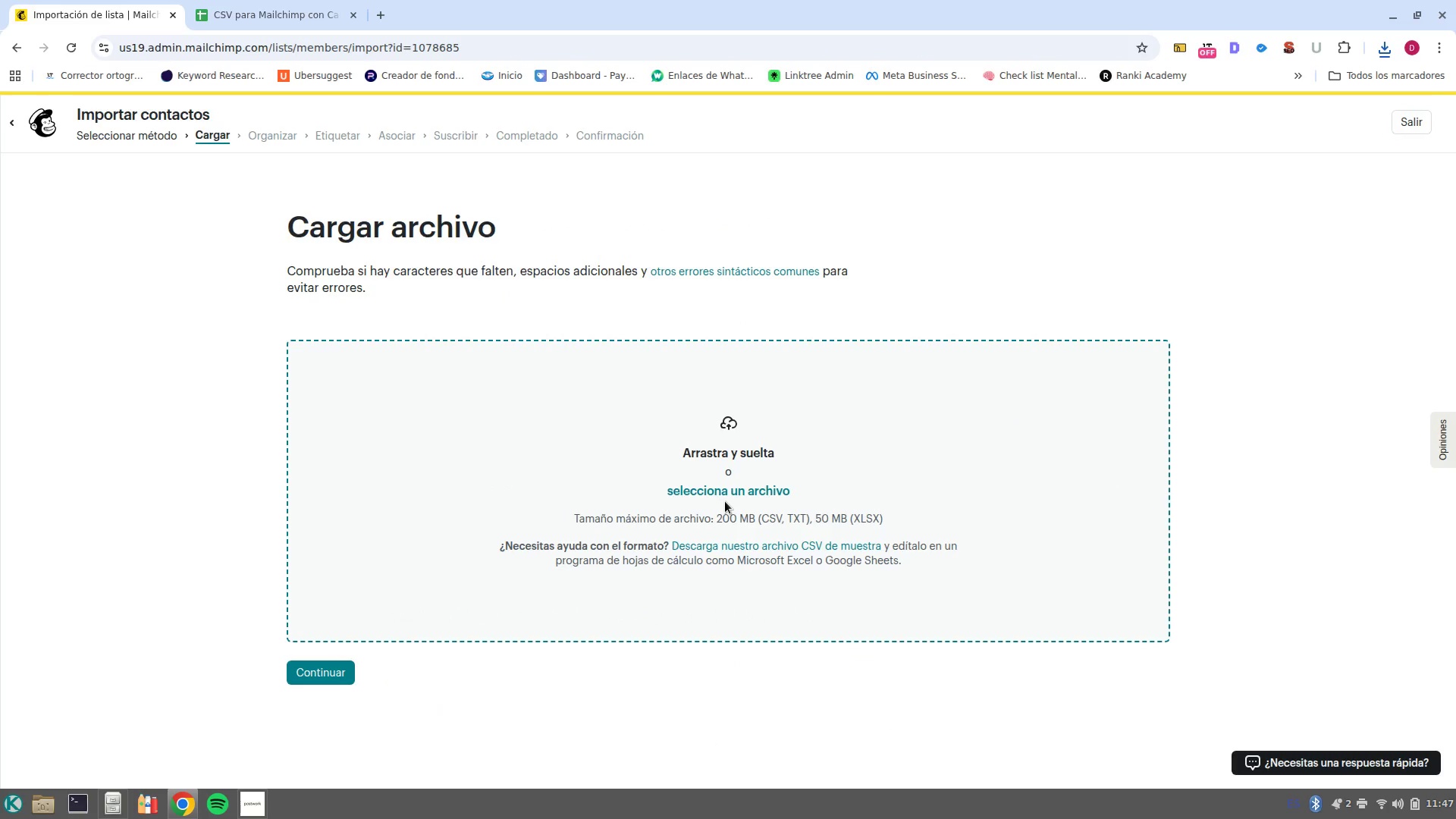 
left_click([730, 492])
 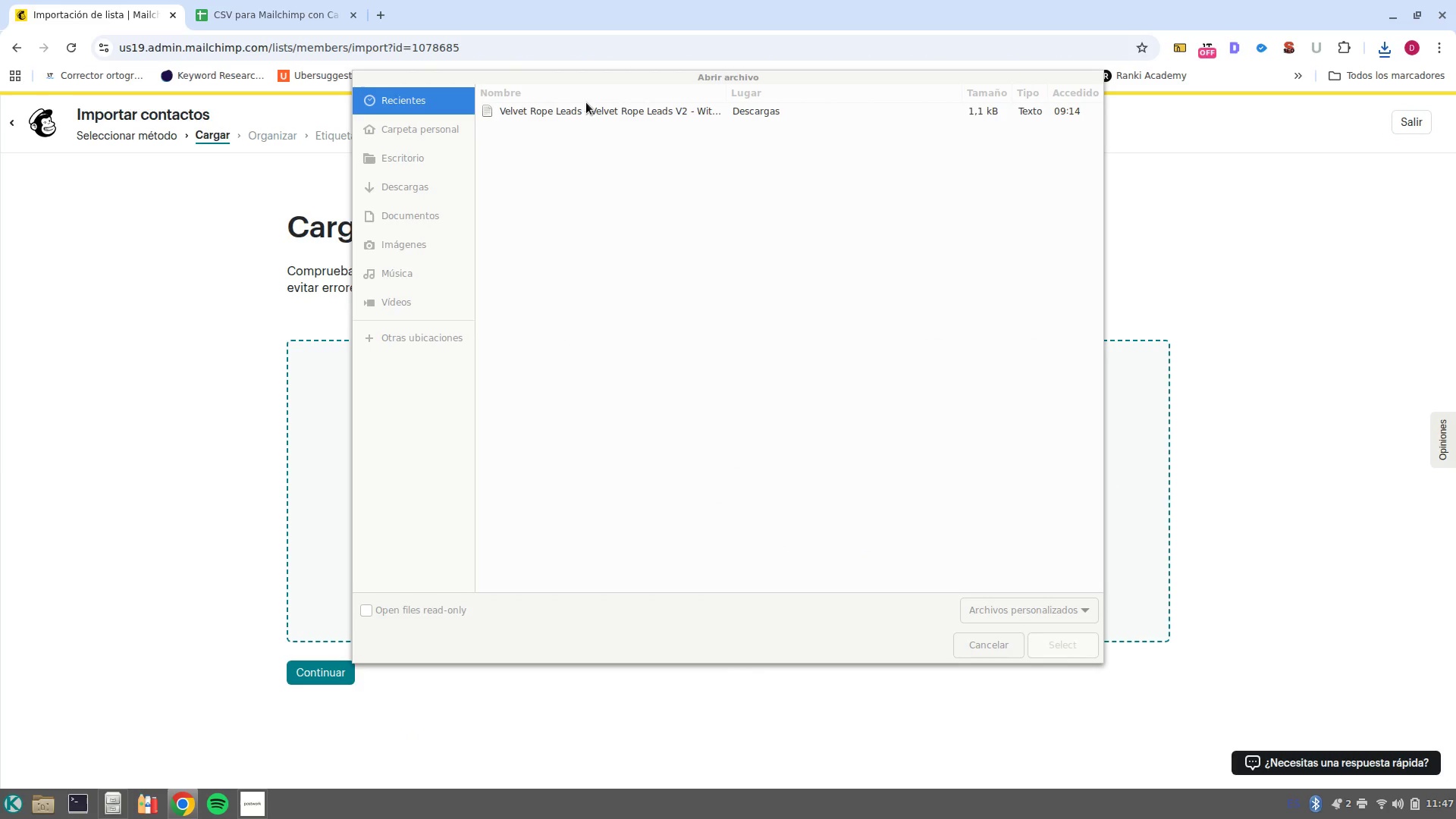 
left_click([589, 113])
 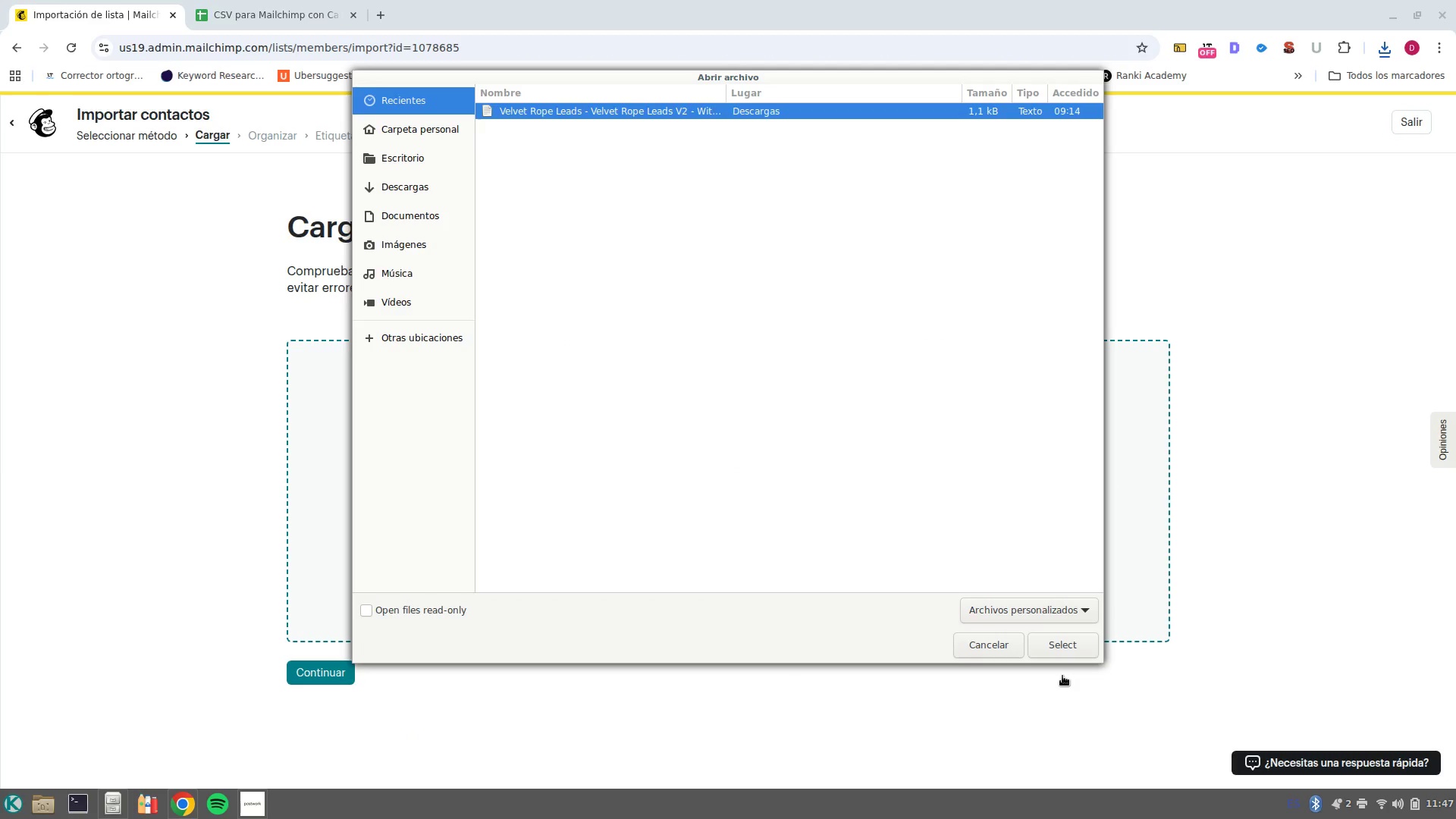 
left_click([1058, 652])
 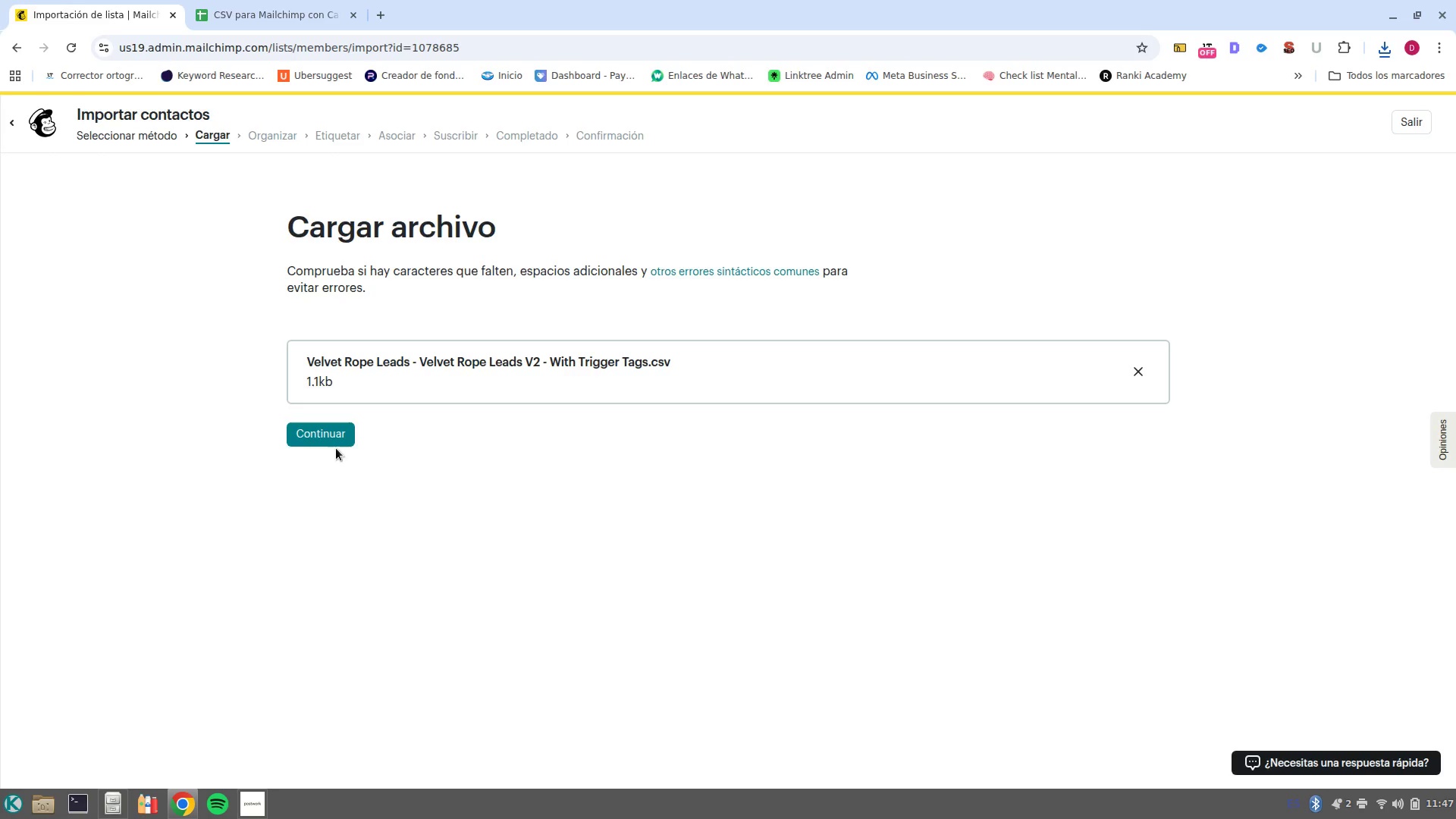 
left_click([317, 439])
 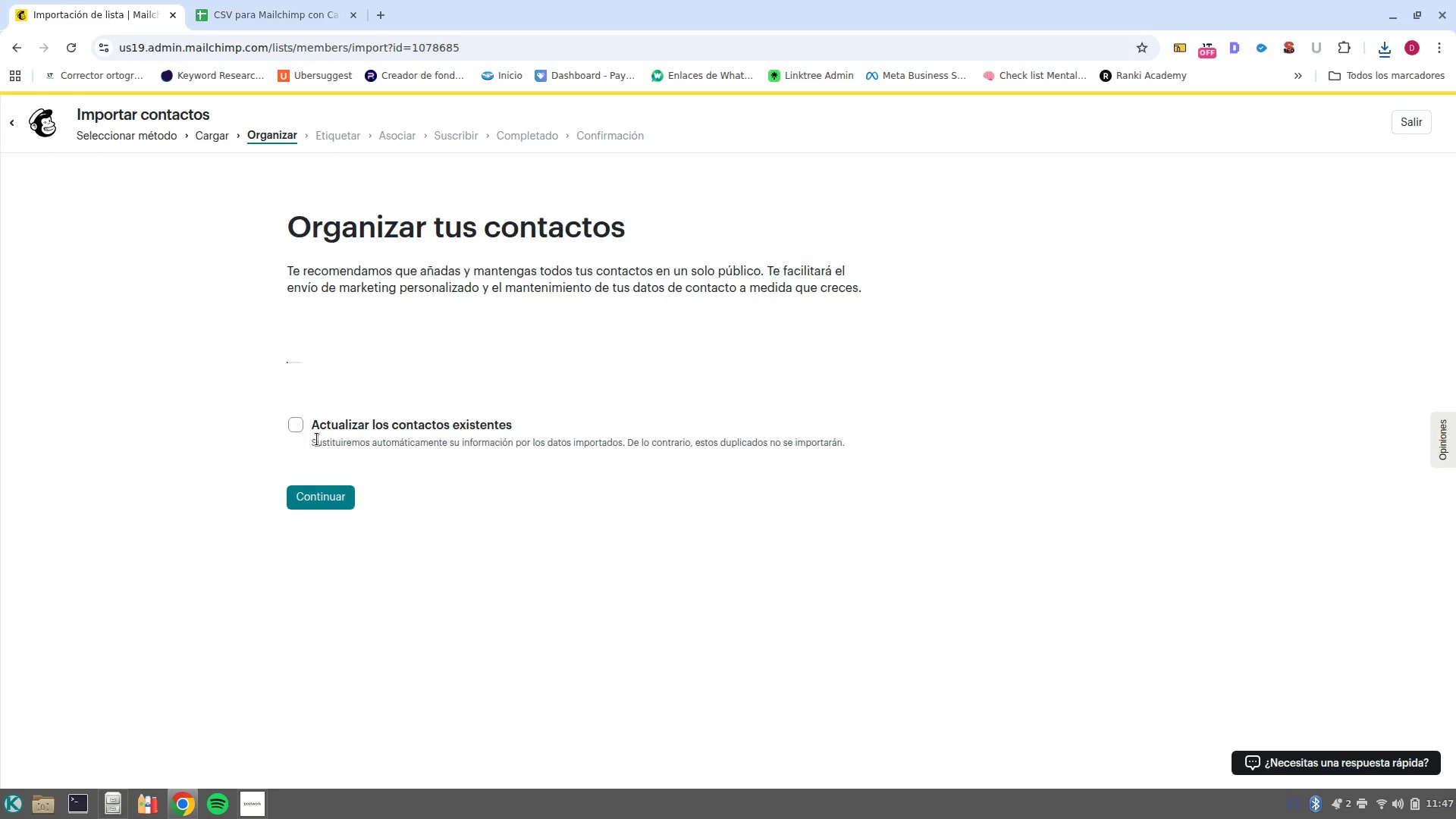 
wait(6.16)
 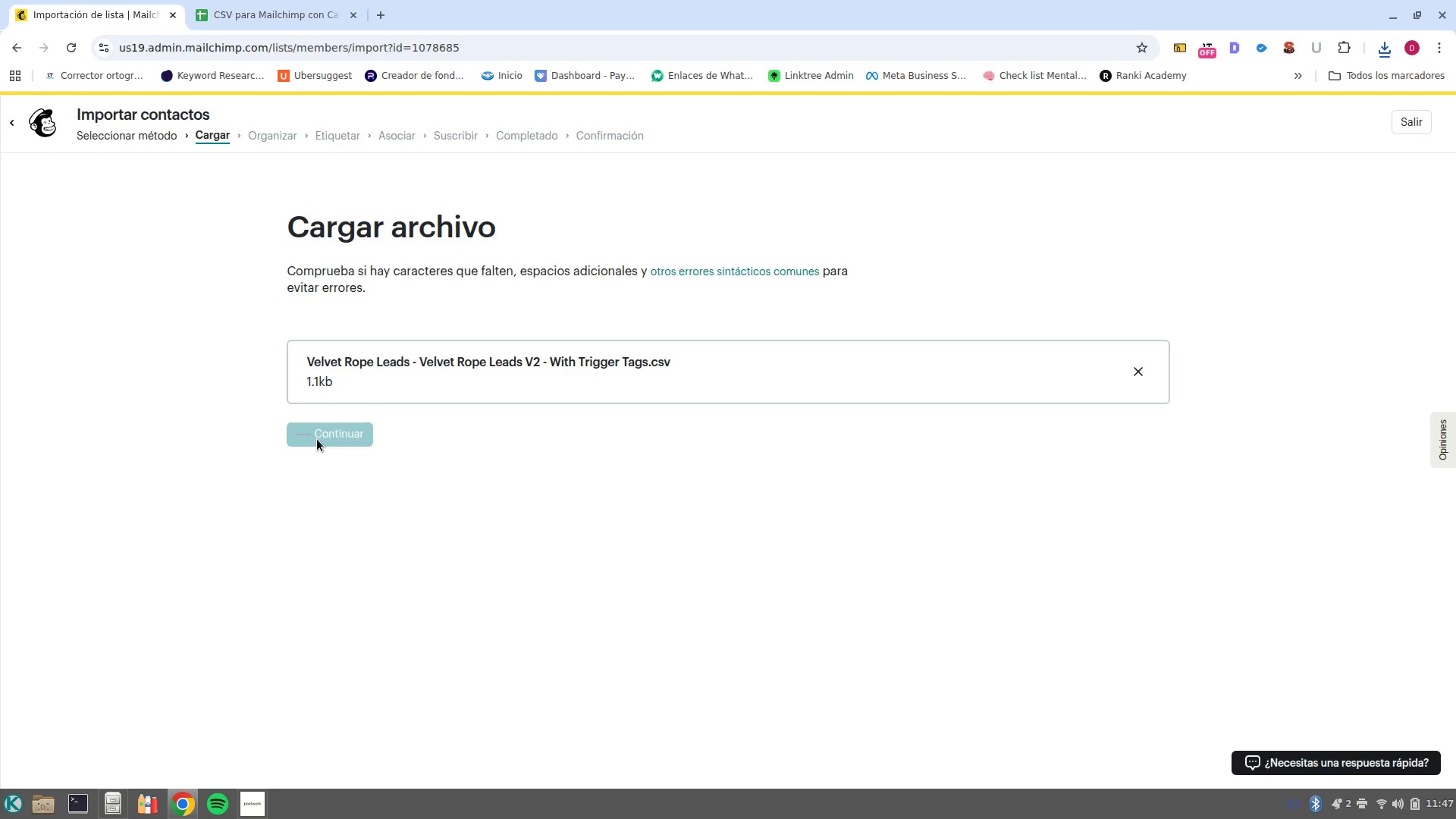 
left_click([325, 511])
 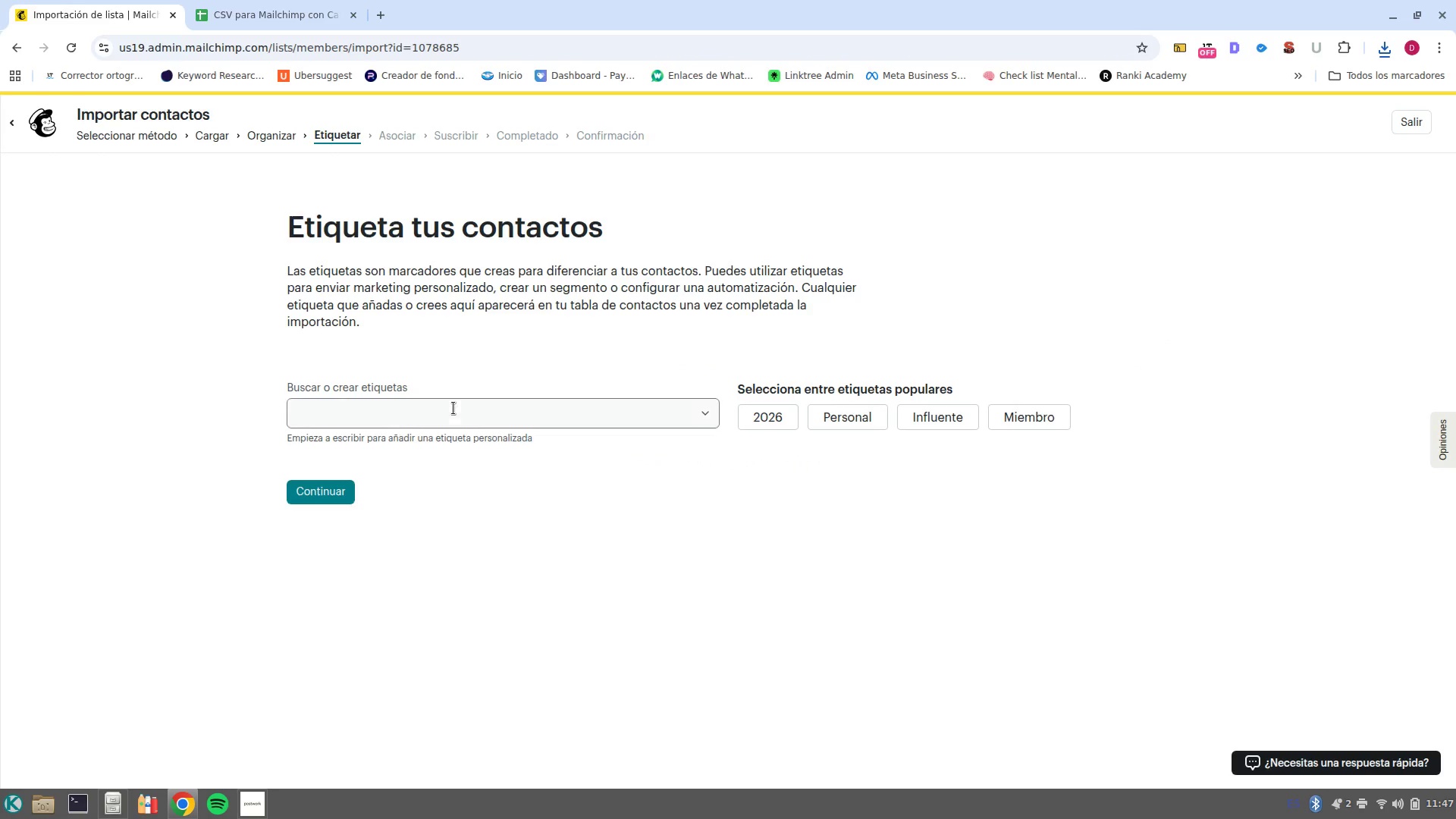 
left_click([471, 416])
 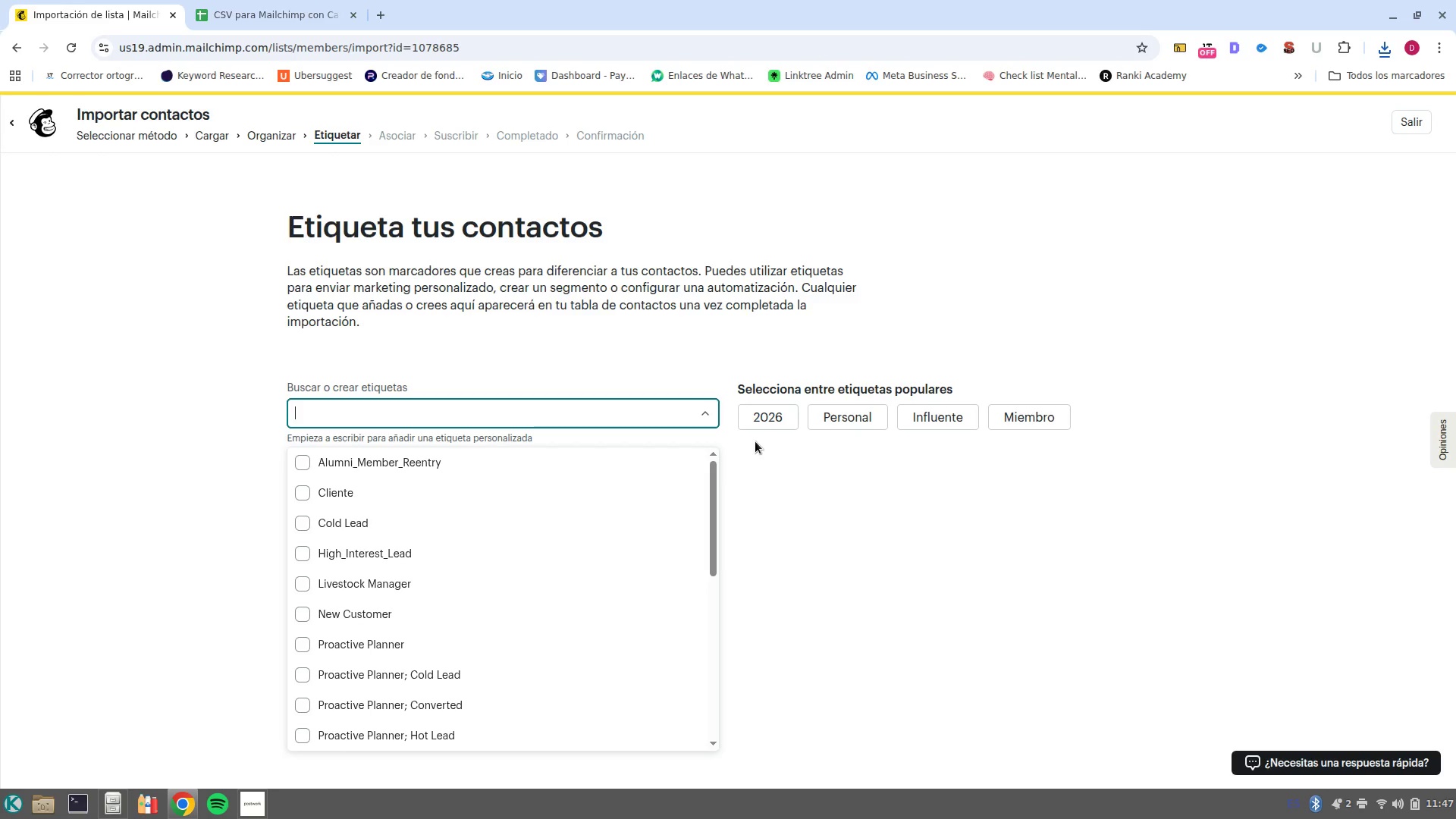 
wait(17.09)
 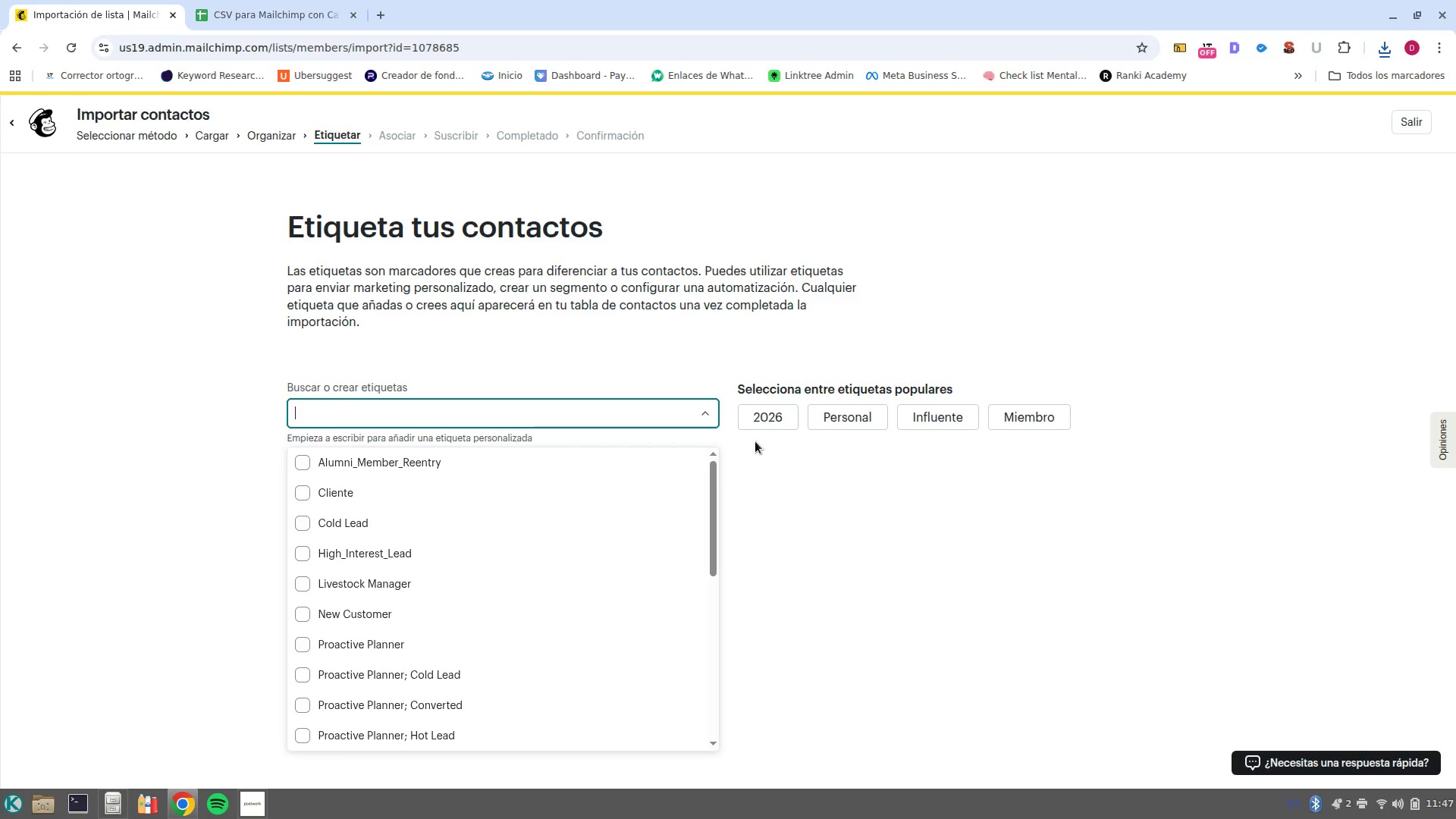 
scroll: coordinate [648, 576], scroll_direction: down, amount: 10.0
 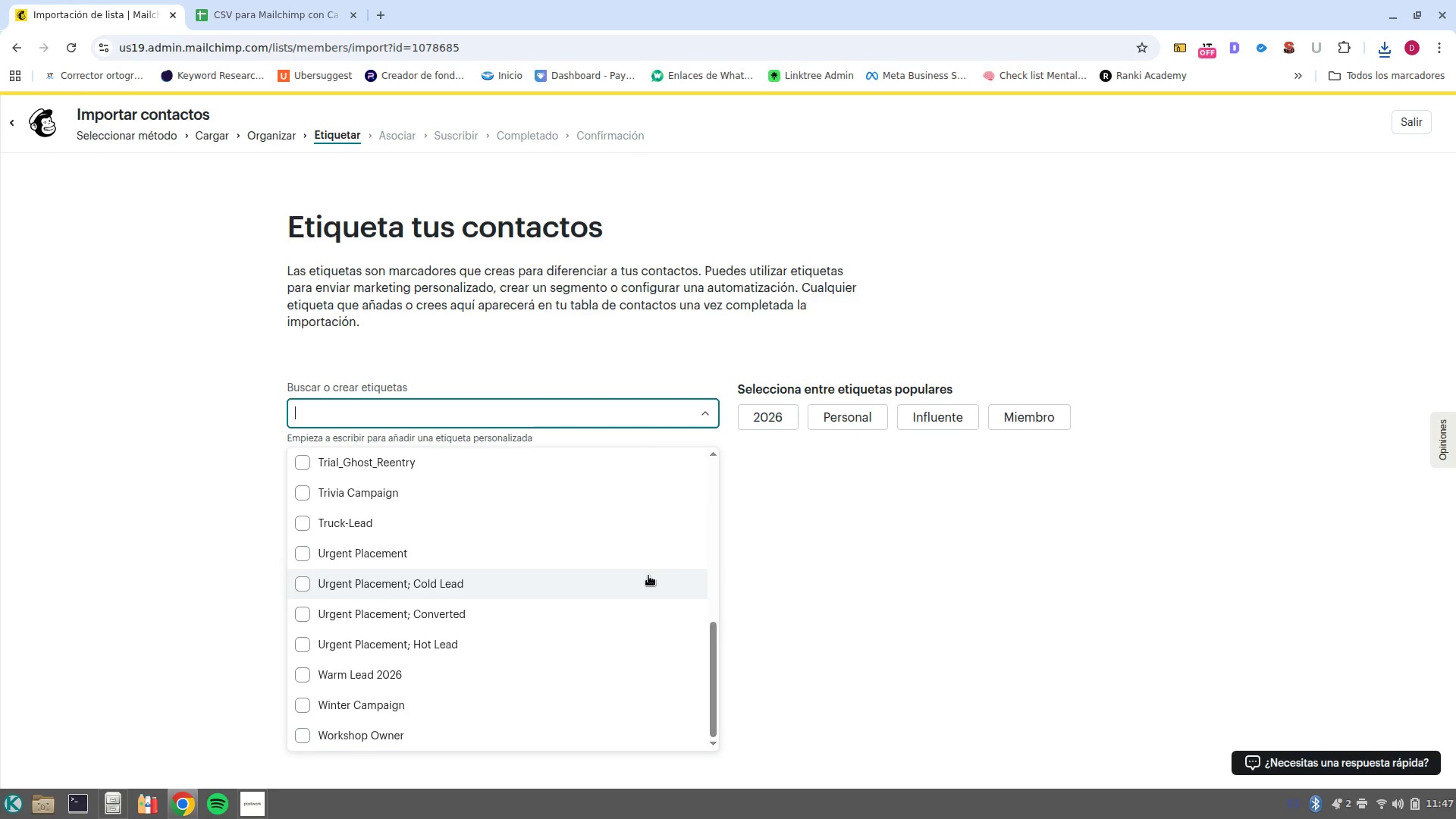 
scroll: coordinate [648, 576], scroll_direction: up, amount: 6.0
 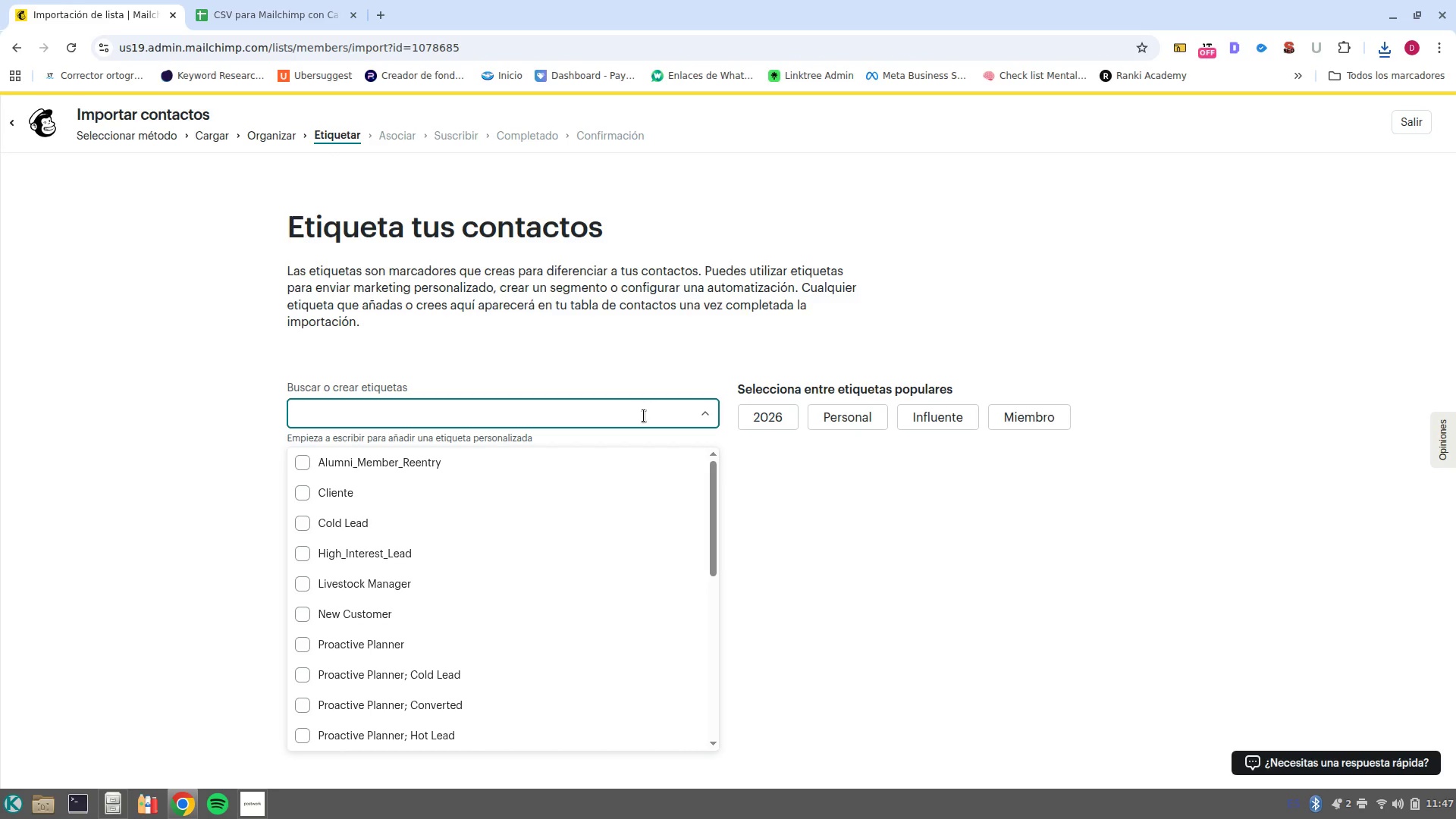 
wait(14.38)
 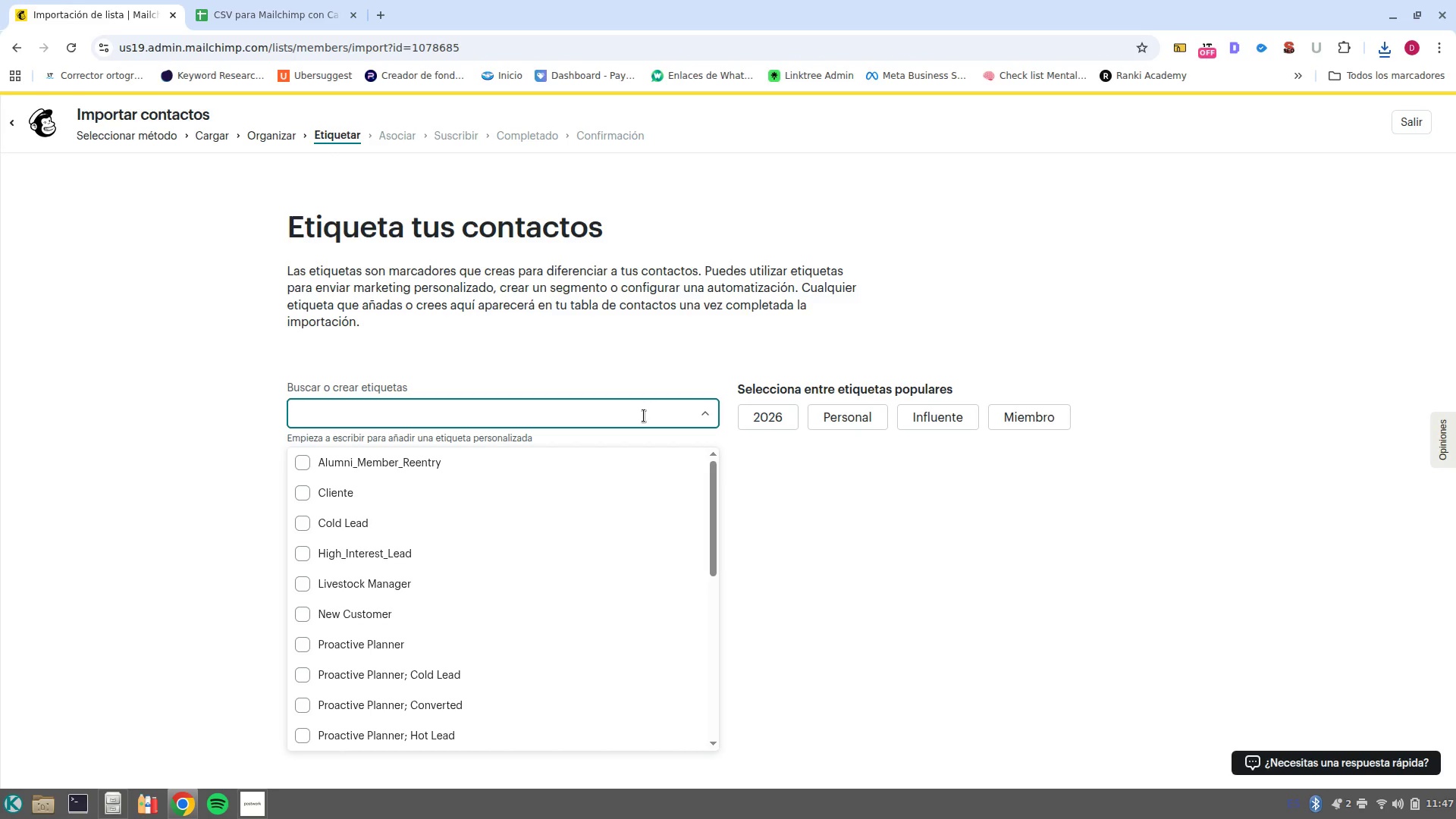 
left_click([644, 416])
 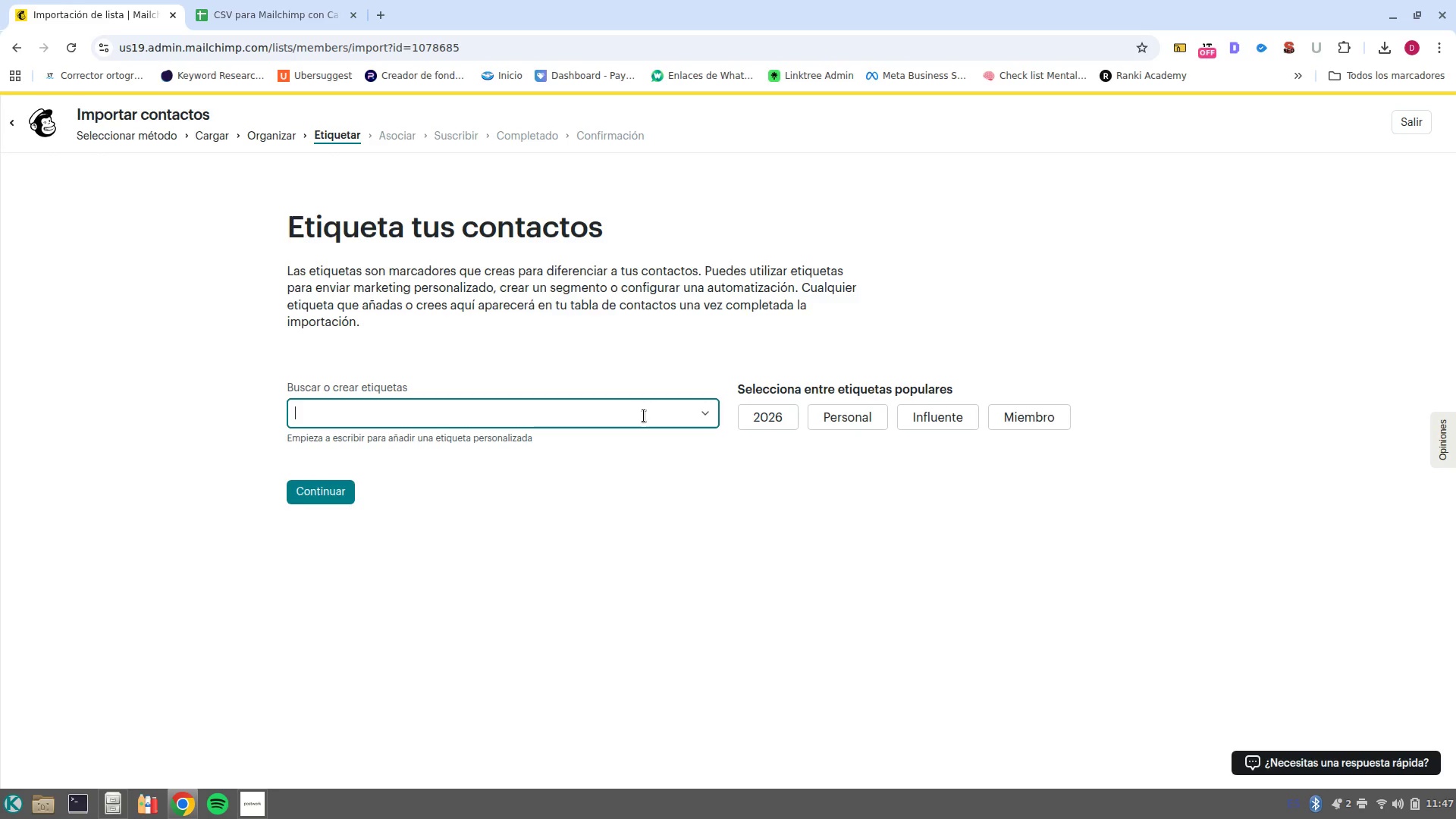 
type(Portafolio?refre)
key(Backspace)
key(Backspace)
key(Backspace)
key(Backspace)
key(Backspace)
type(Refresh?2026)
 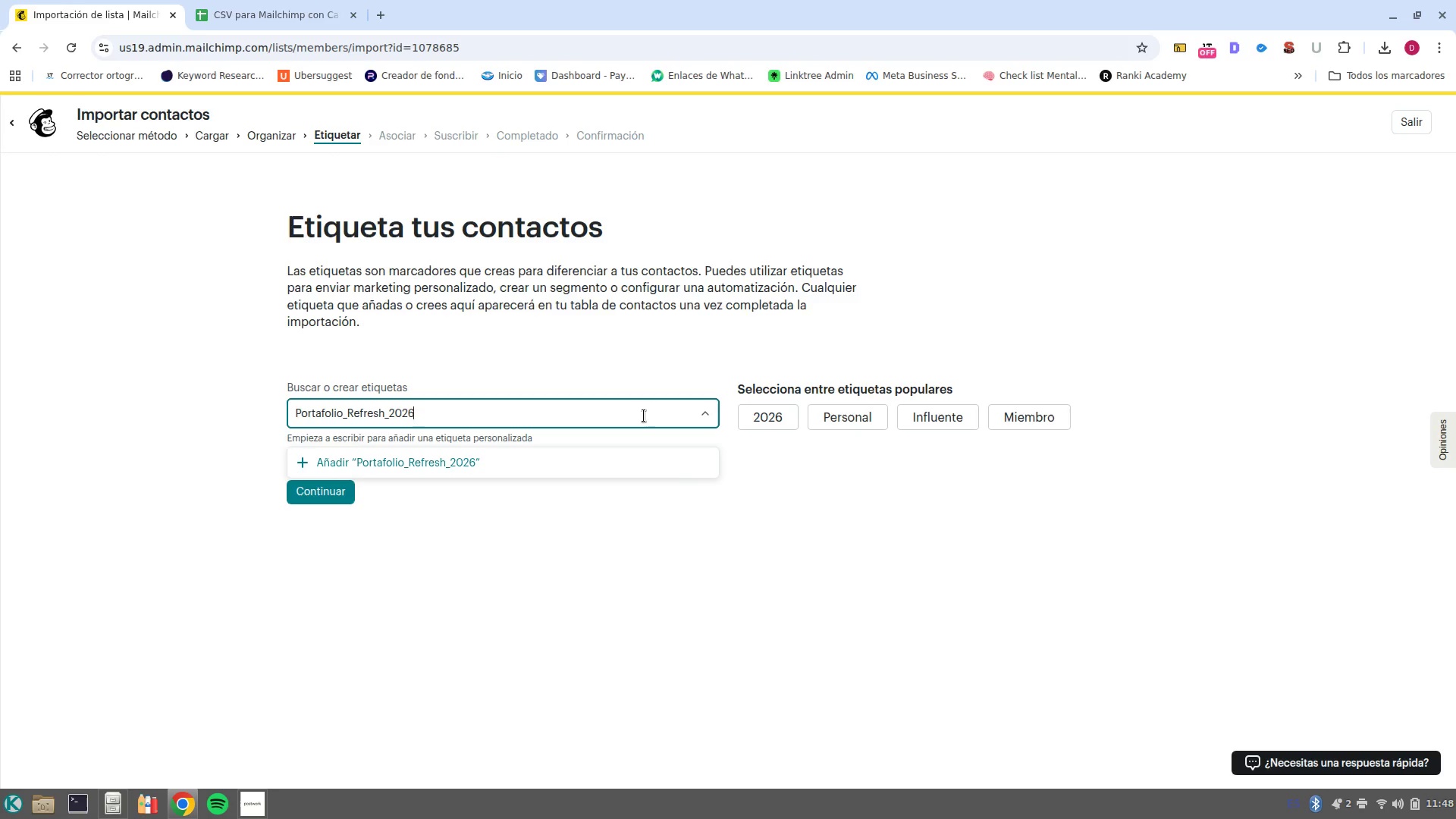 
left_click([629, 468])
 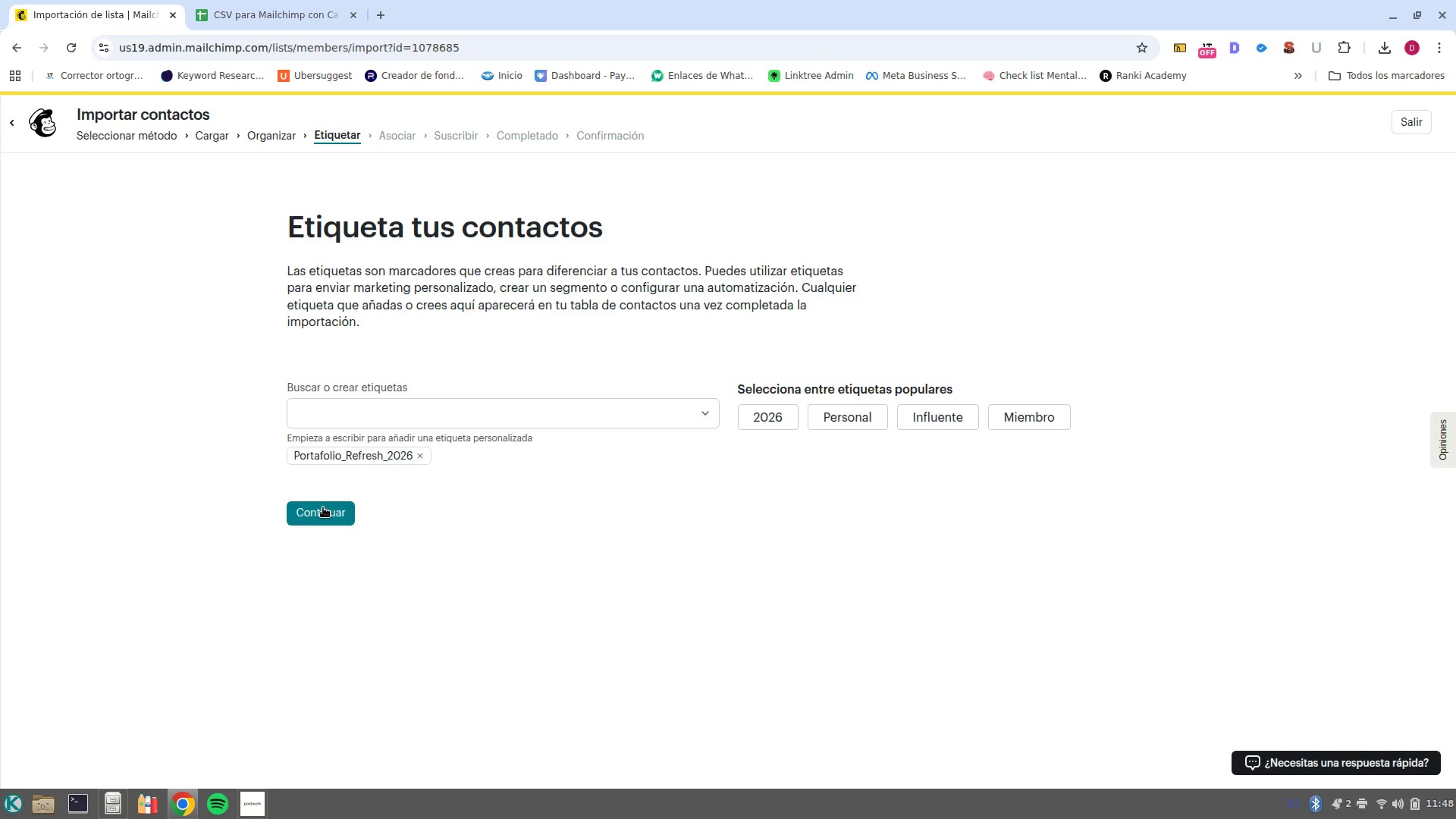 
left_click([320, 510])
 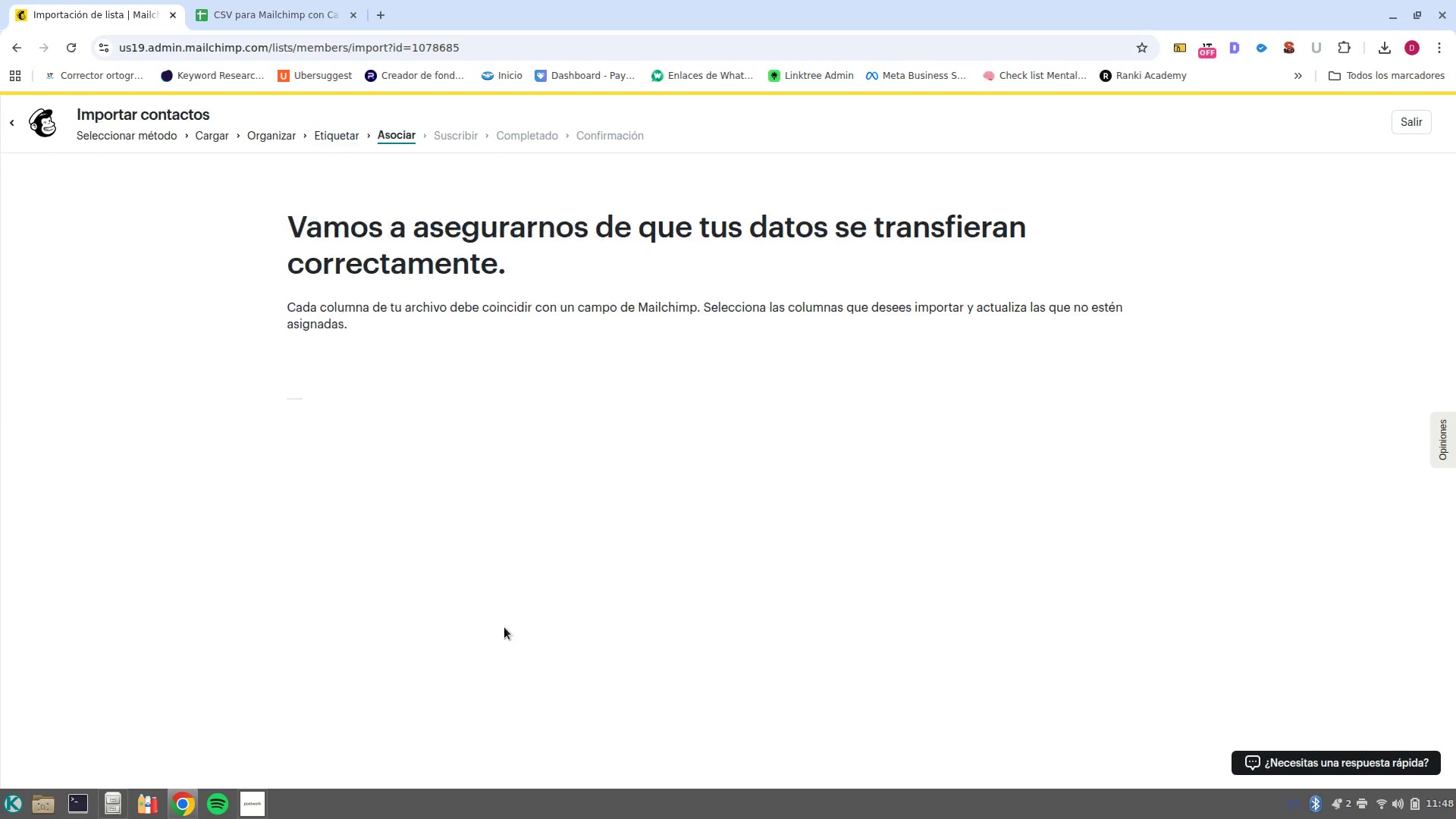 
mouse_move([795, 676])
 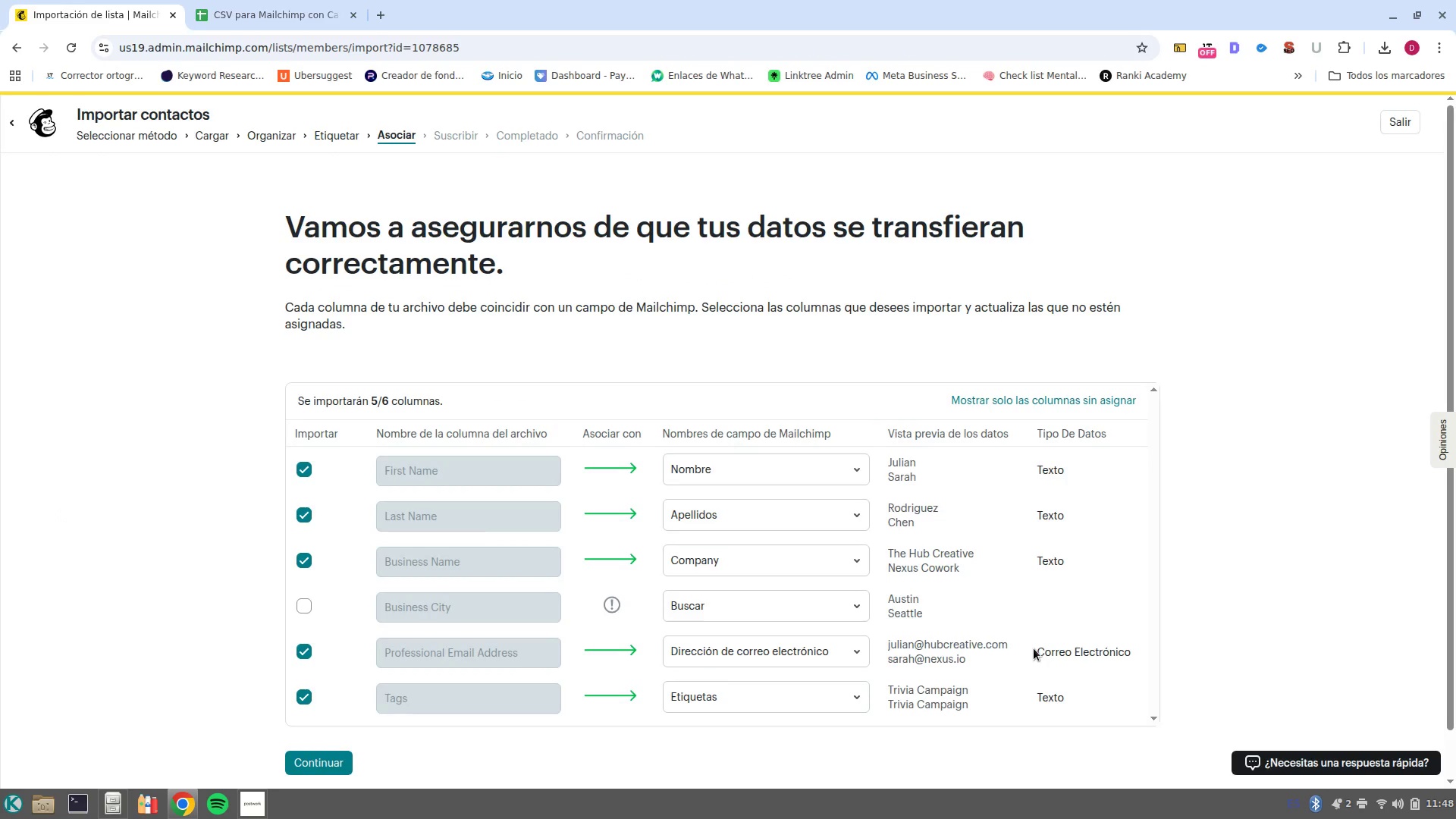 
scroll: coordinate [1034, 648], scroll_direction: down, amount: 1.0
 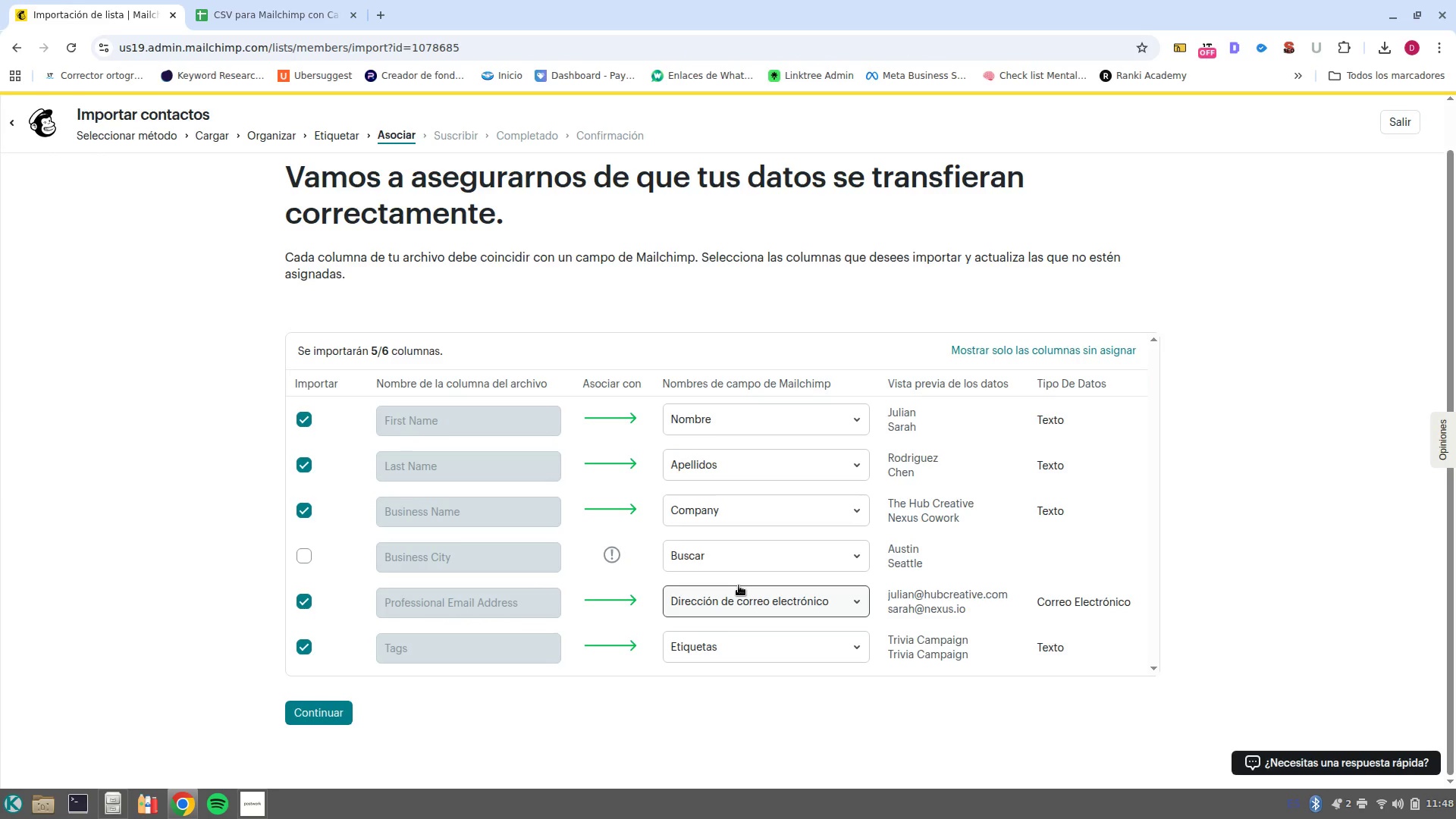 
wait(45.03)
 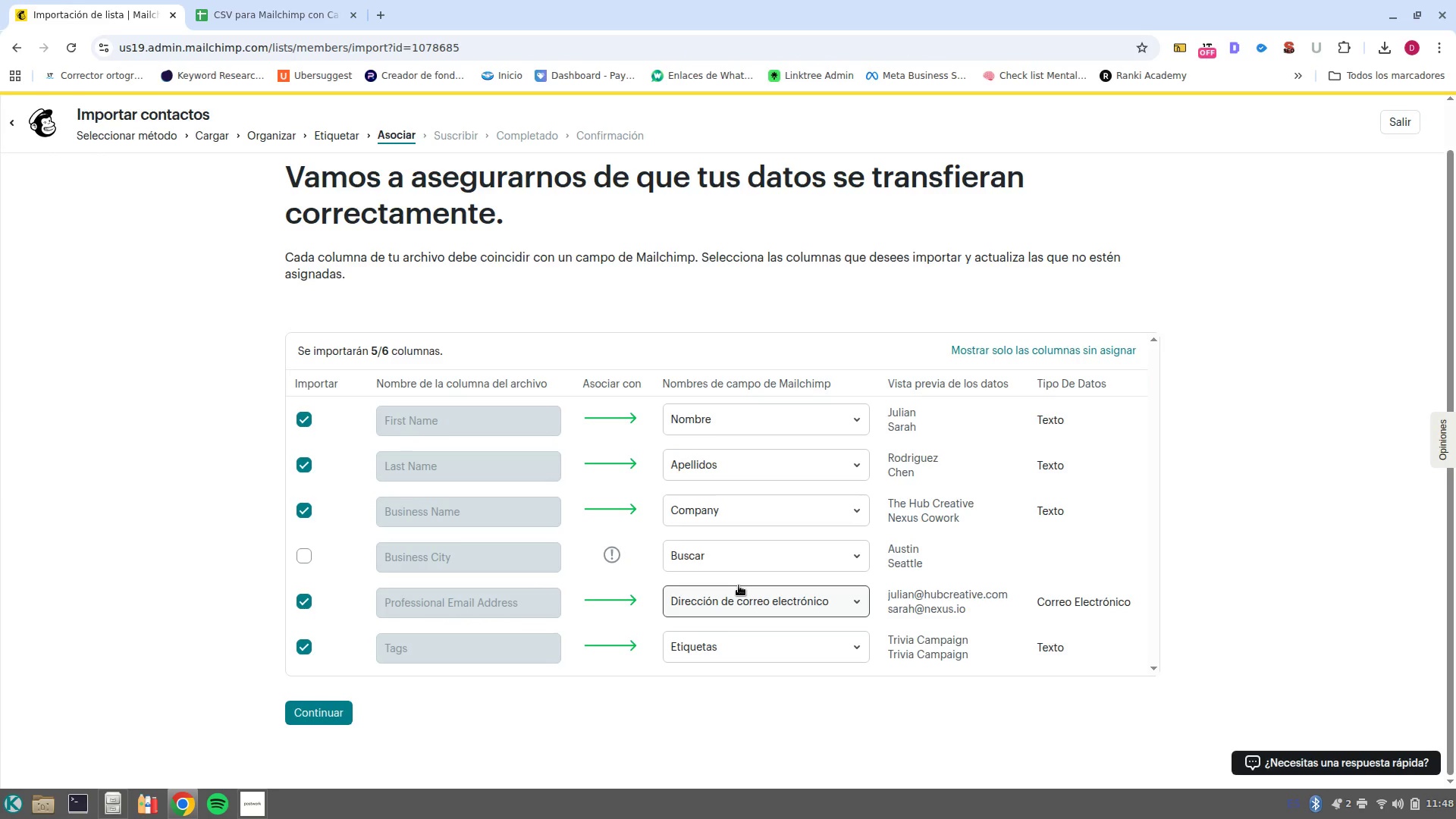 
left_click([749, 568])
 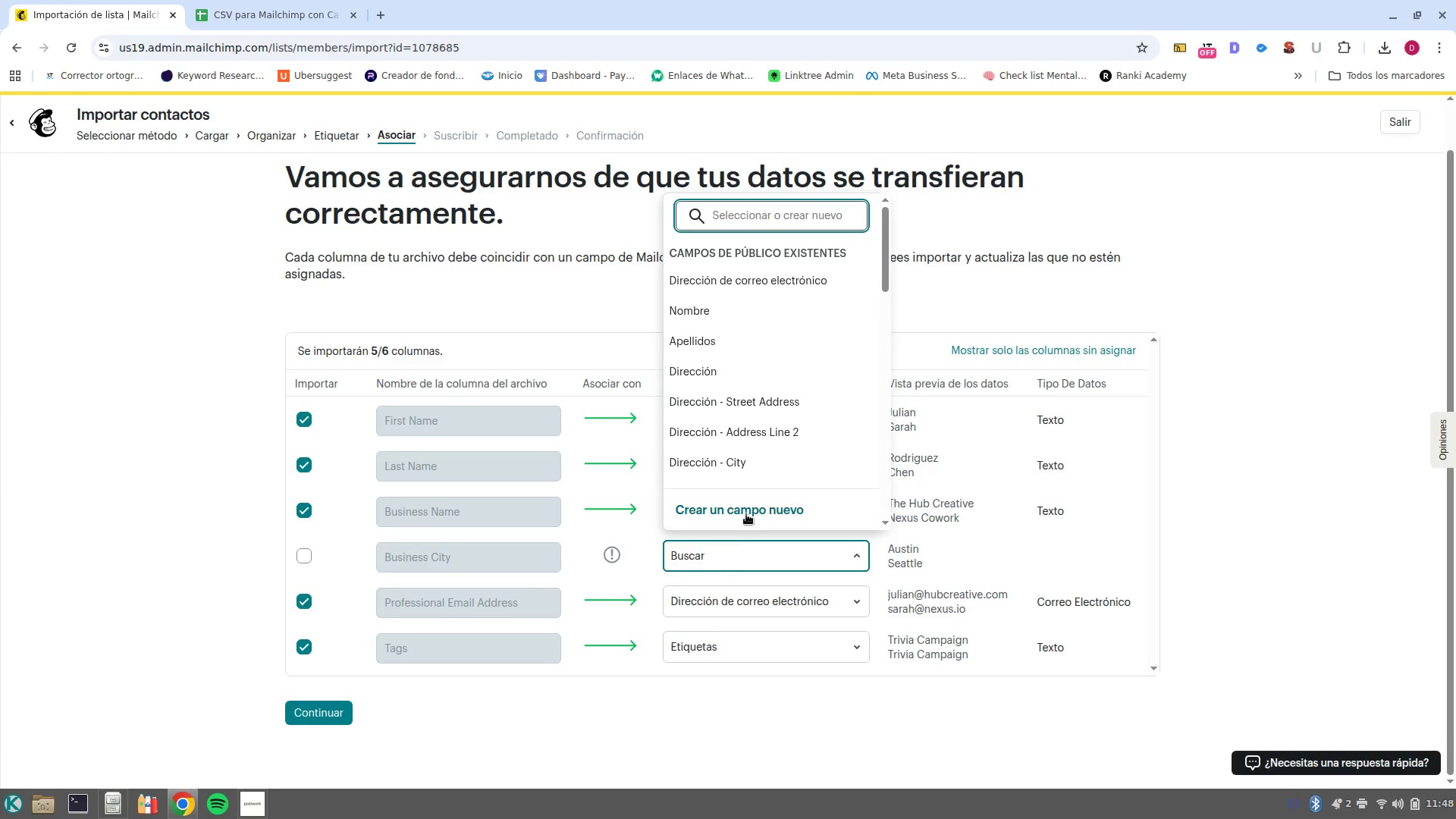 
left_click([746, 514])
 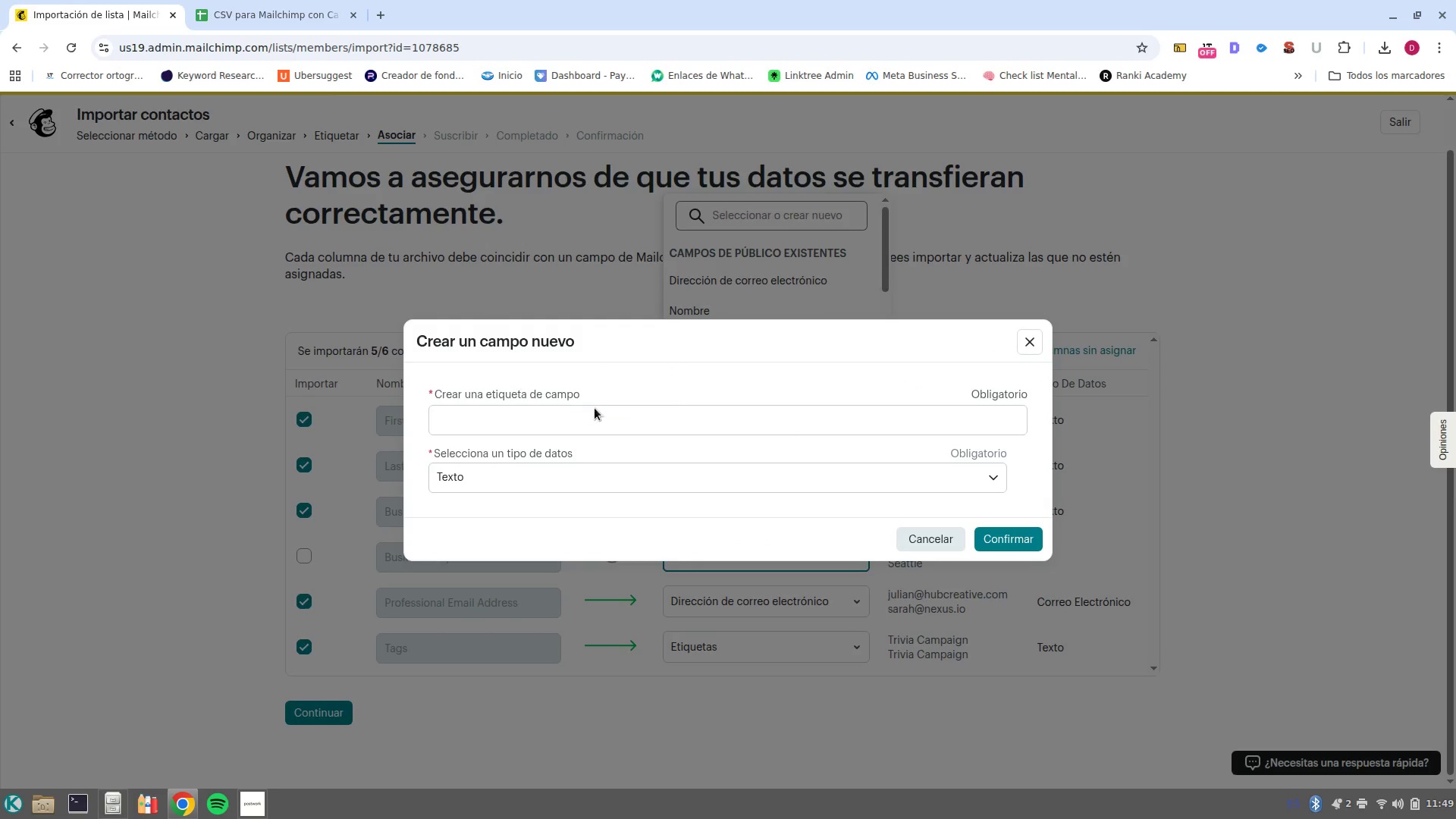 
left_click([596, 413])
 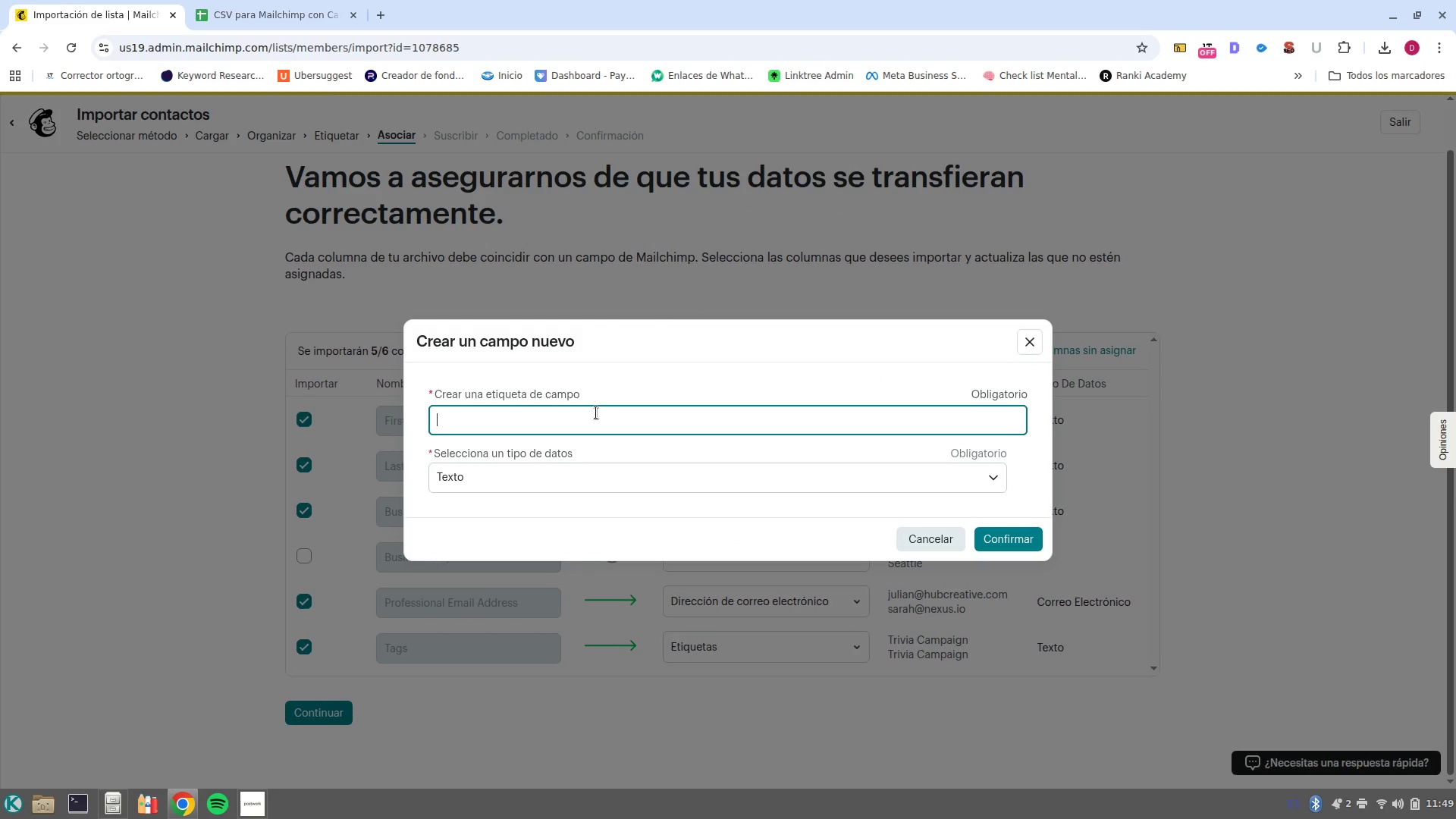 
type(city)
 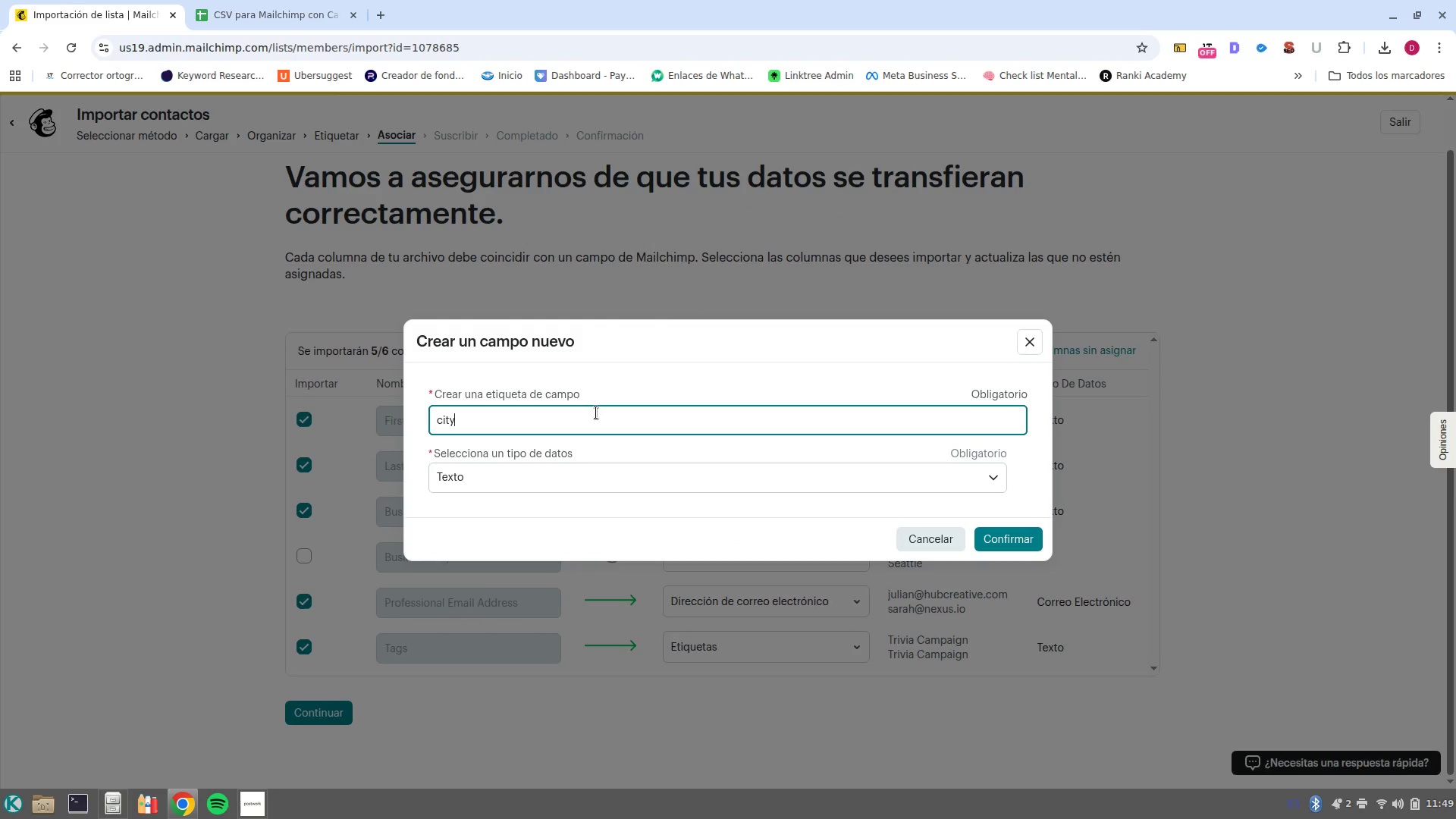 
wait(6.54)
 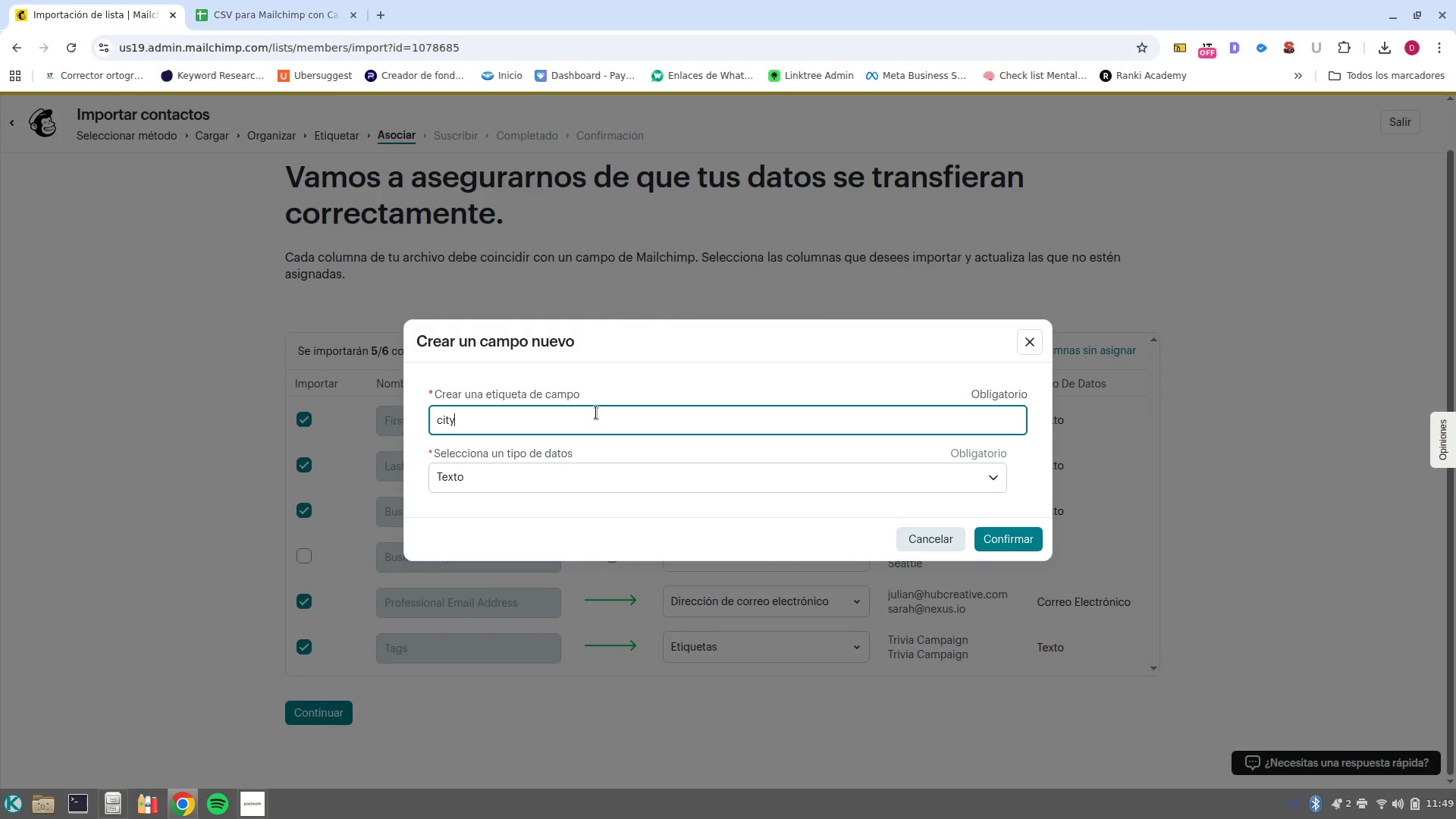 
left_click([1003, 547])
 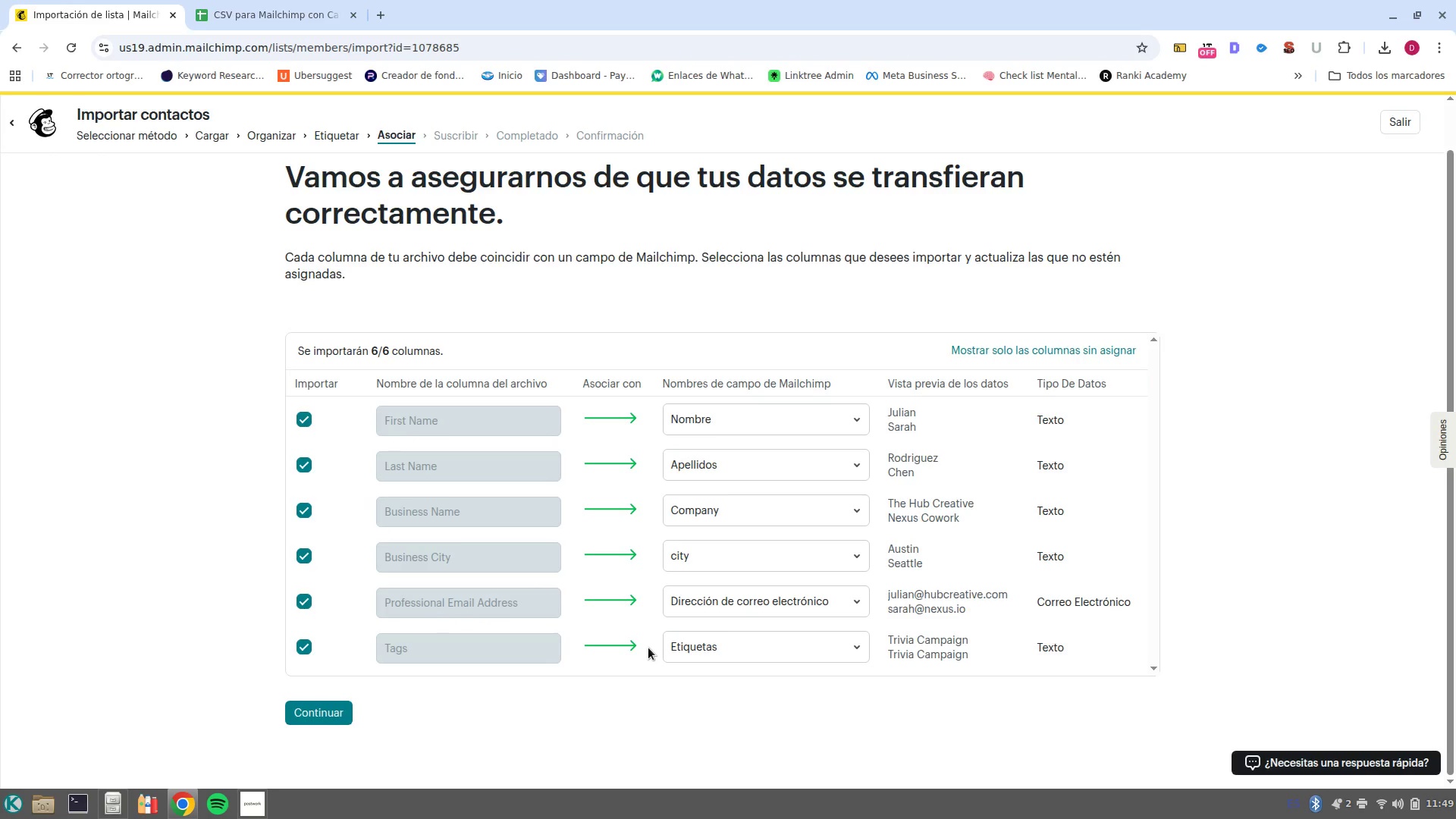 
wait(29.86)
 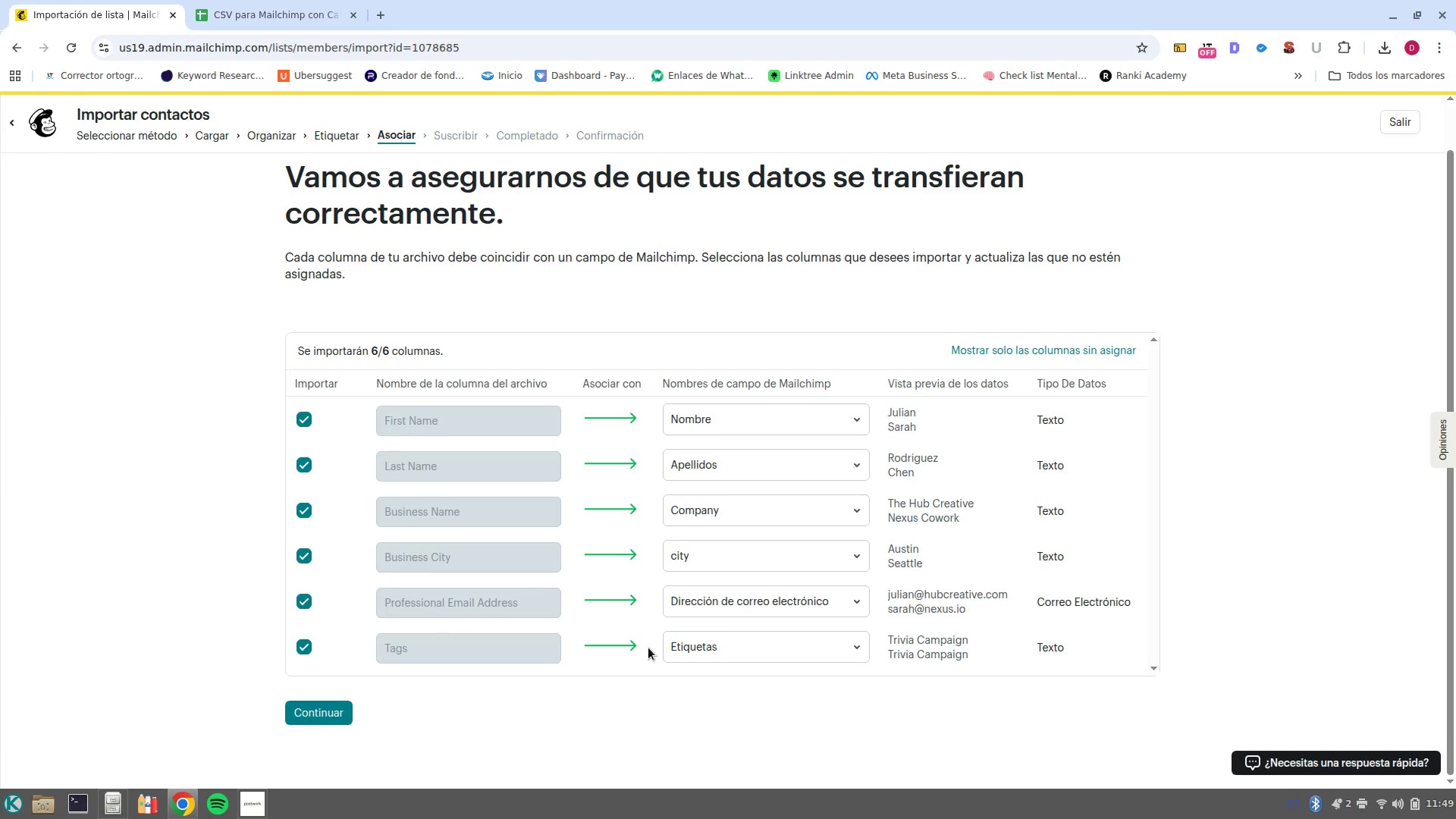 
left_click([234, 4])
 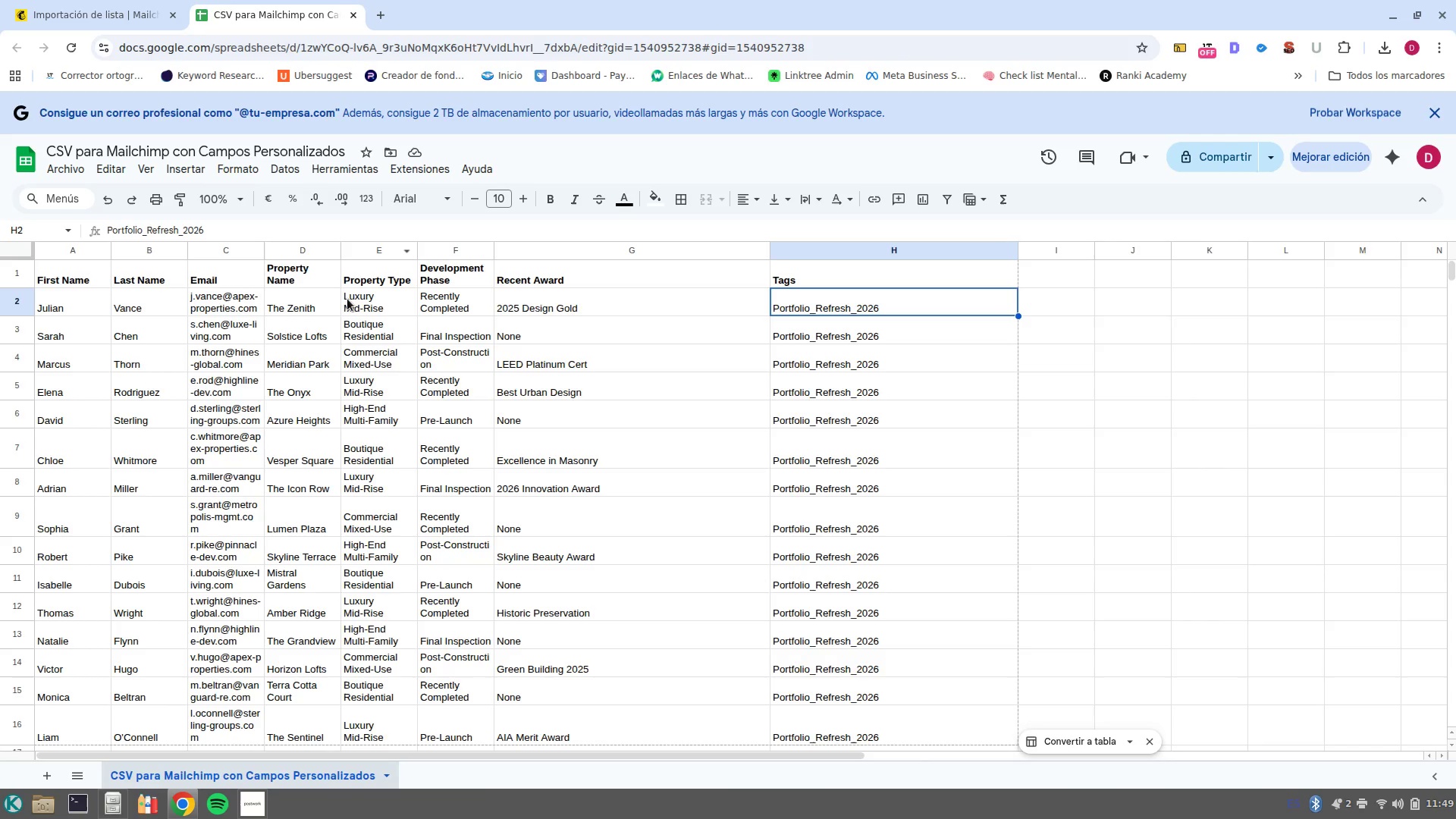 
left_click([79, 17])
 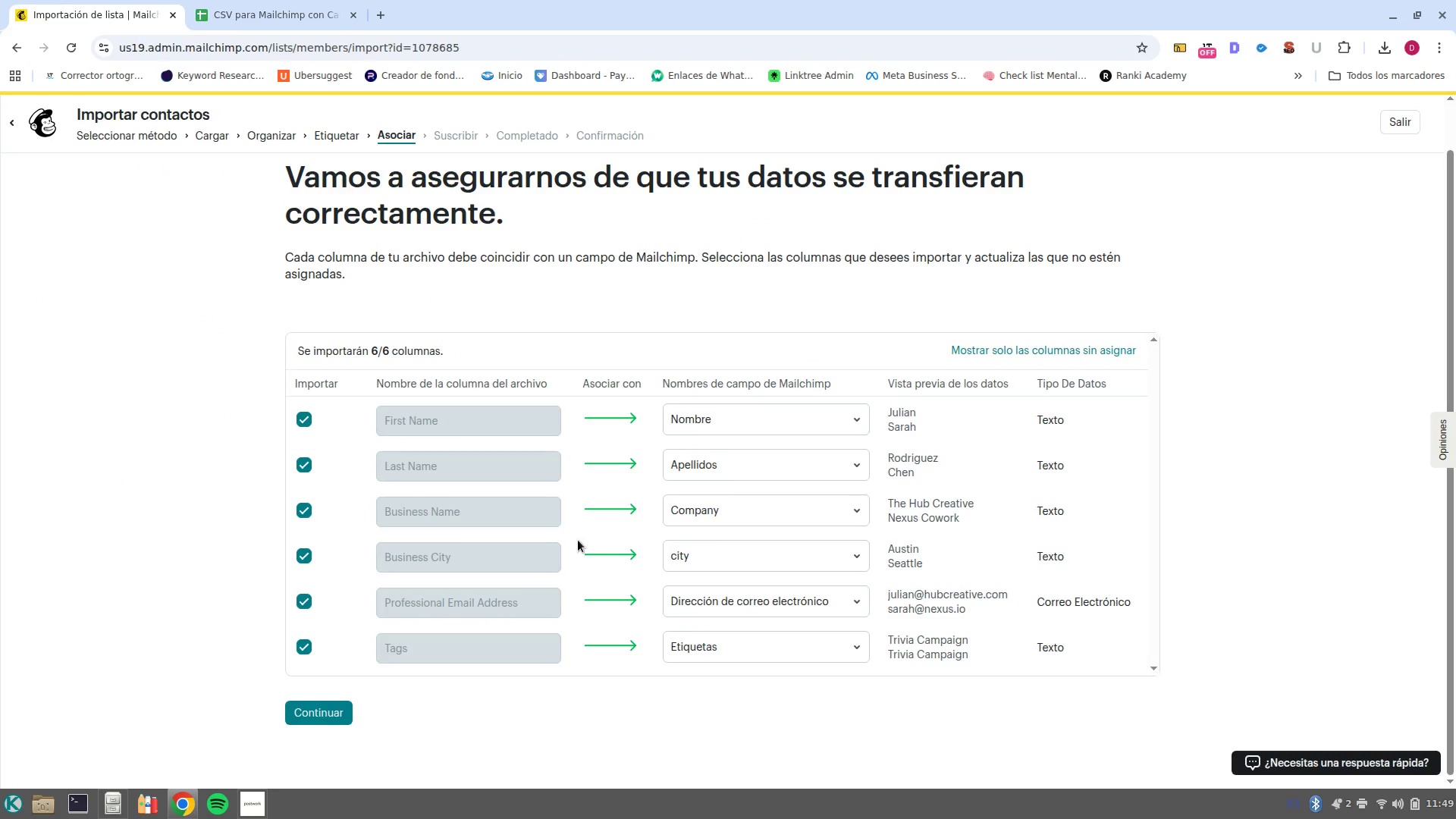 
scroll: coordinate [578, 543], scroll_direction: down, amount: 2.0
 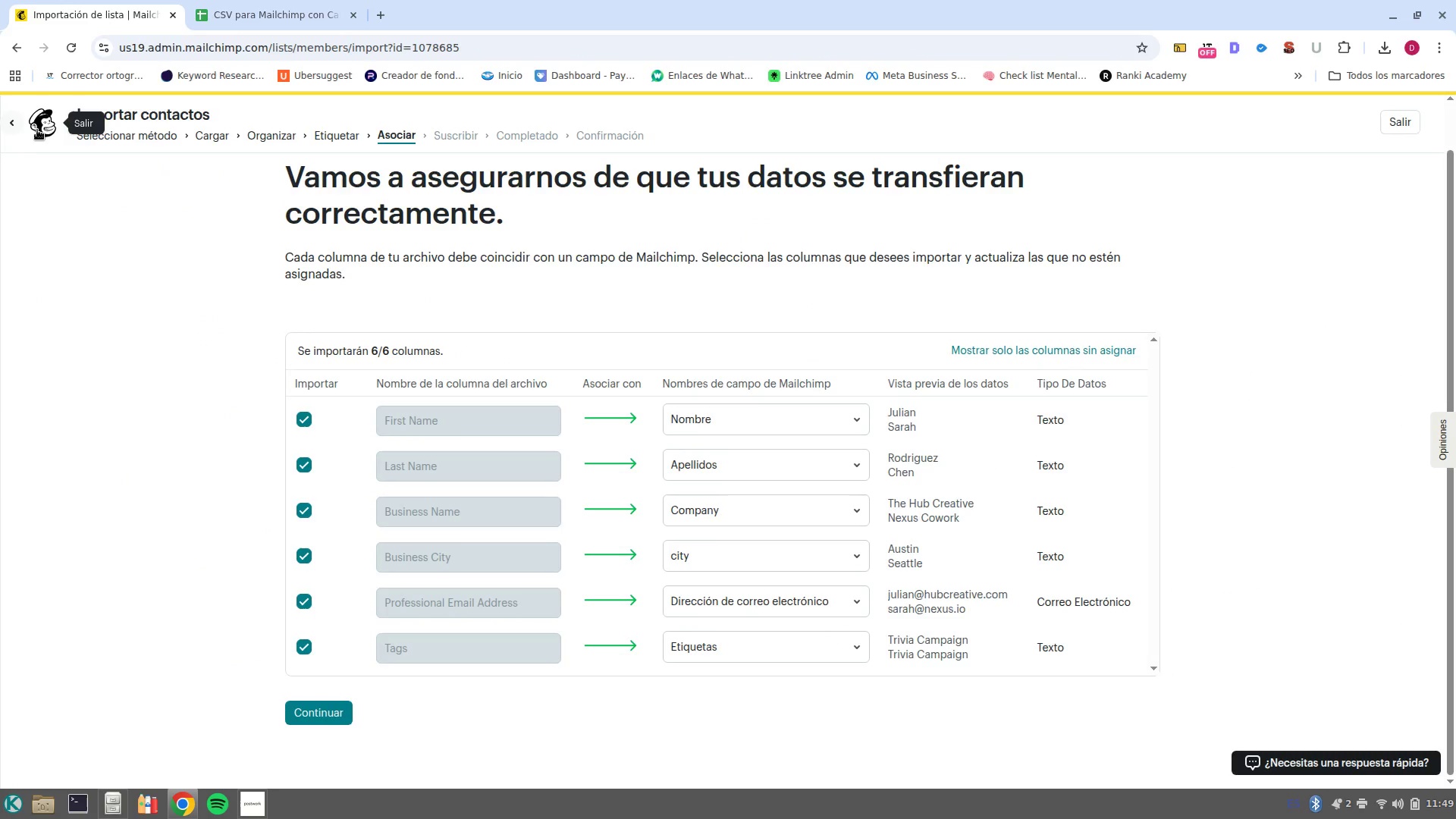 
left_click([16, 55])
 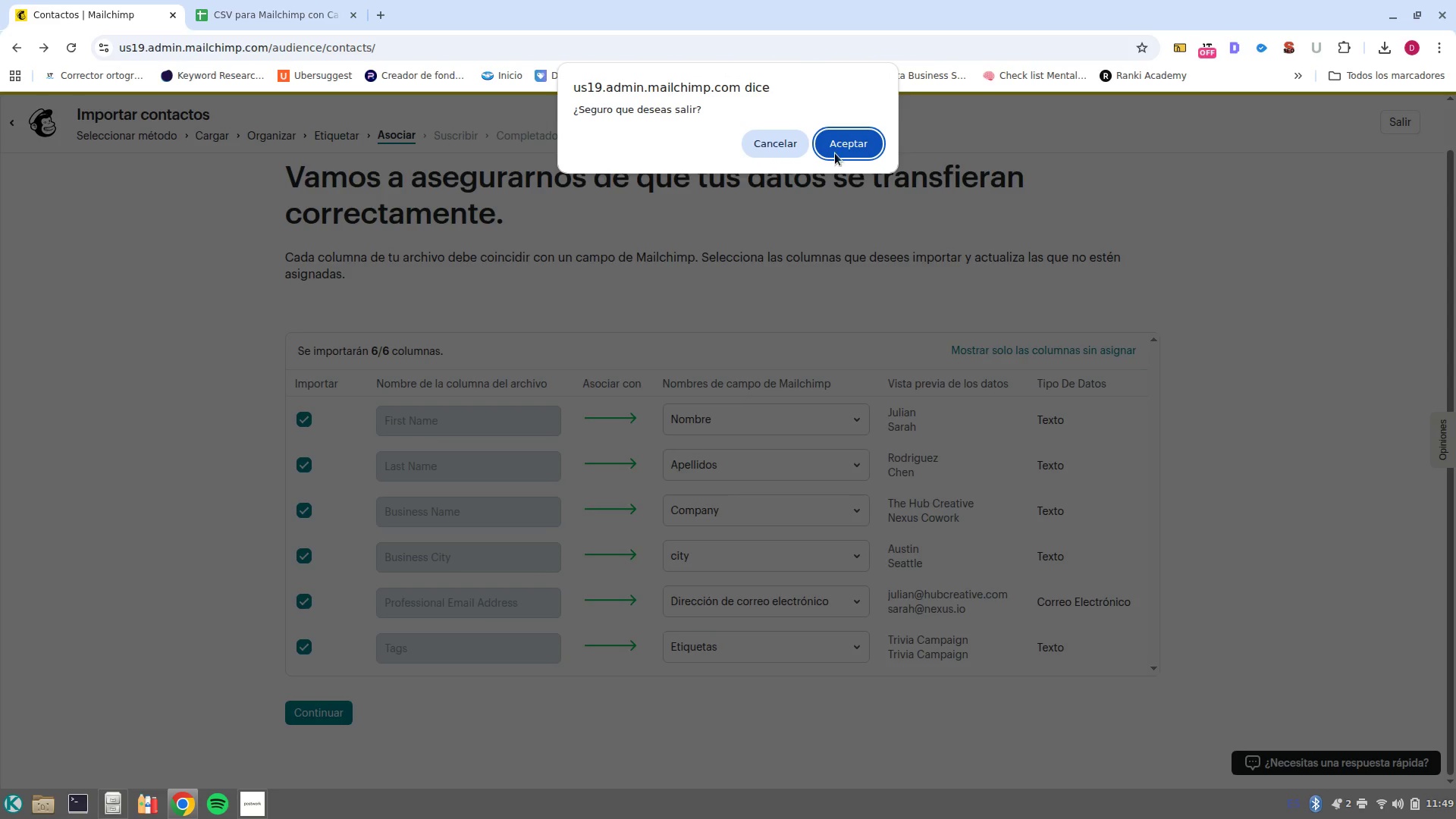 
left_click([835, 162])
 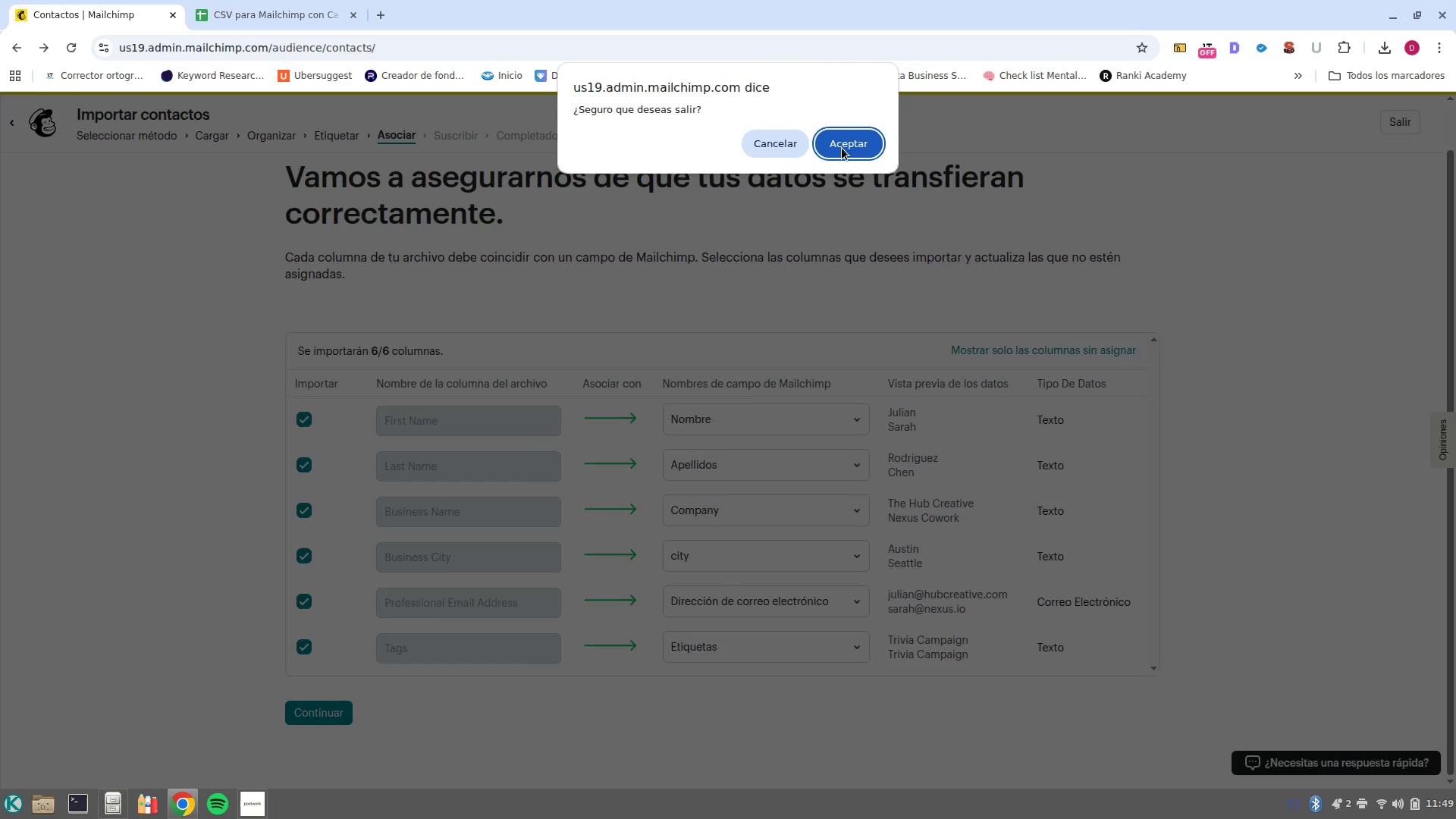 
left_click([842, 148])
 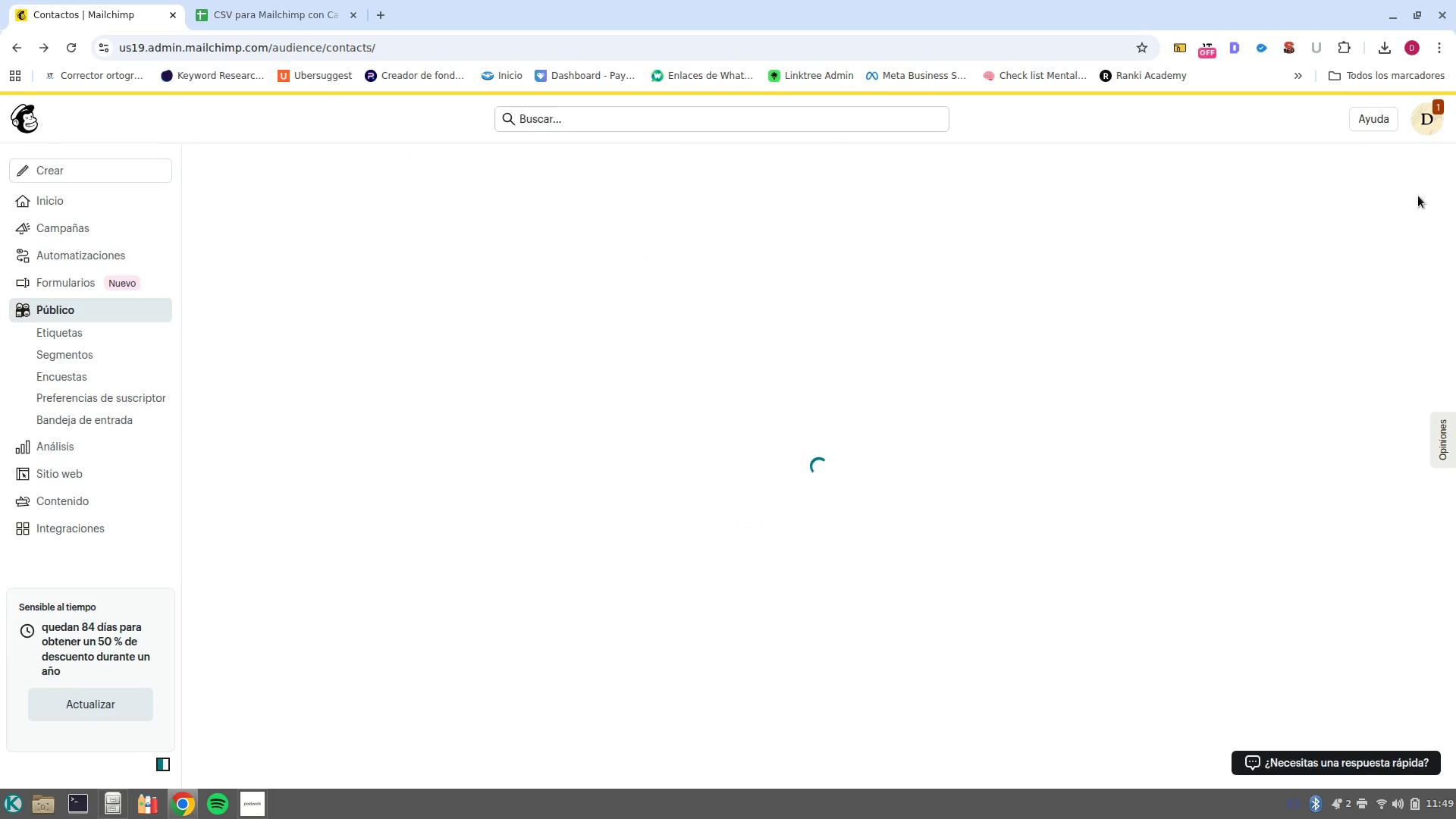 
left_click([1389, 55])
 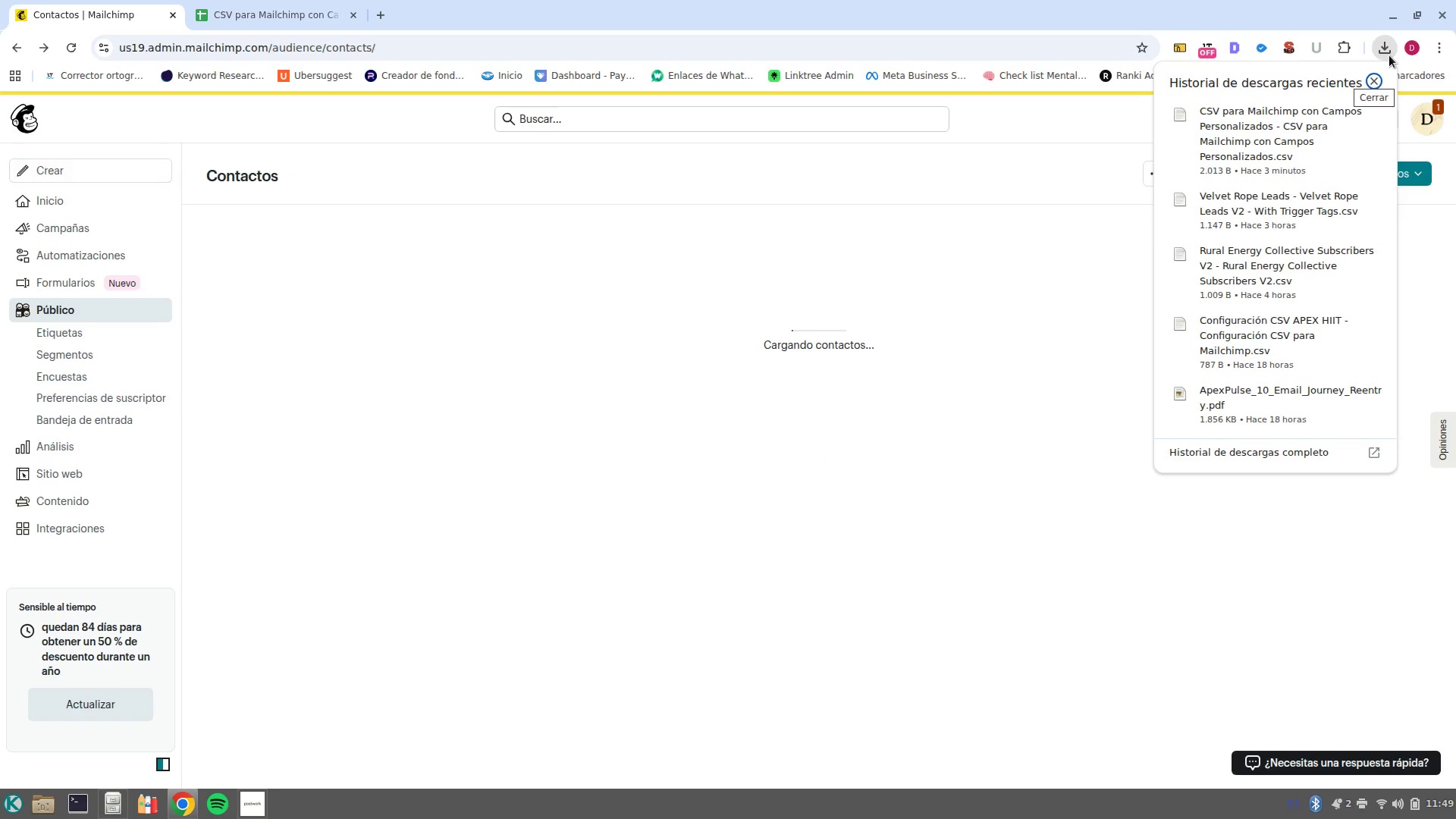 
left_click([1389, 55])
 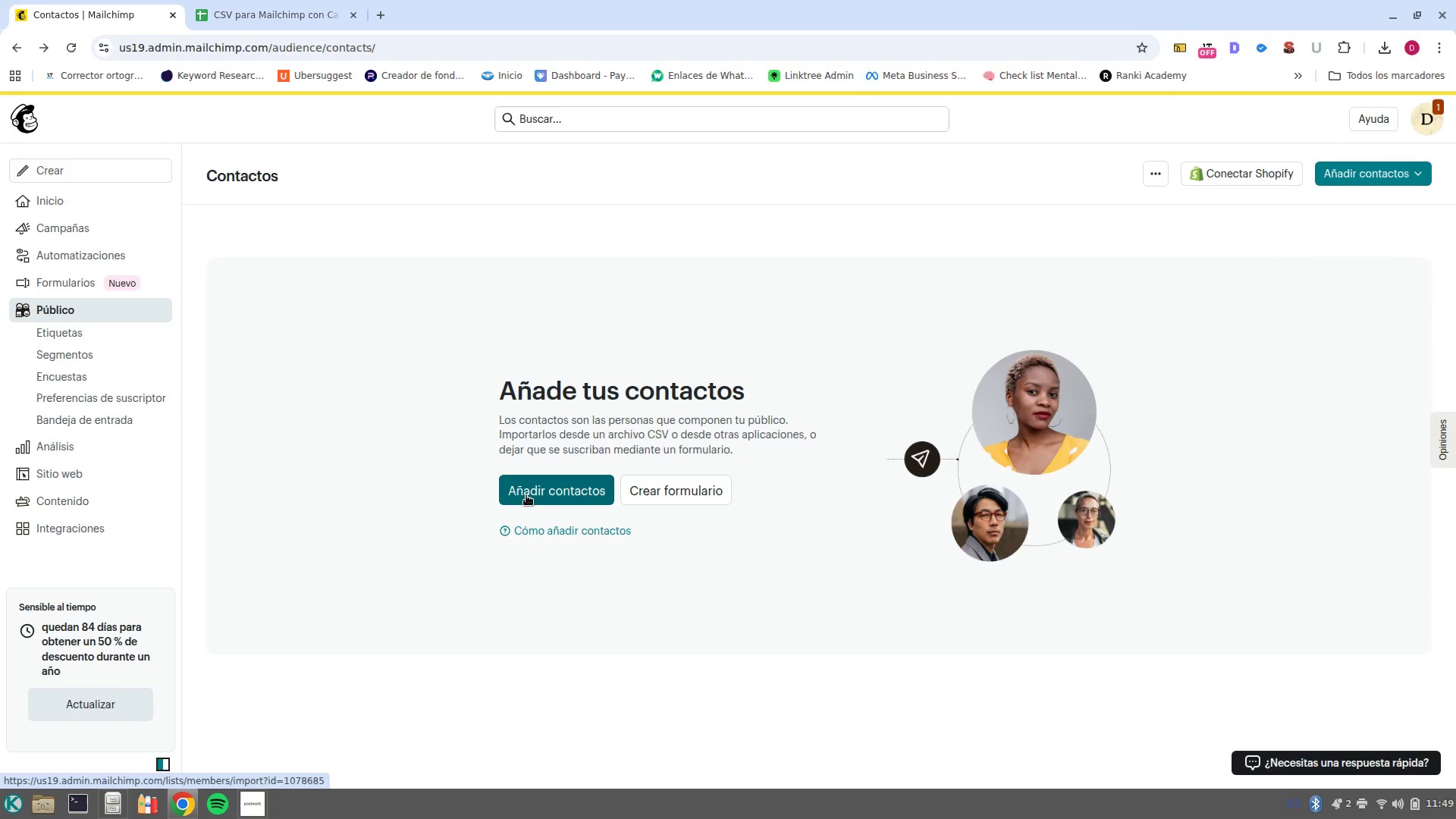 
left_click([526, 495])
 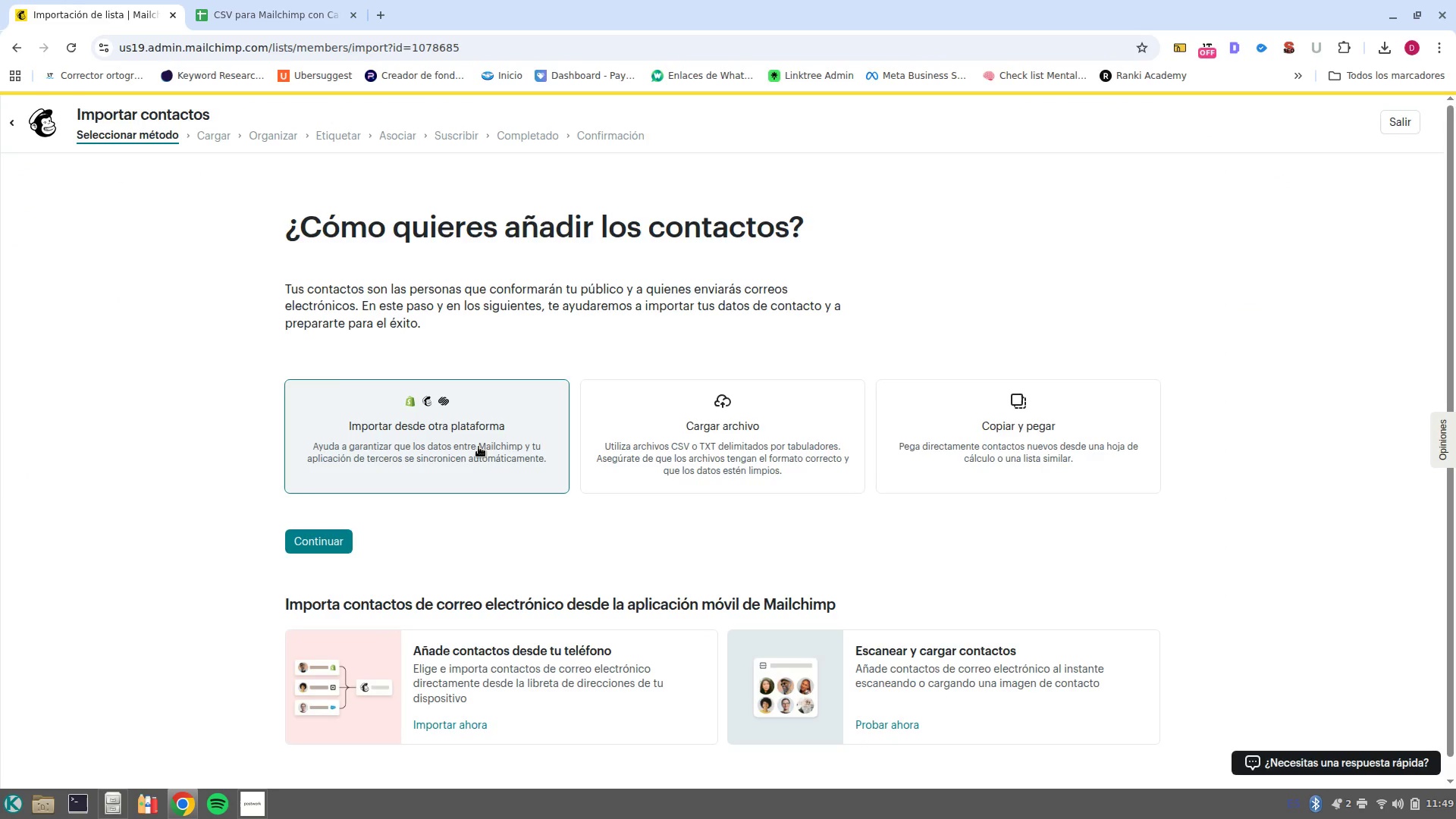 
left_click([701, 434])
 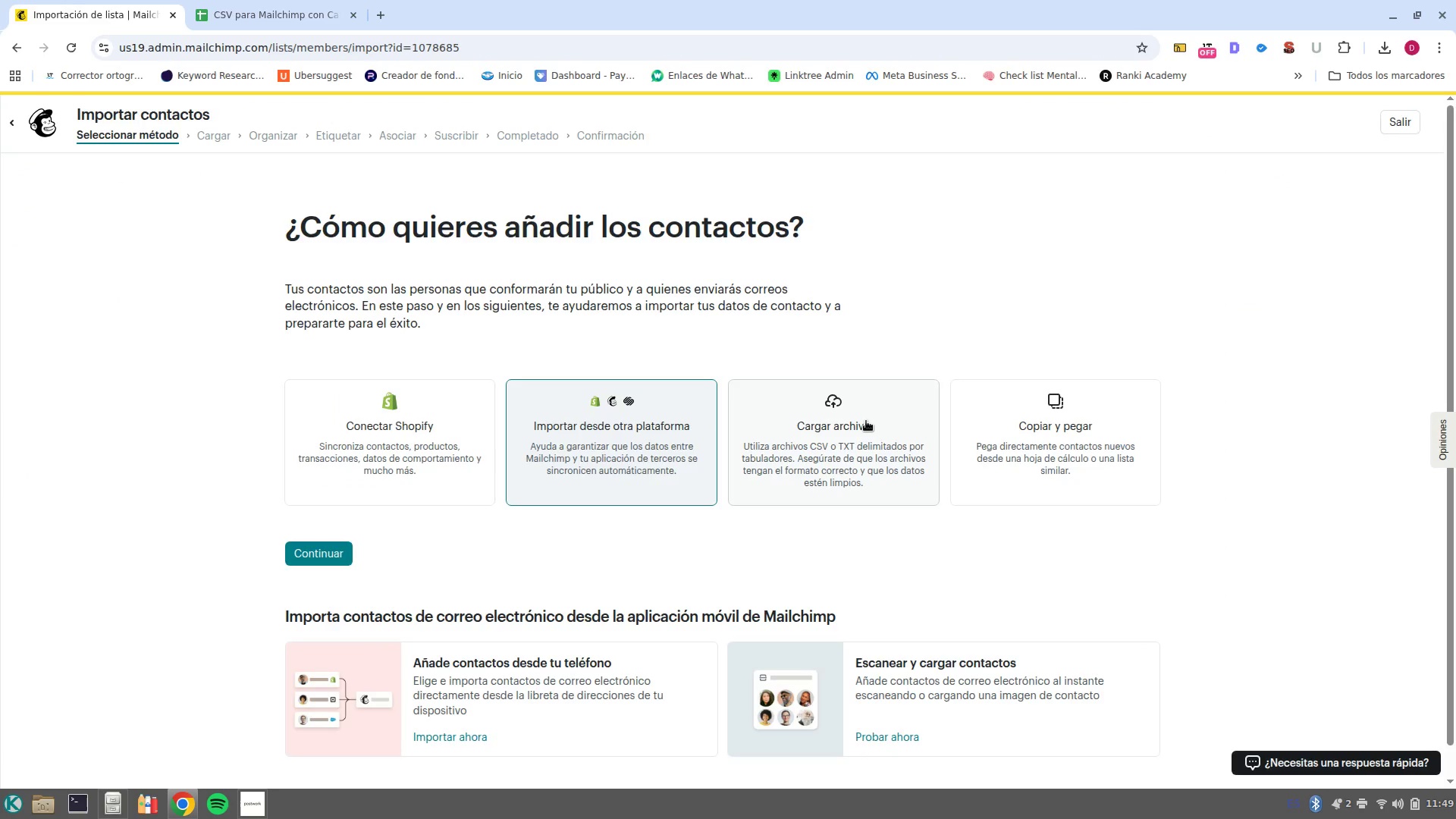 
left_click([875, 418])
 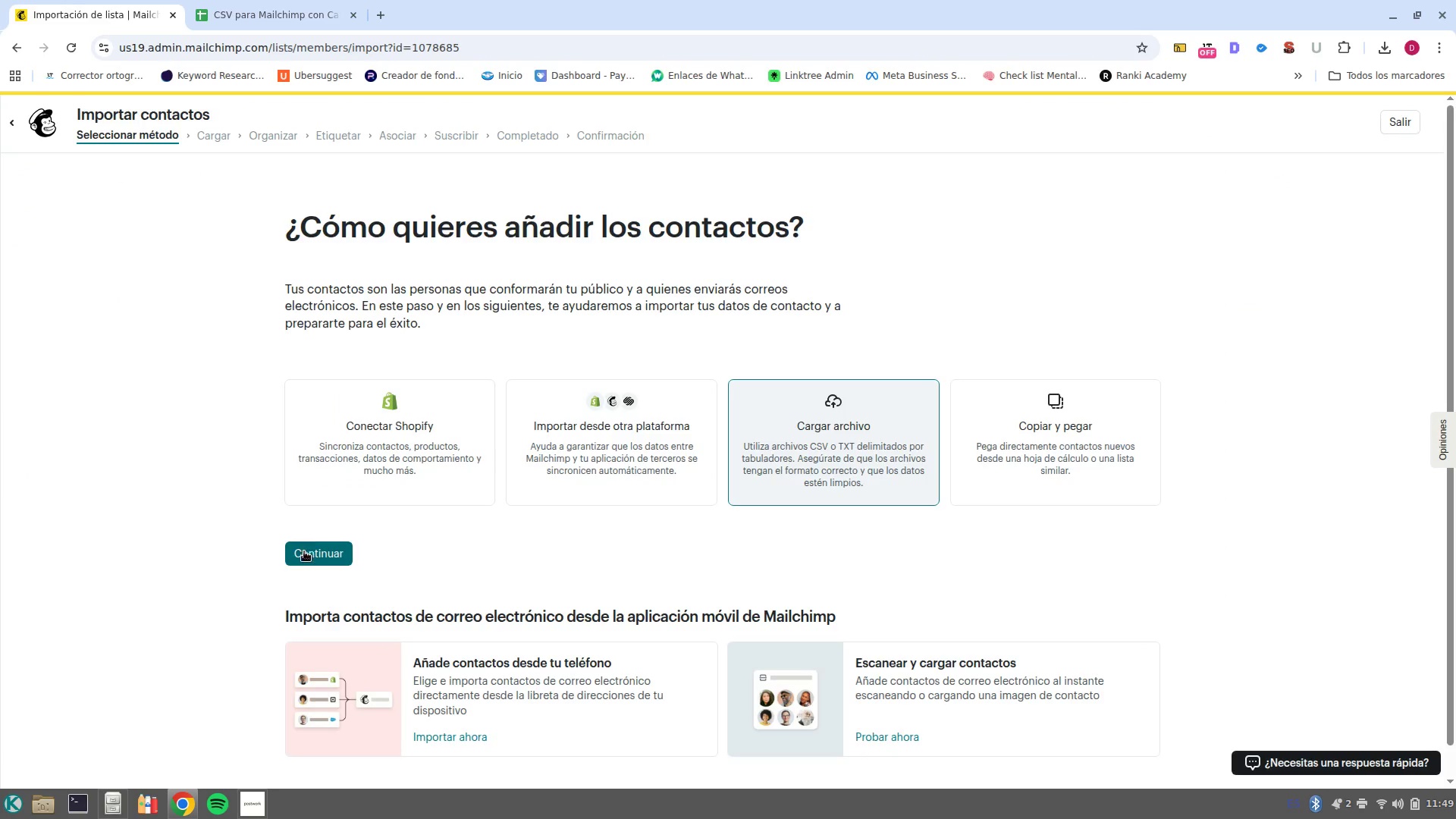 
left_click([307, 554])
 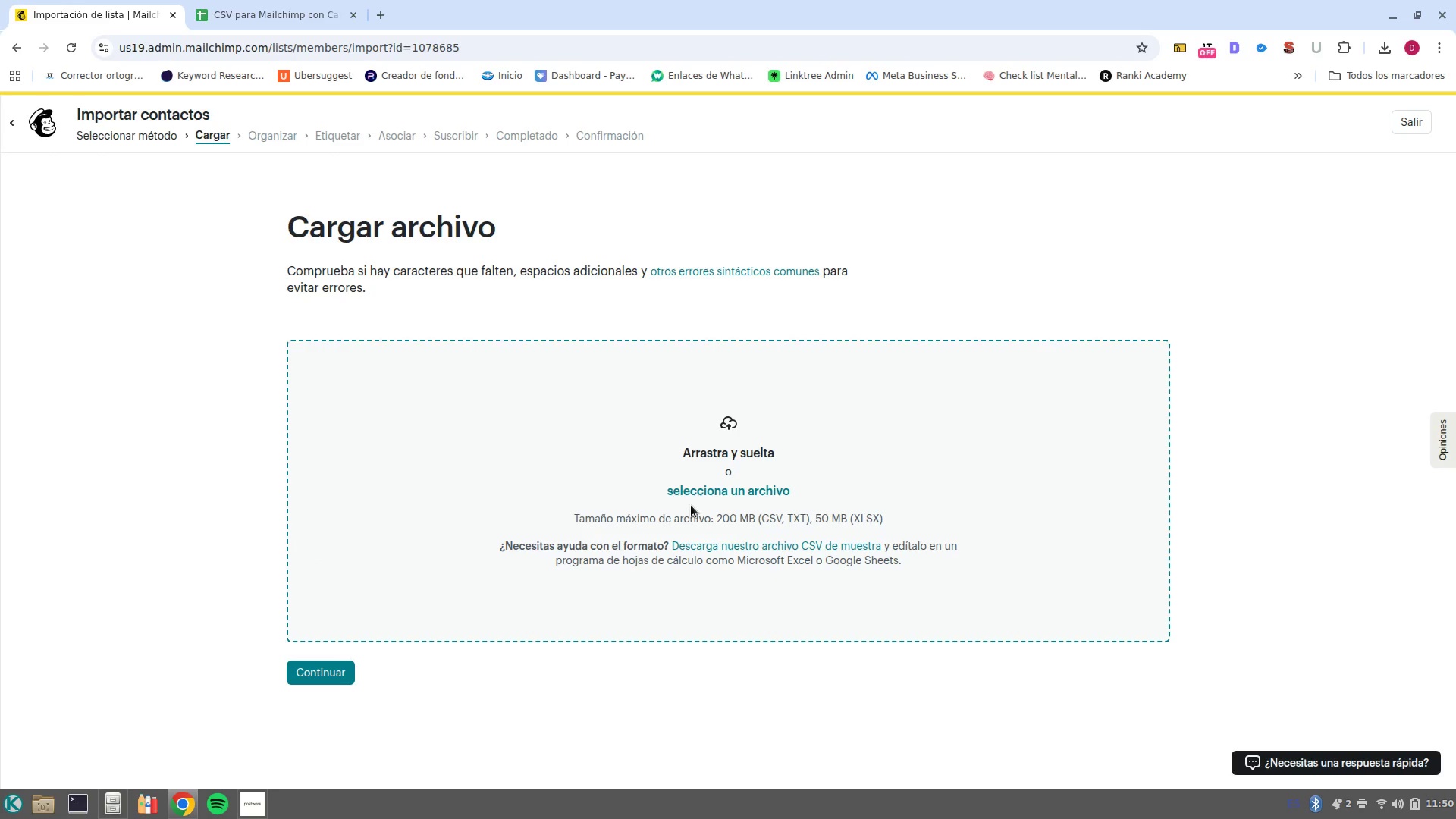 
left_click([701, 492])
 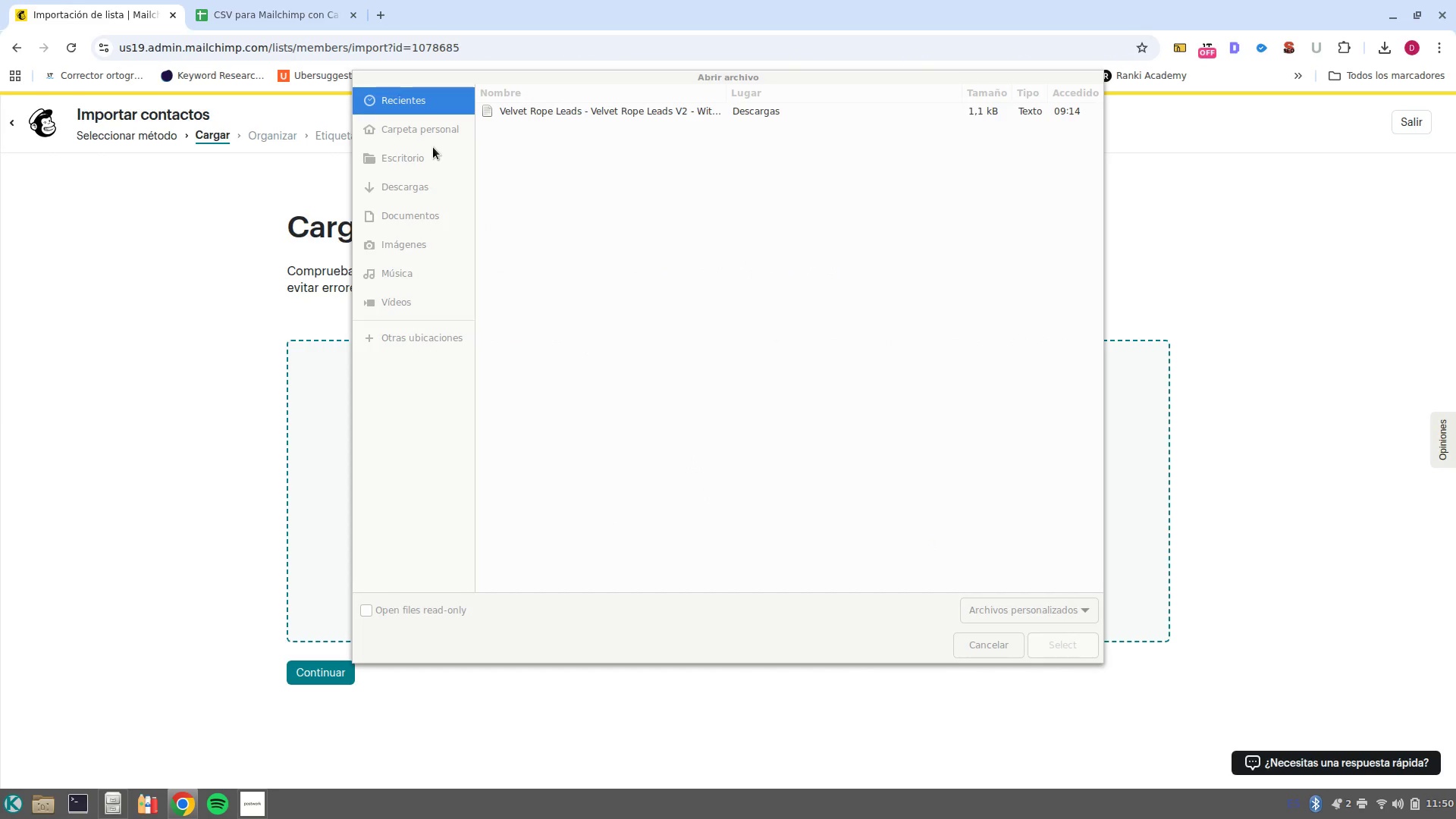 
left_click([416, 174])
 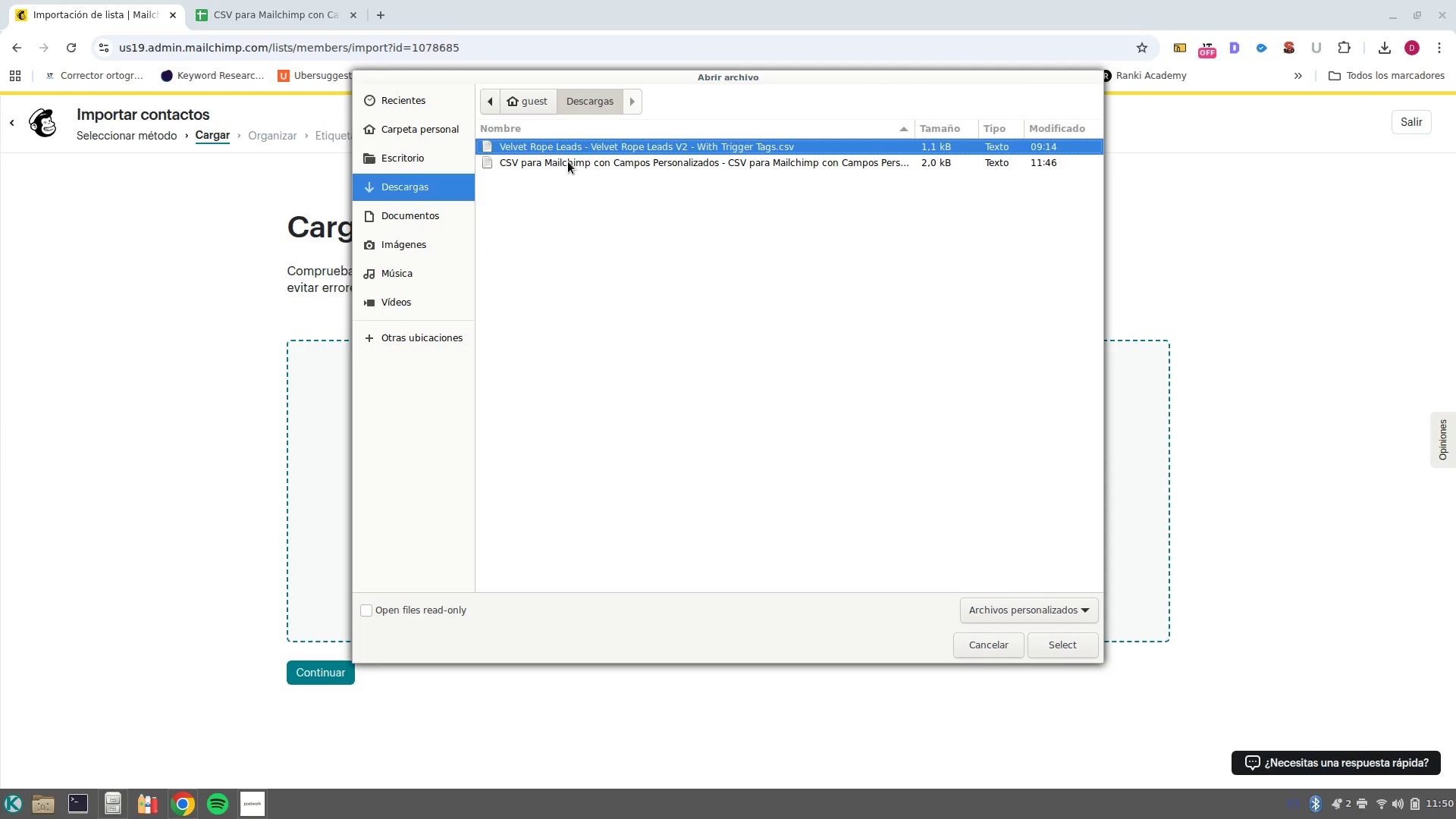 
left_click([569, 165])
 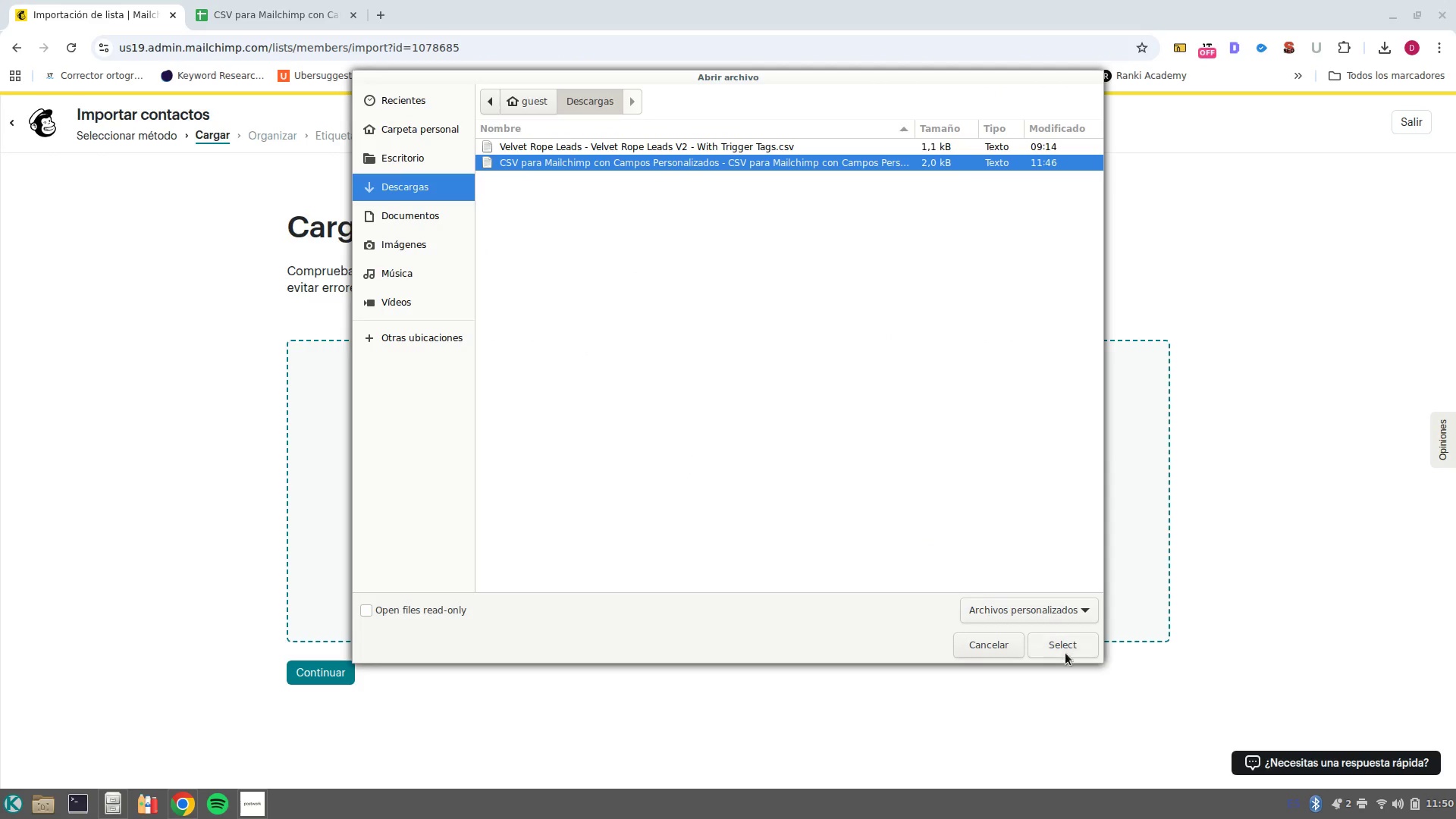 
left_click([1068, 645])
 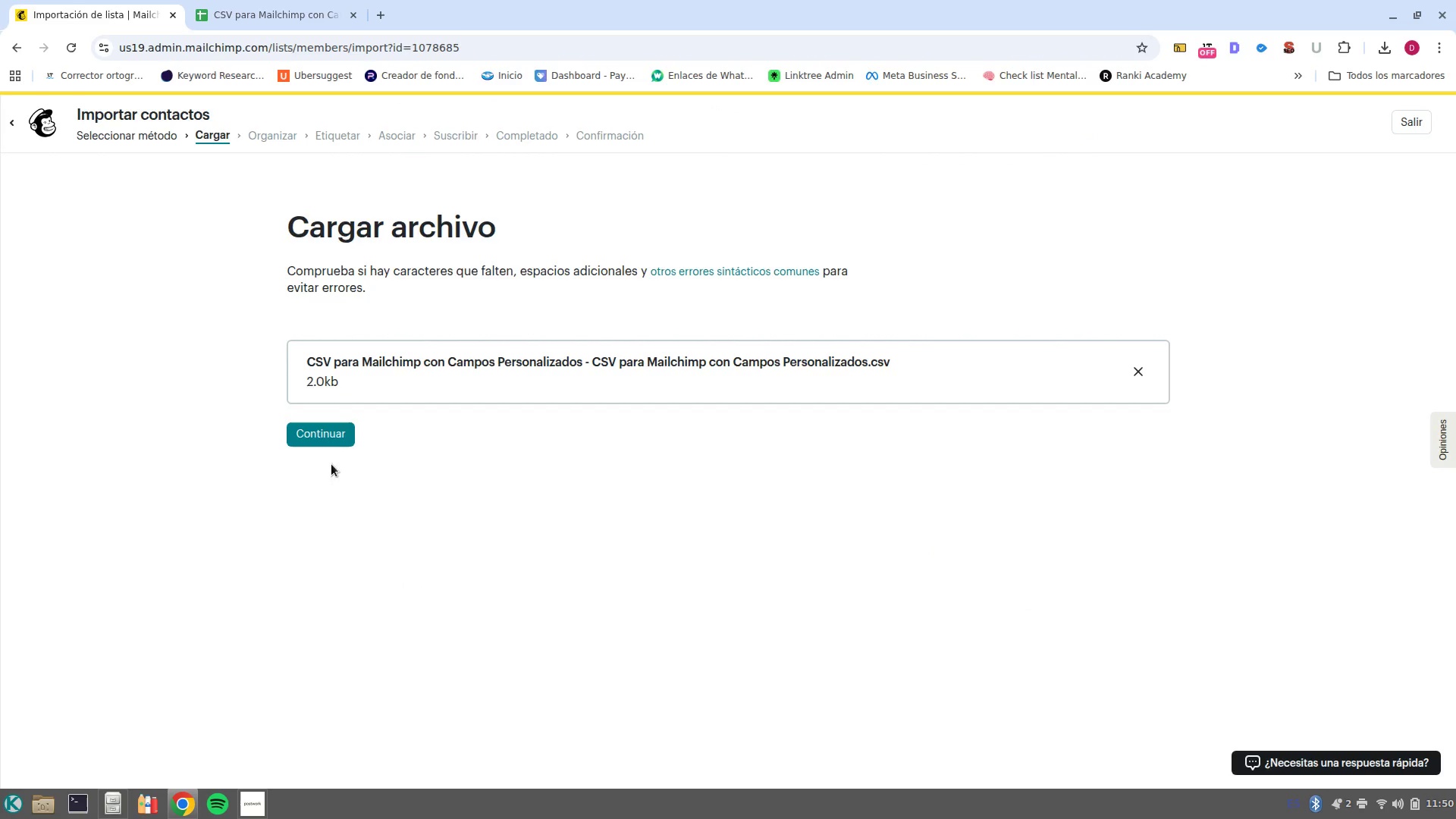 
left_click([334, 431])
 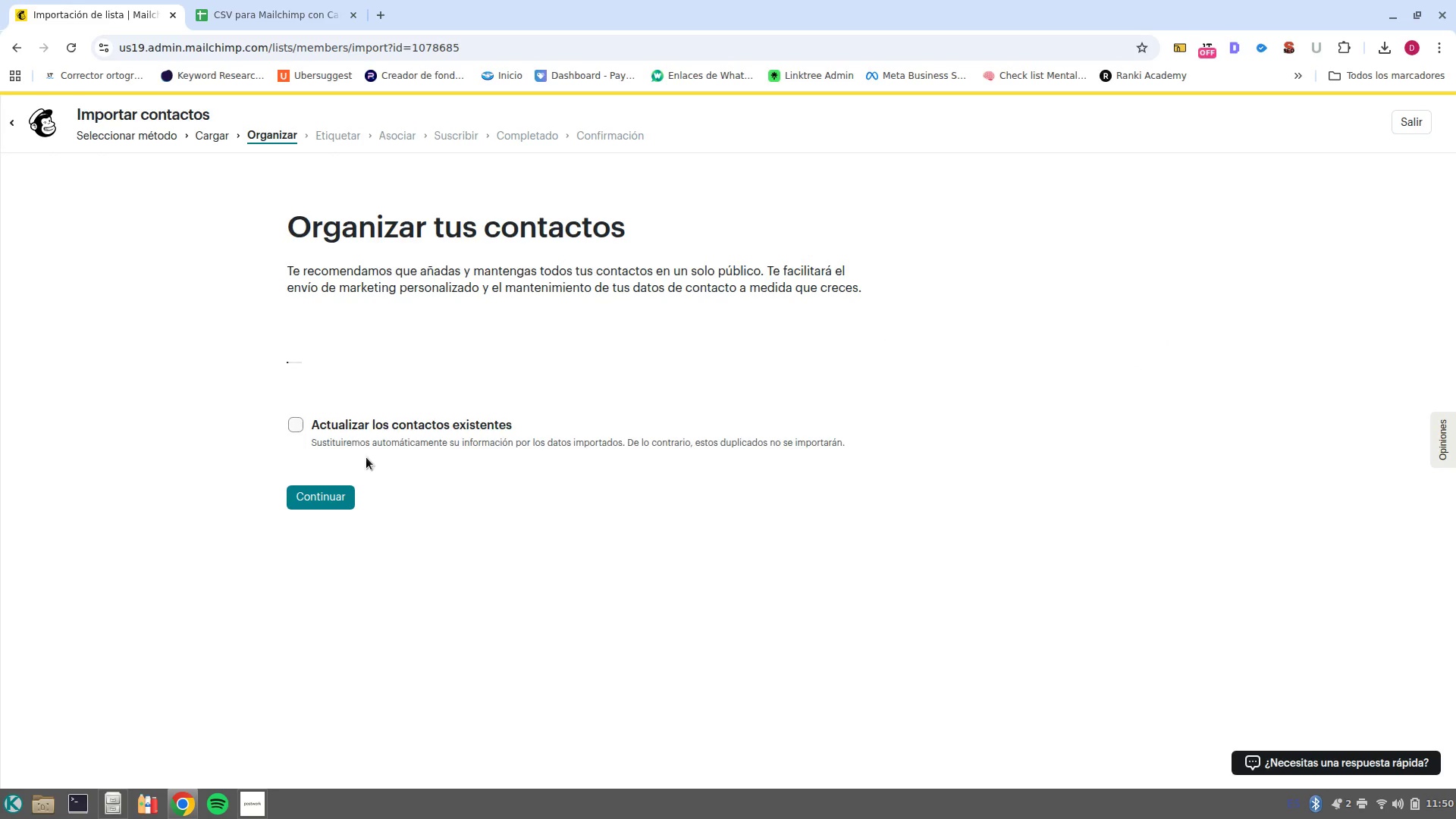 
wait(6.89)
 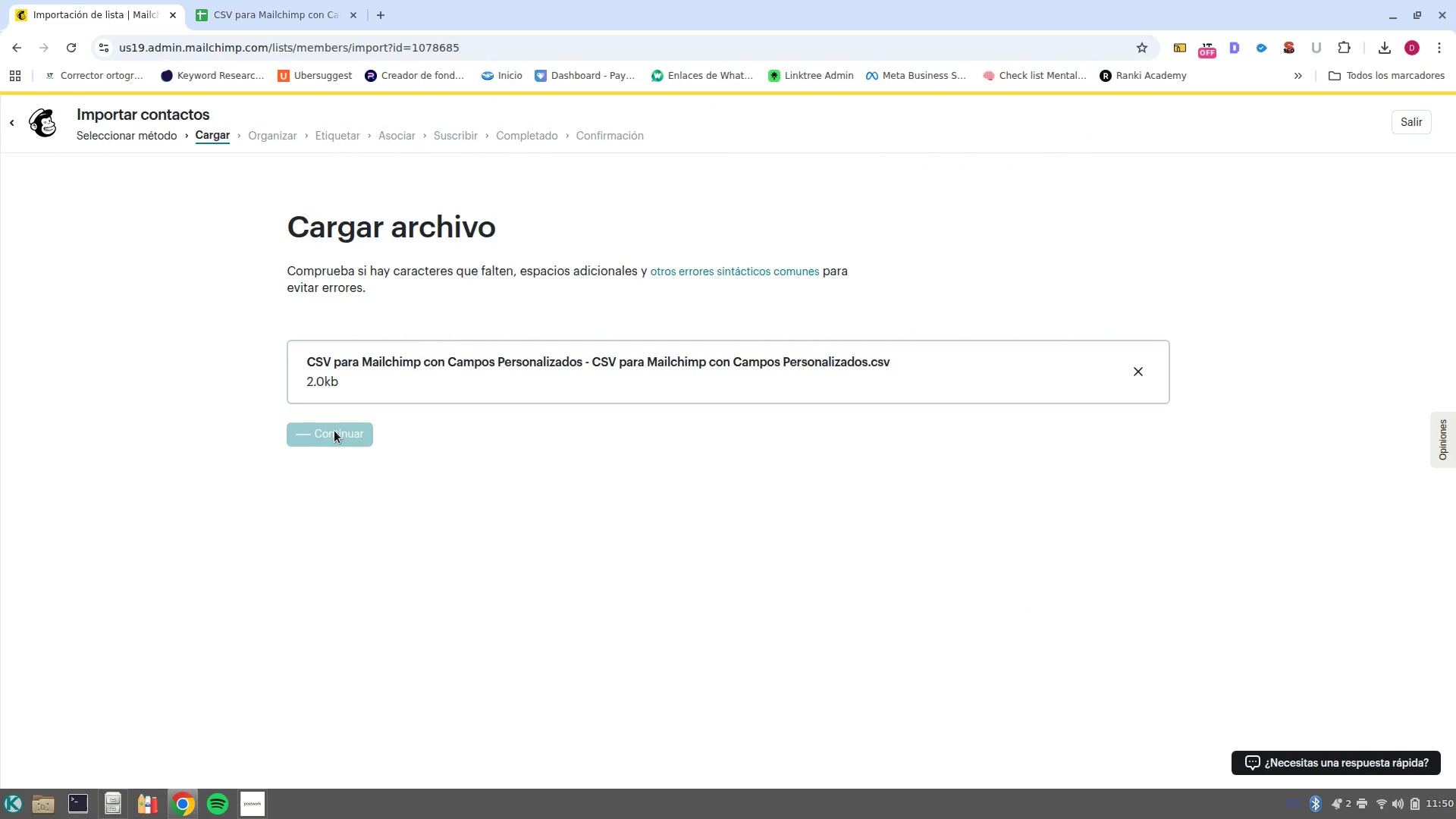 
left_click([342, 520])
 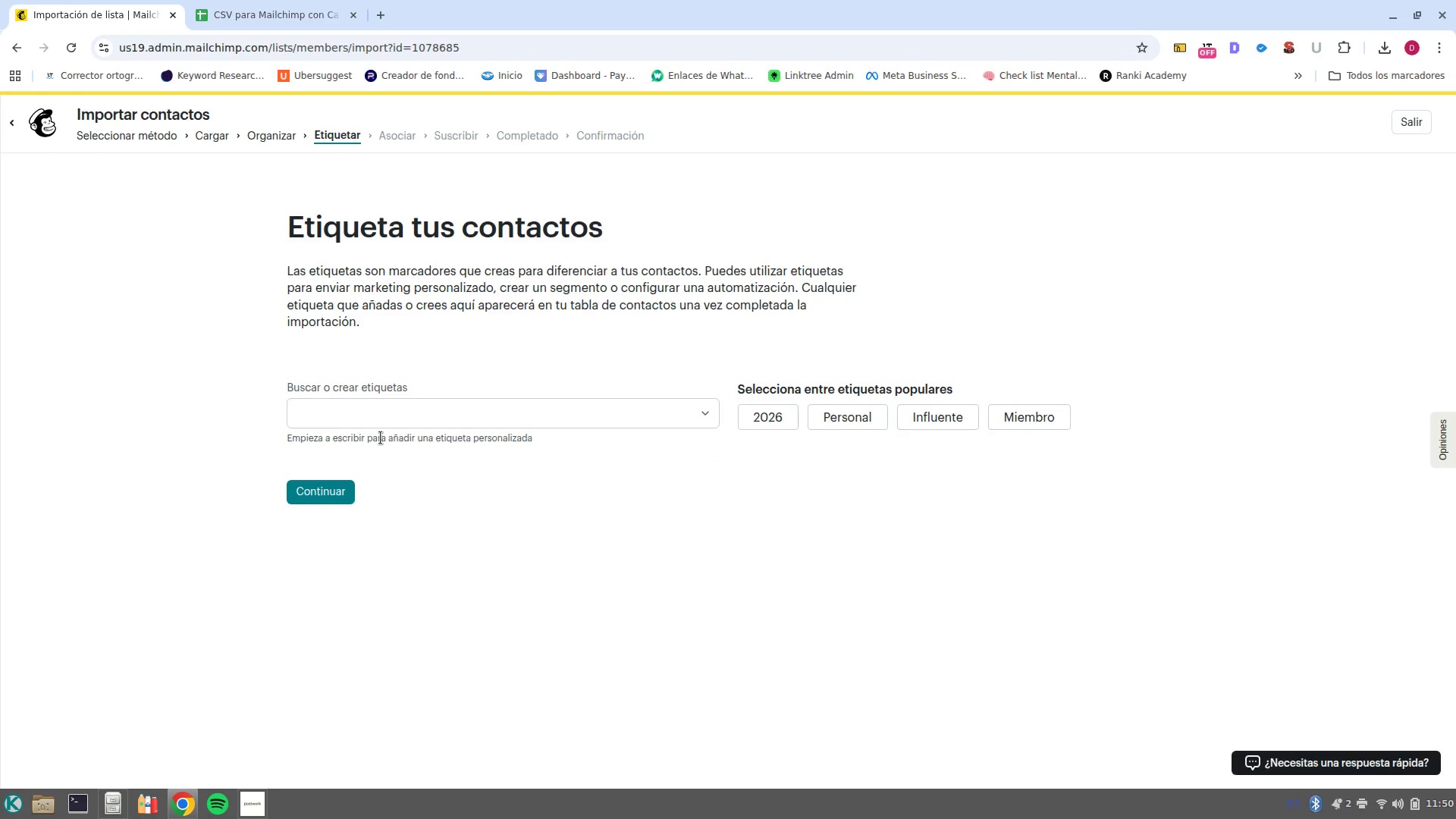 
left_click([387, 406])
 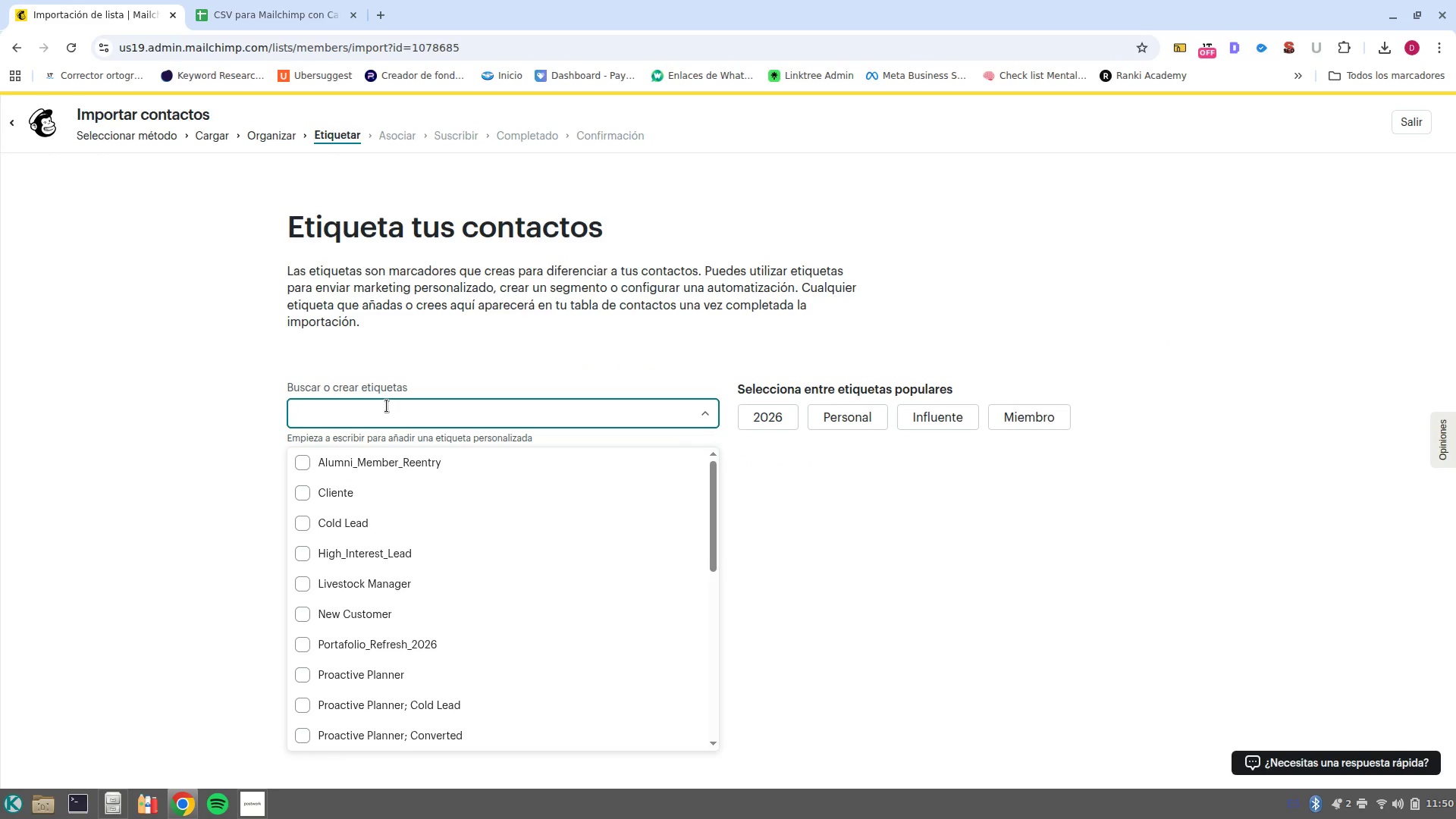 
type(Re)
 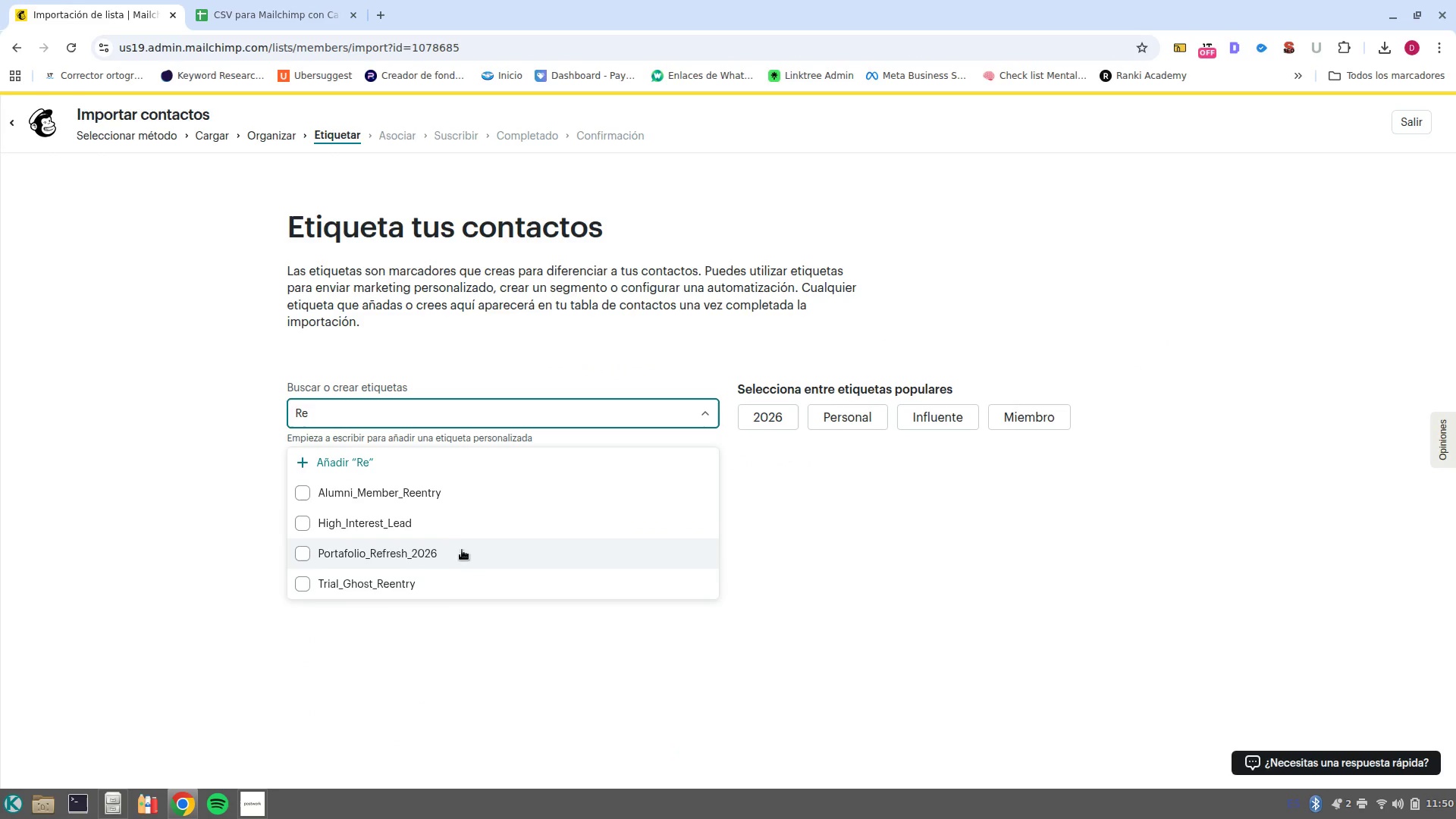 
left_click([463, 562])
 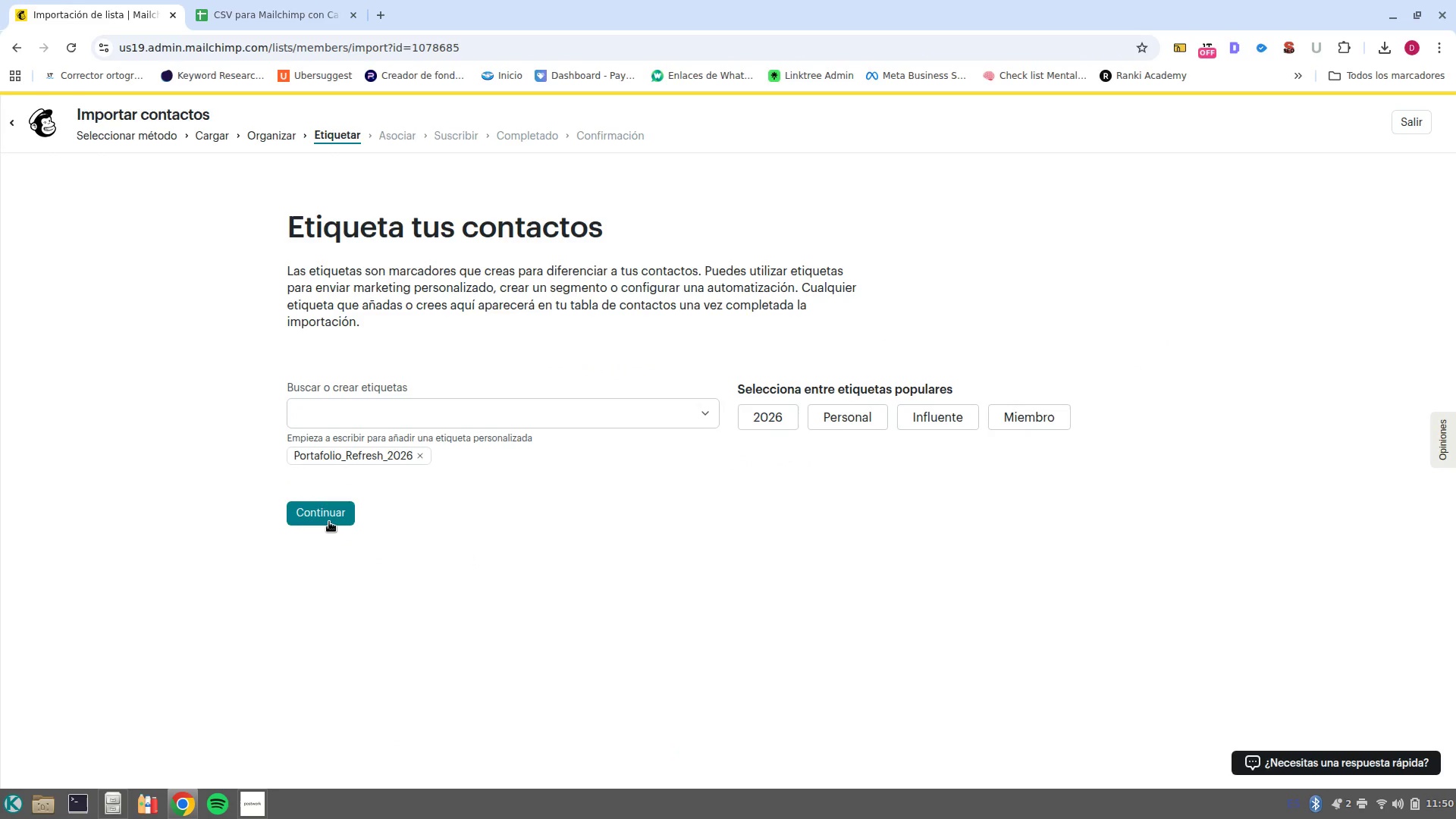 
left_click([331, 518])
 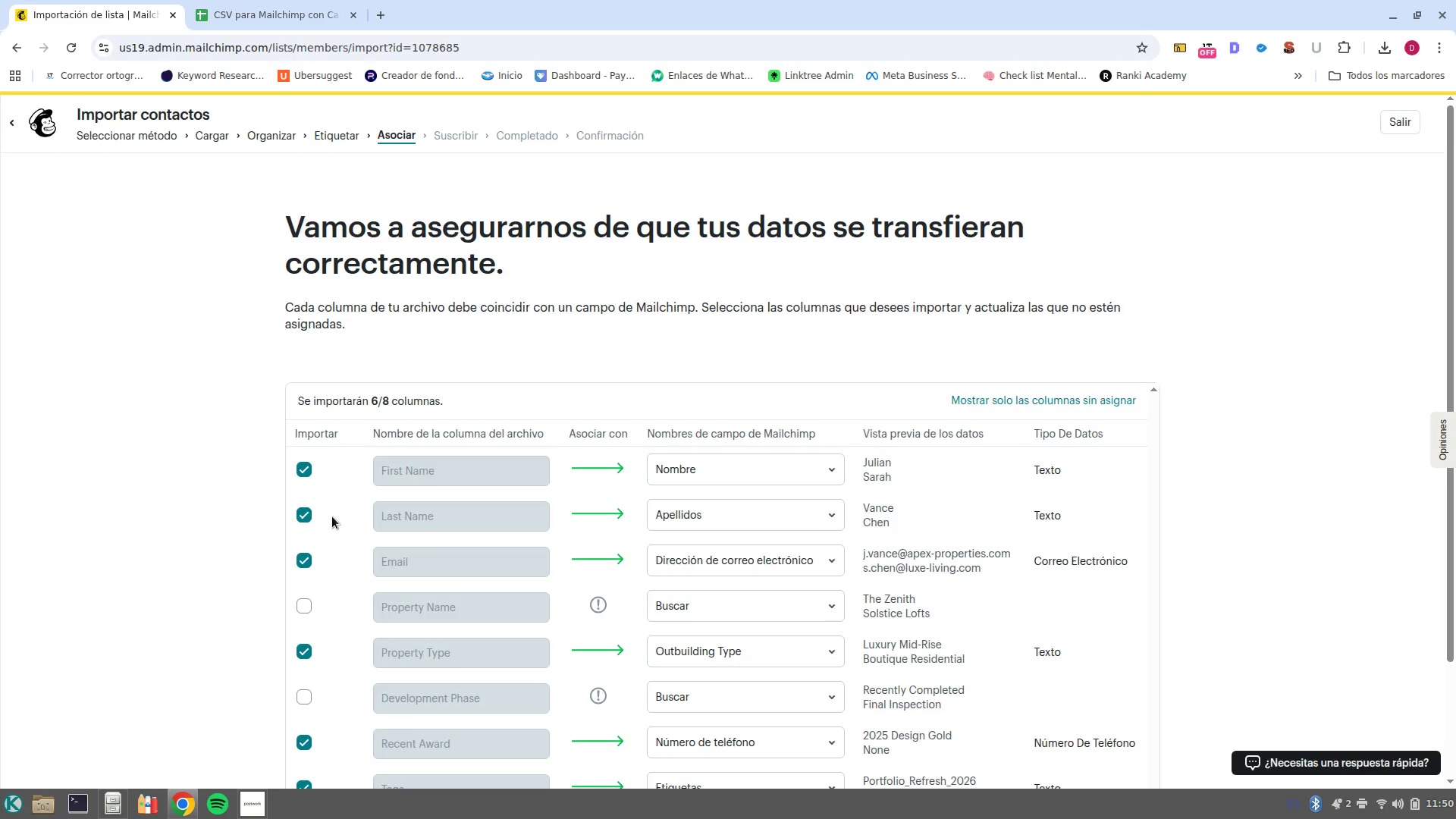 
scroll: coordinate [878, 423], scroll_direction: down, amount: 2.0
 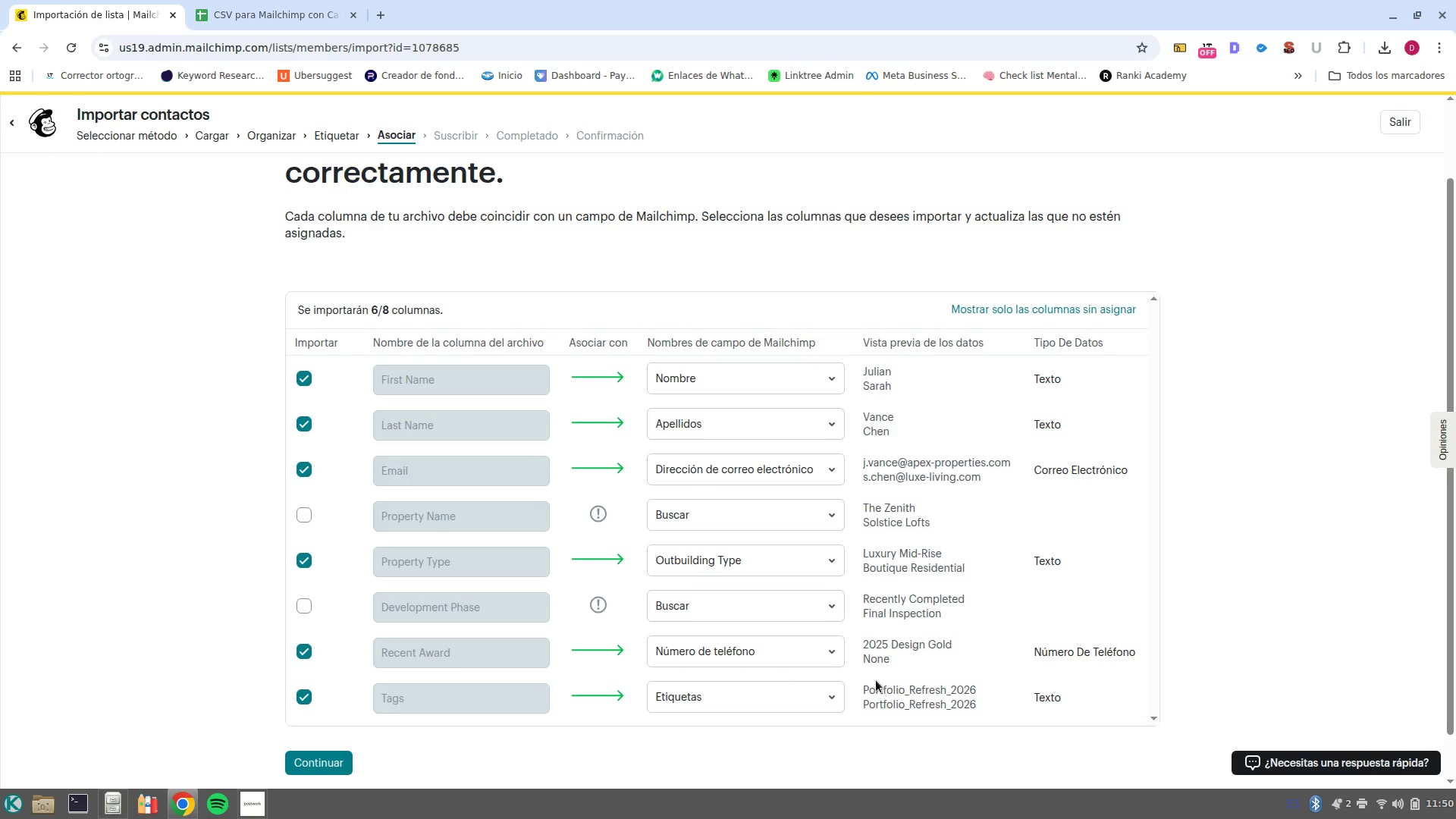 
wait(23.93)
 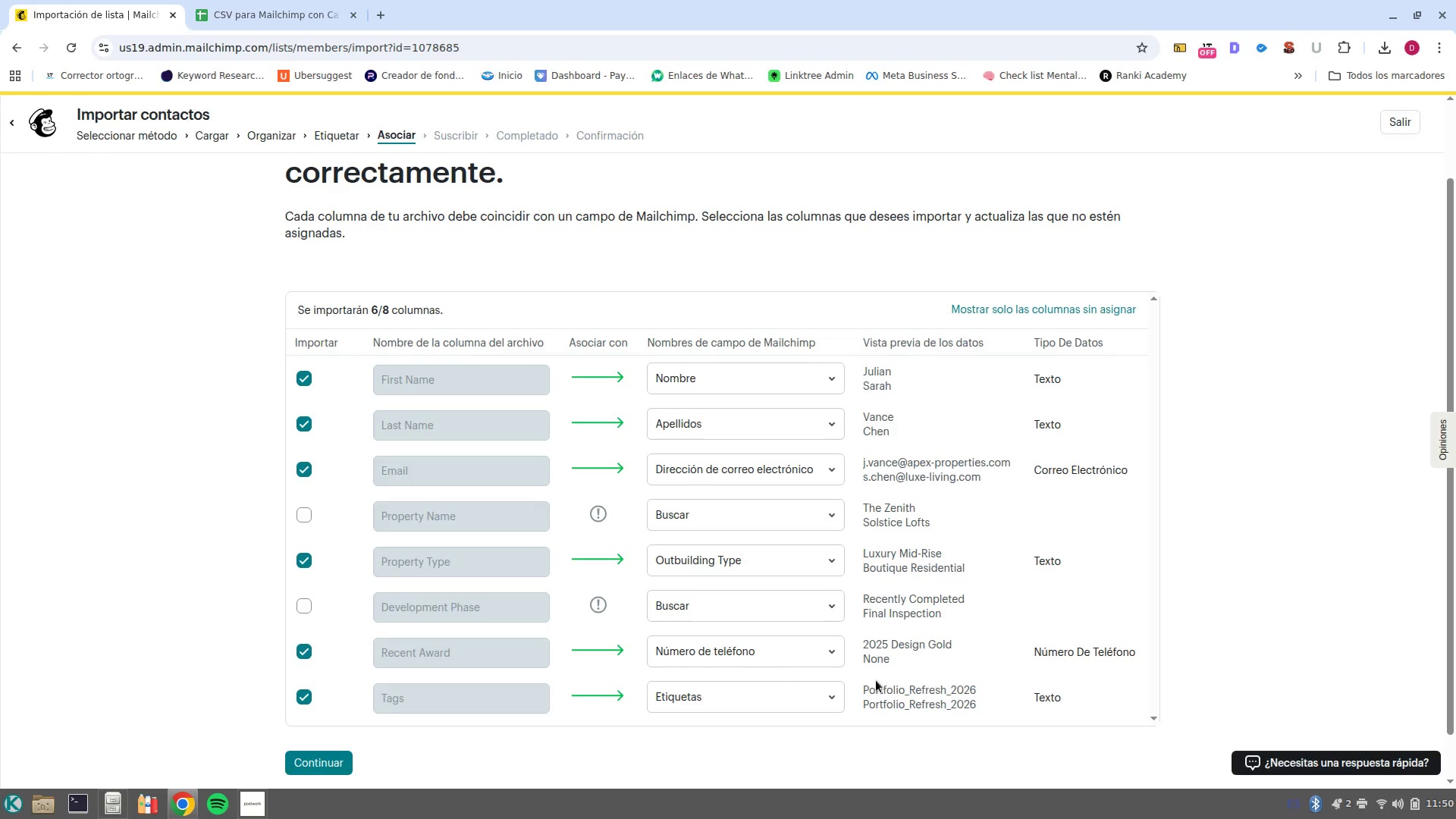 
left_click([841, 654])
 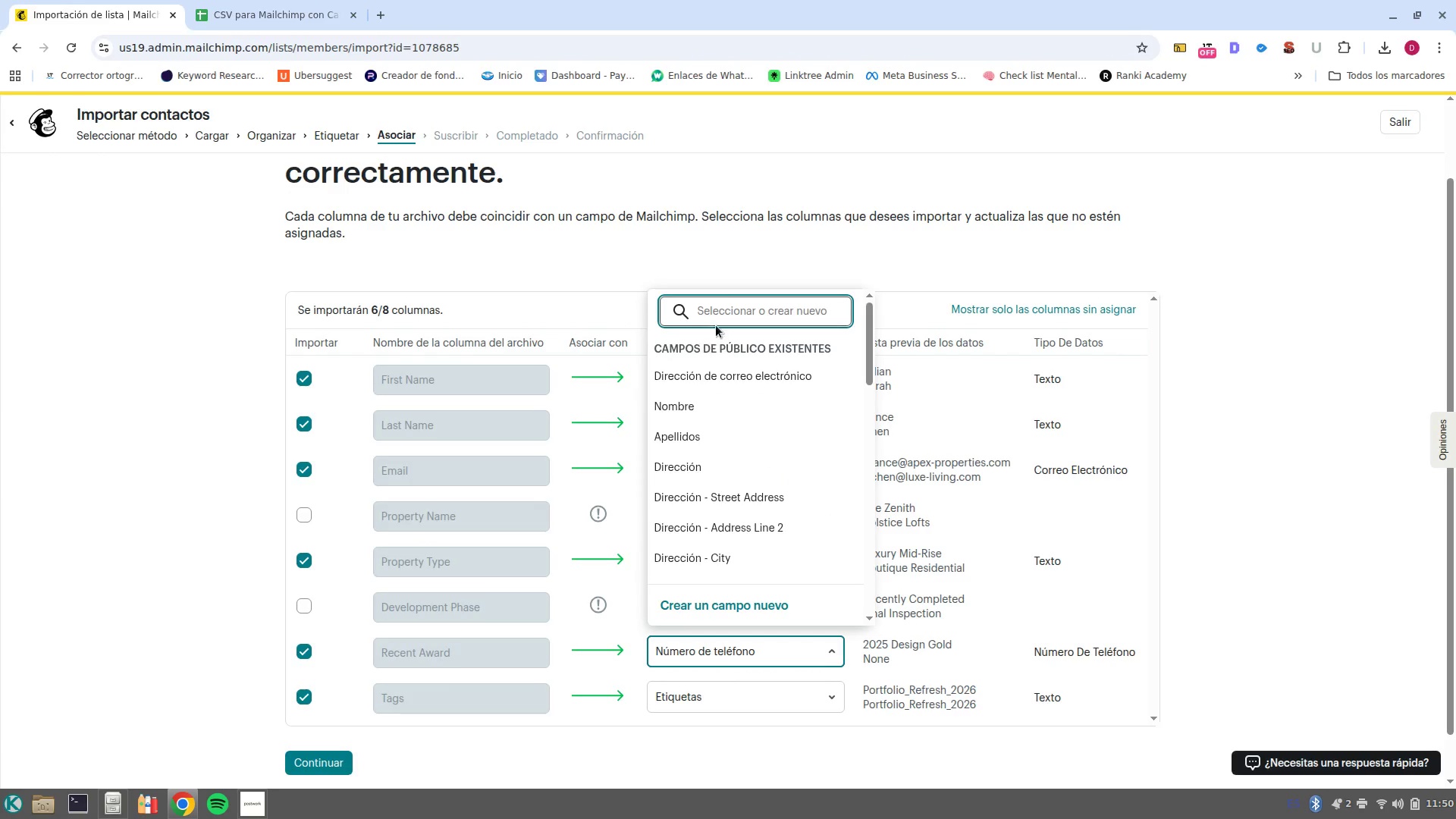 
type(Recent Warw)
key(Backspace)
key(Backspace)
key(Backspace)
key(Backspace)
type(award)
 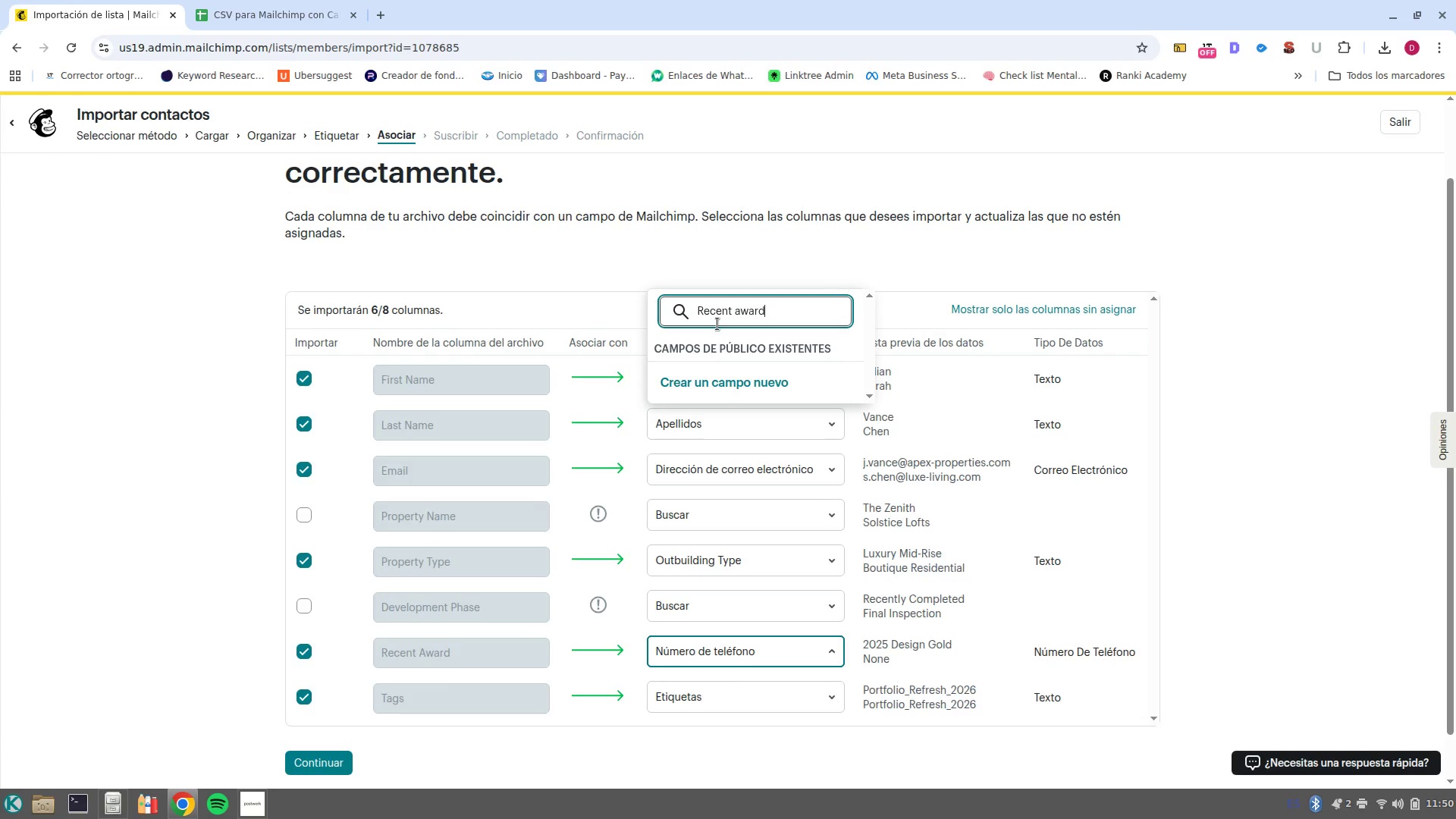 
left_click([1266, 493])
 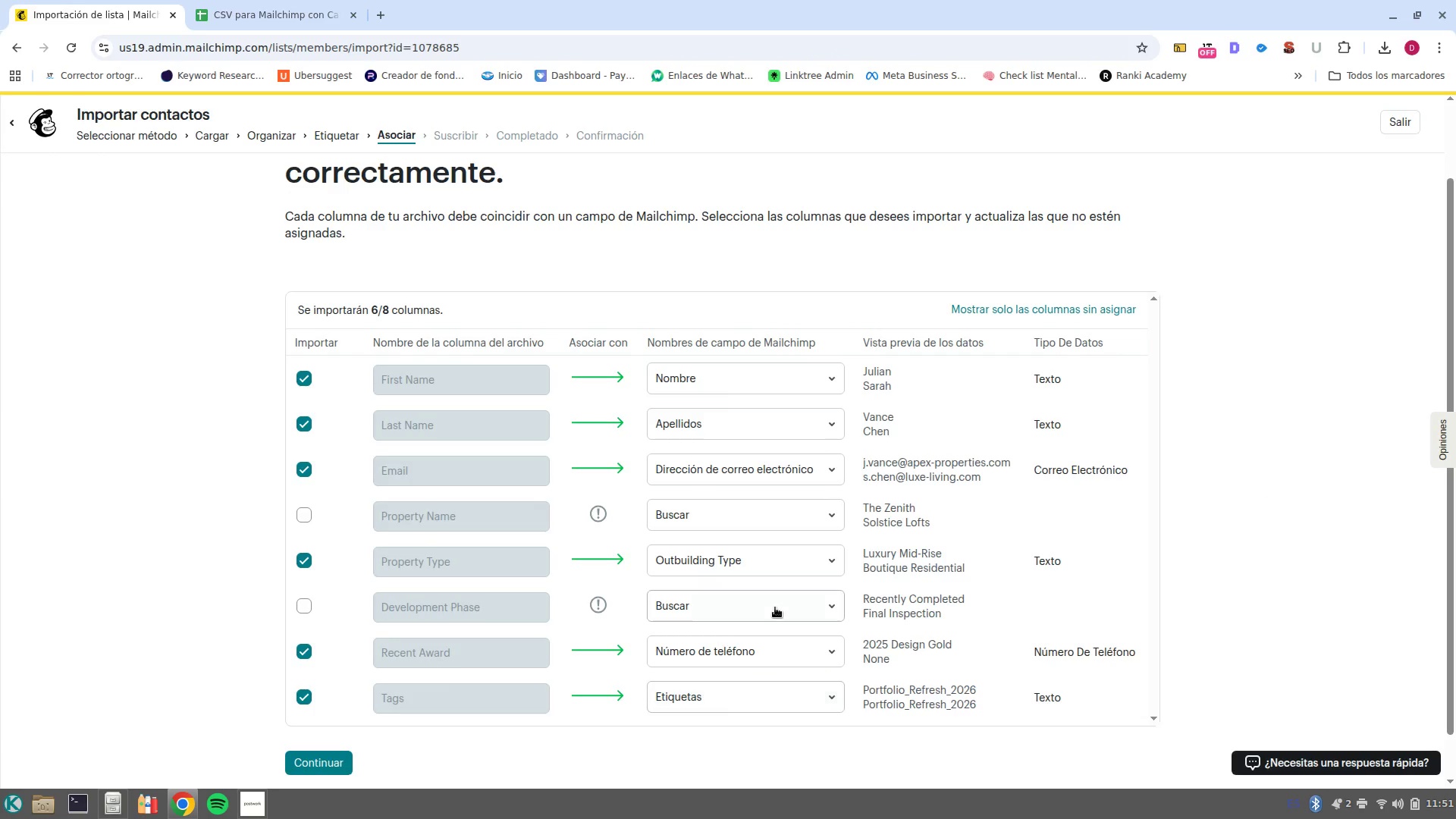 
wait(5.47)
 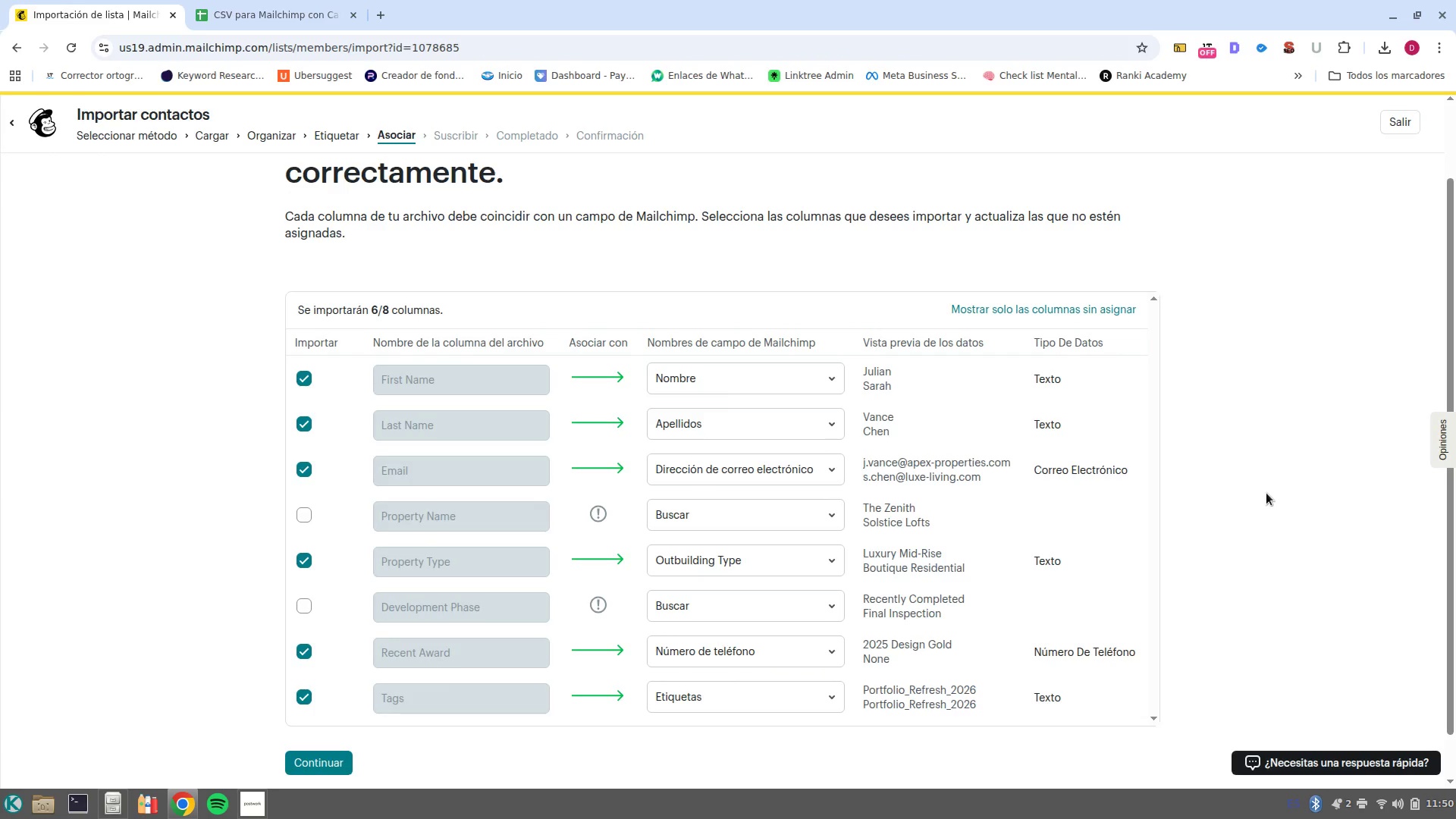 
left_click([300, 518])
 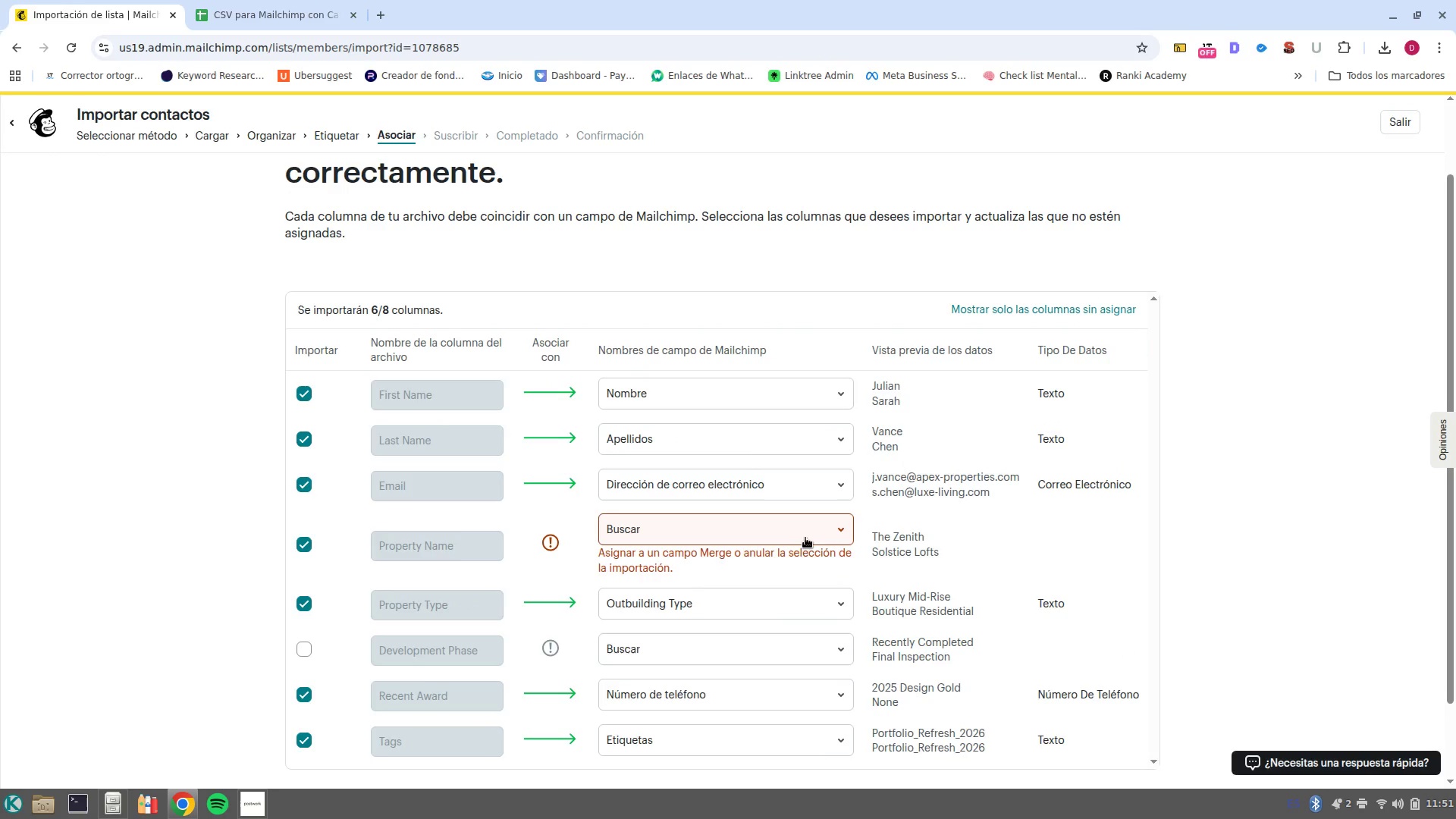 
left_click([814, 536])
 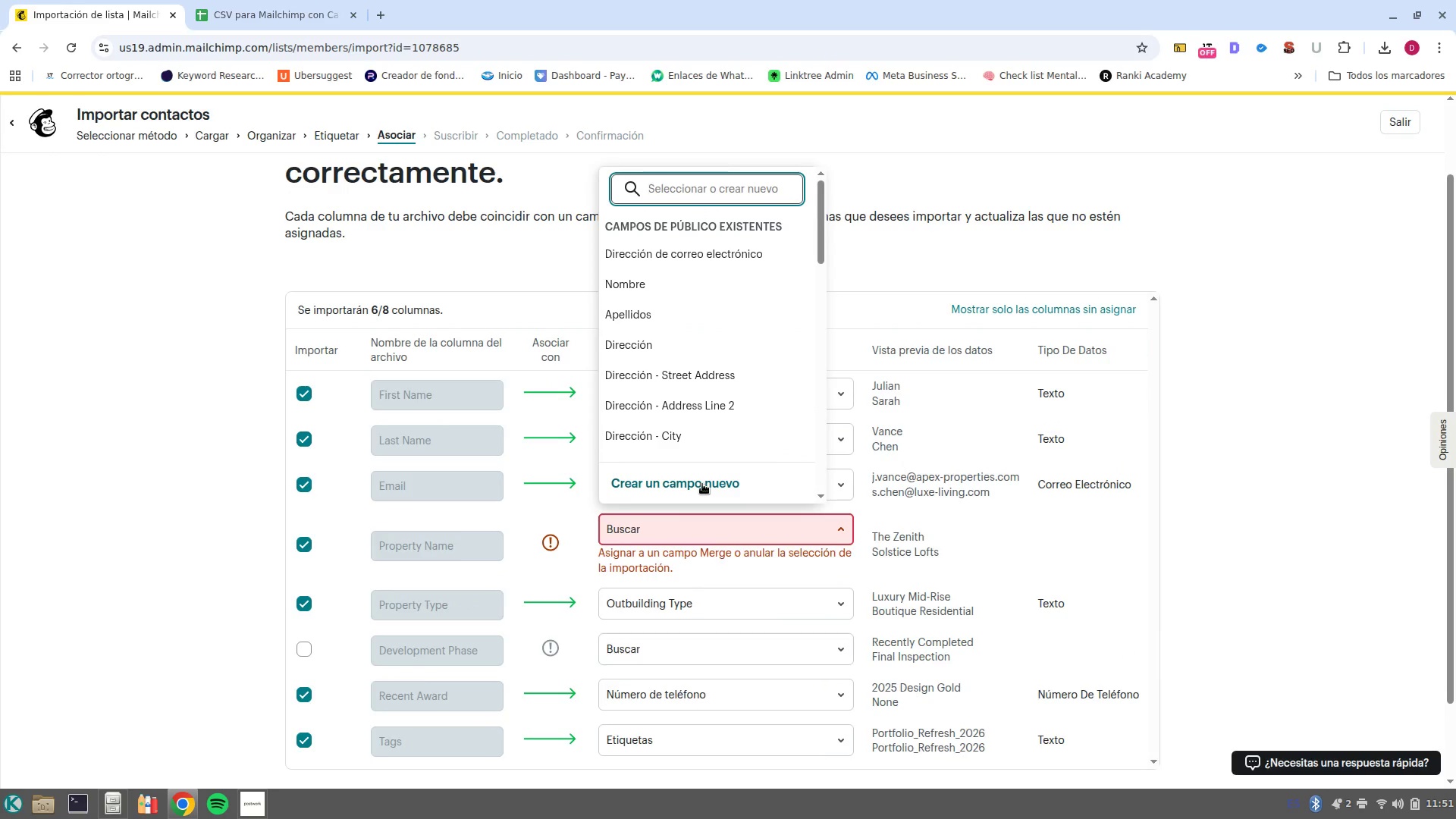 
left_click([702, 484])
 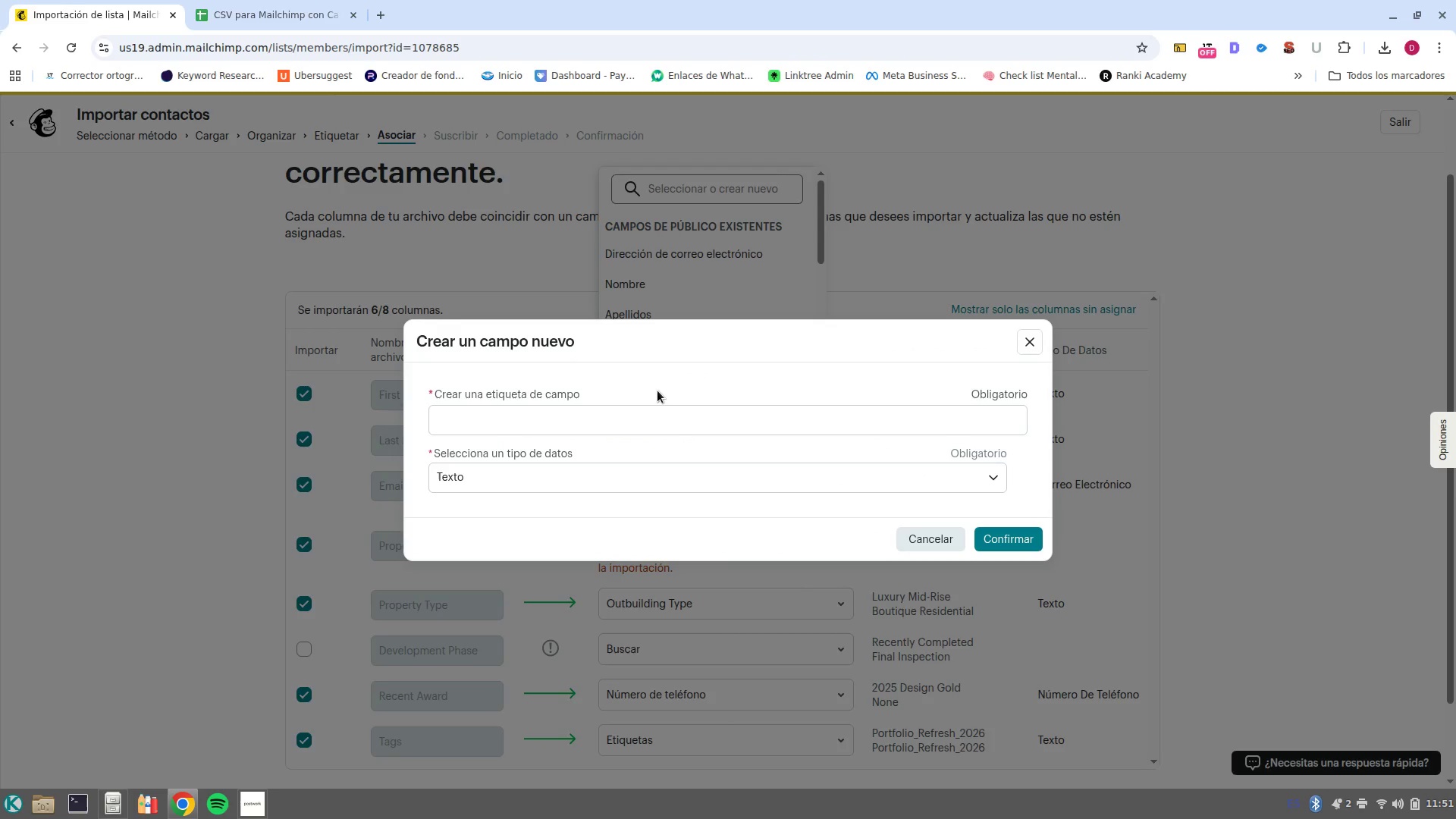 
left_click([612, 415])
 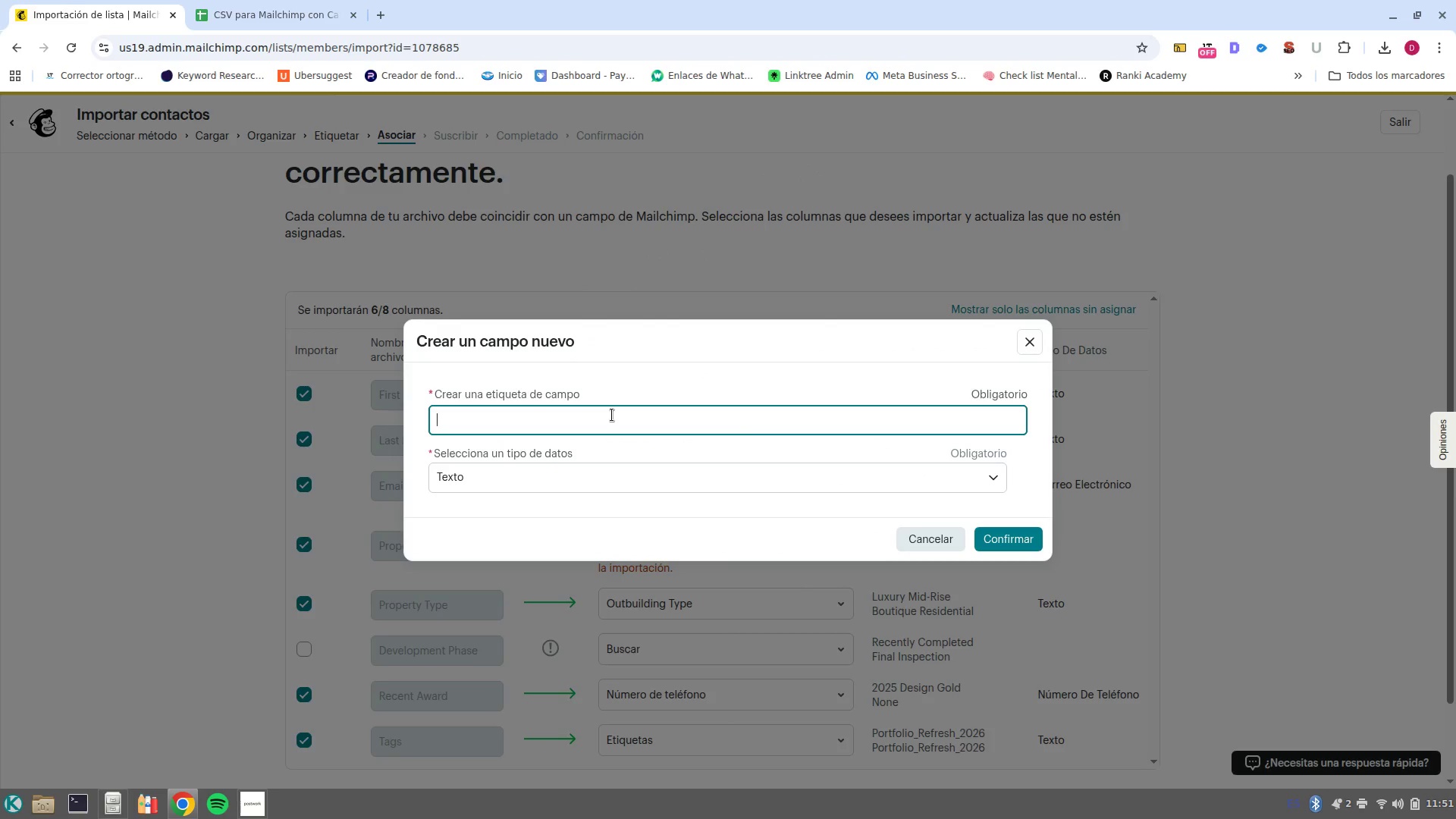 
type(Property Name)
 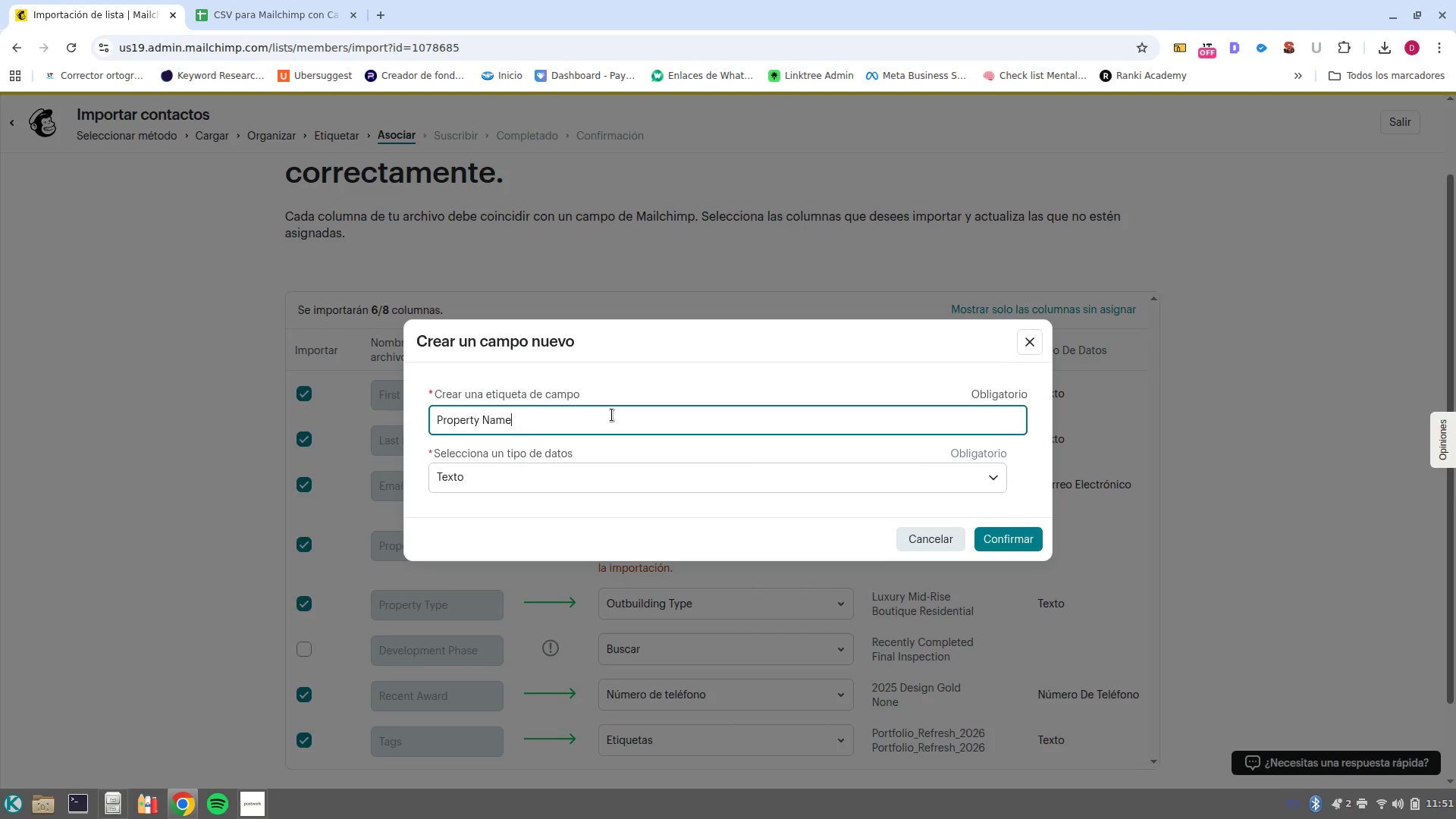 
key(Enter)
 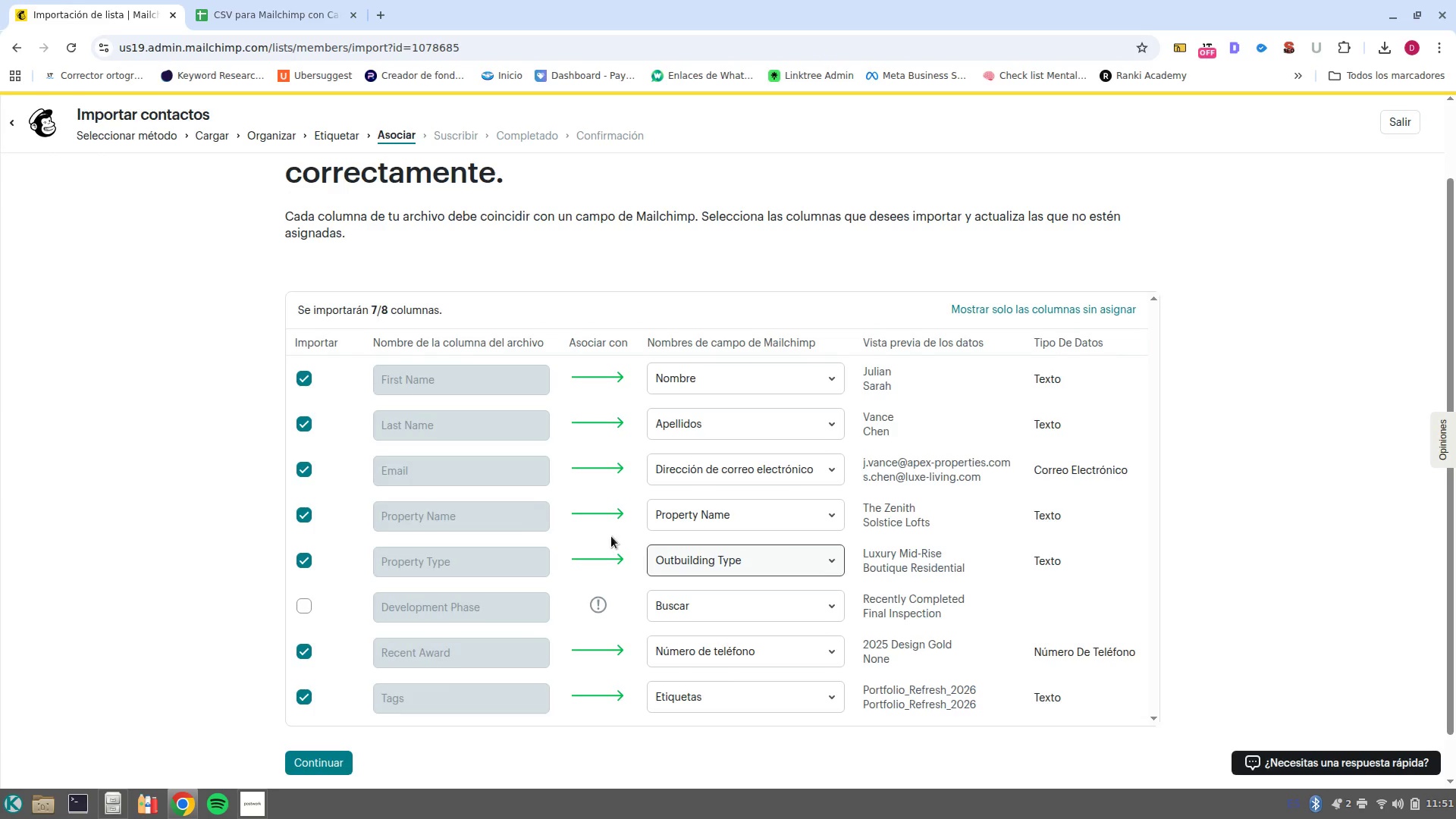 
wait(6.37)
 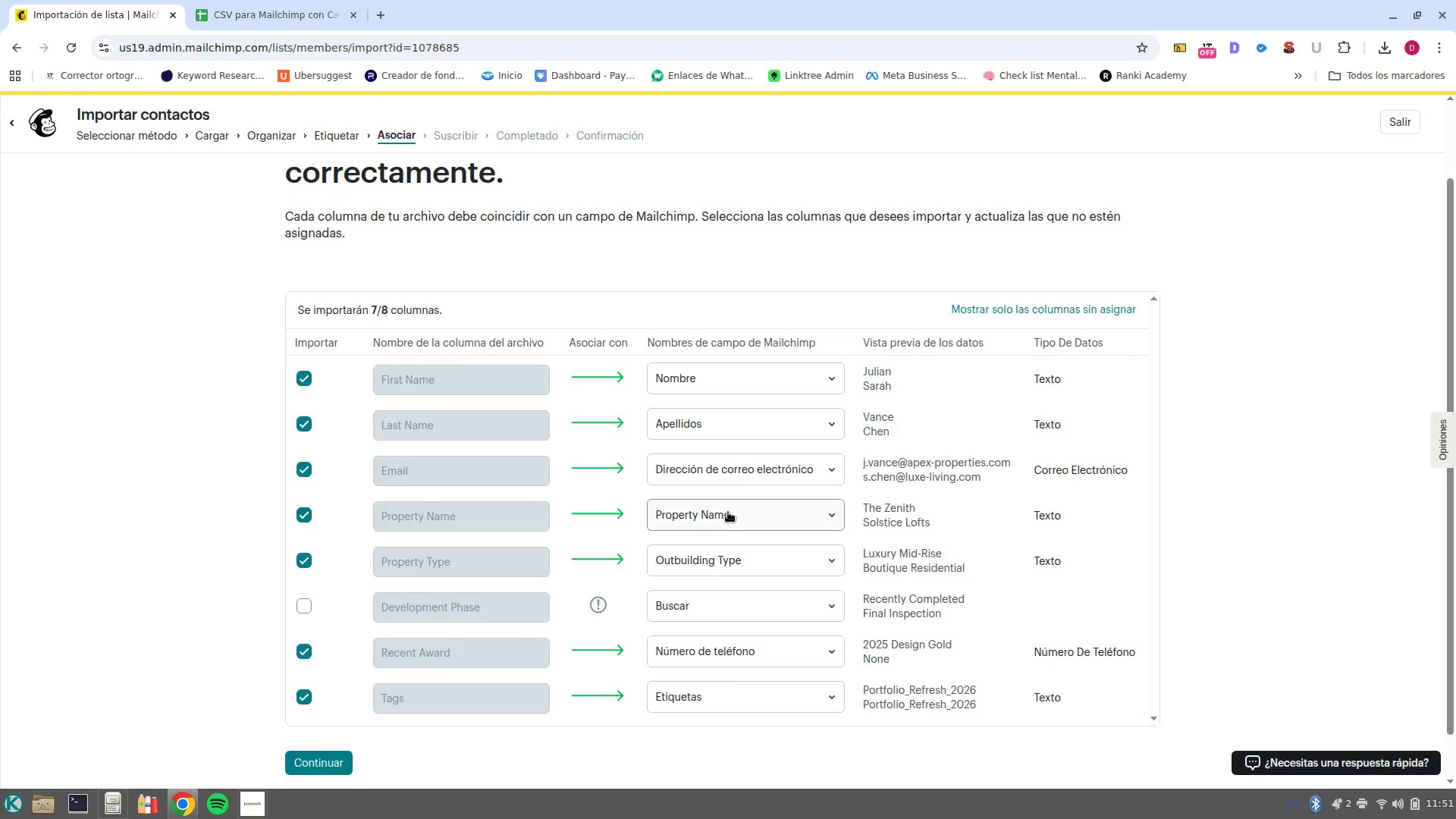 
left_click([297, 610])
 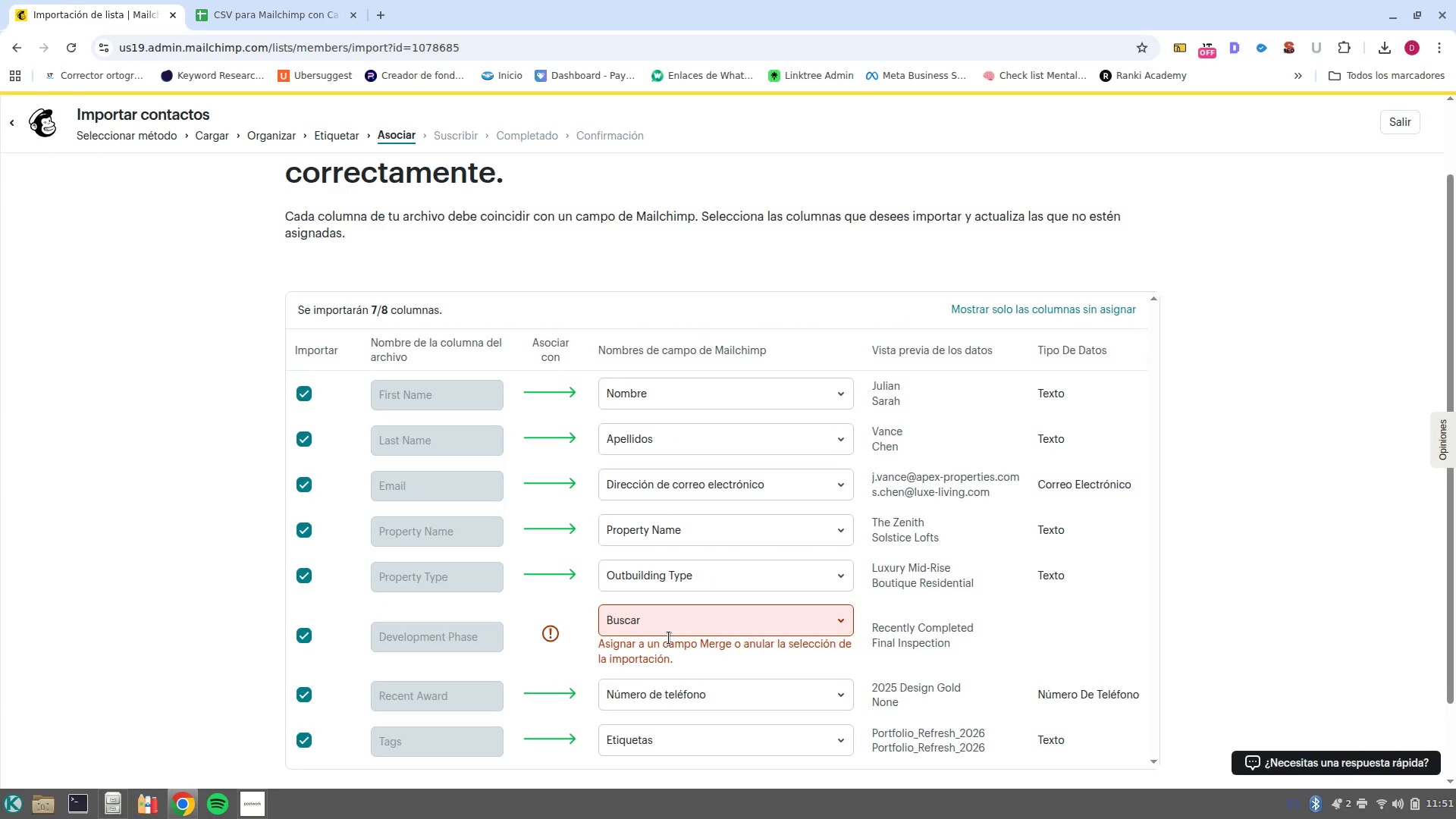 
wait(9.7)
 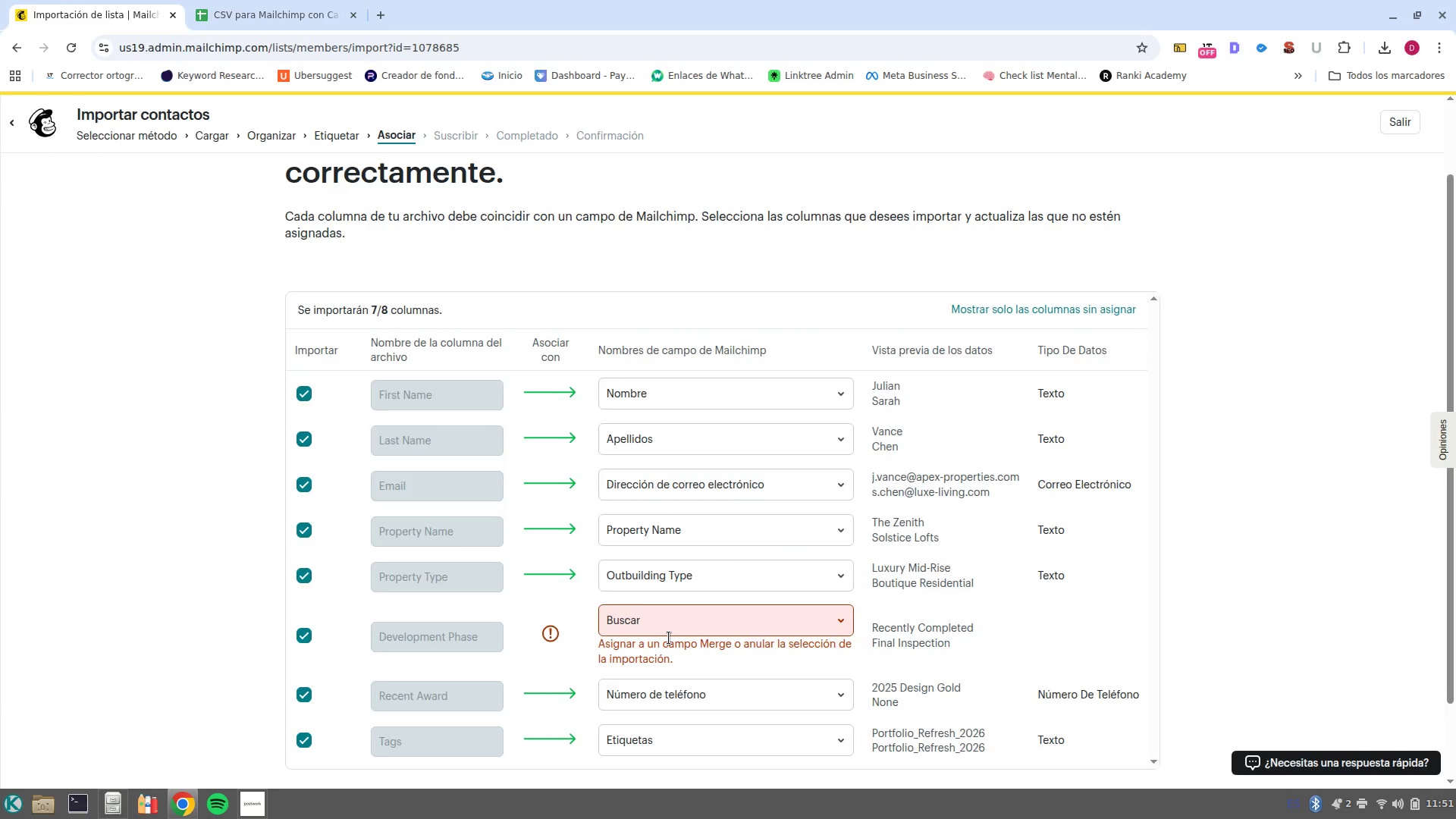 
left_click([758, 623])
 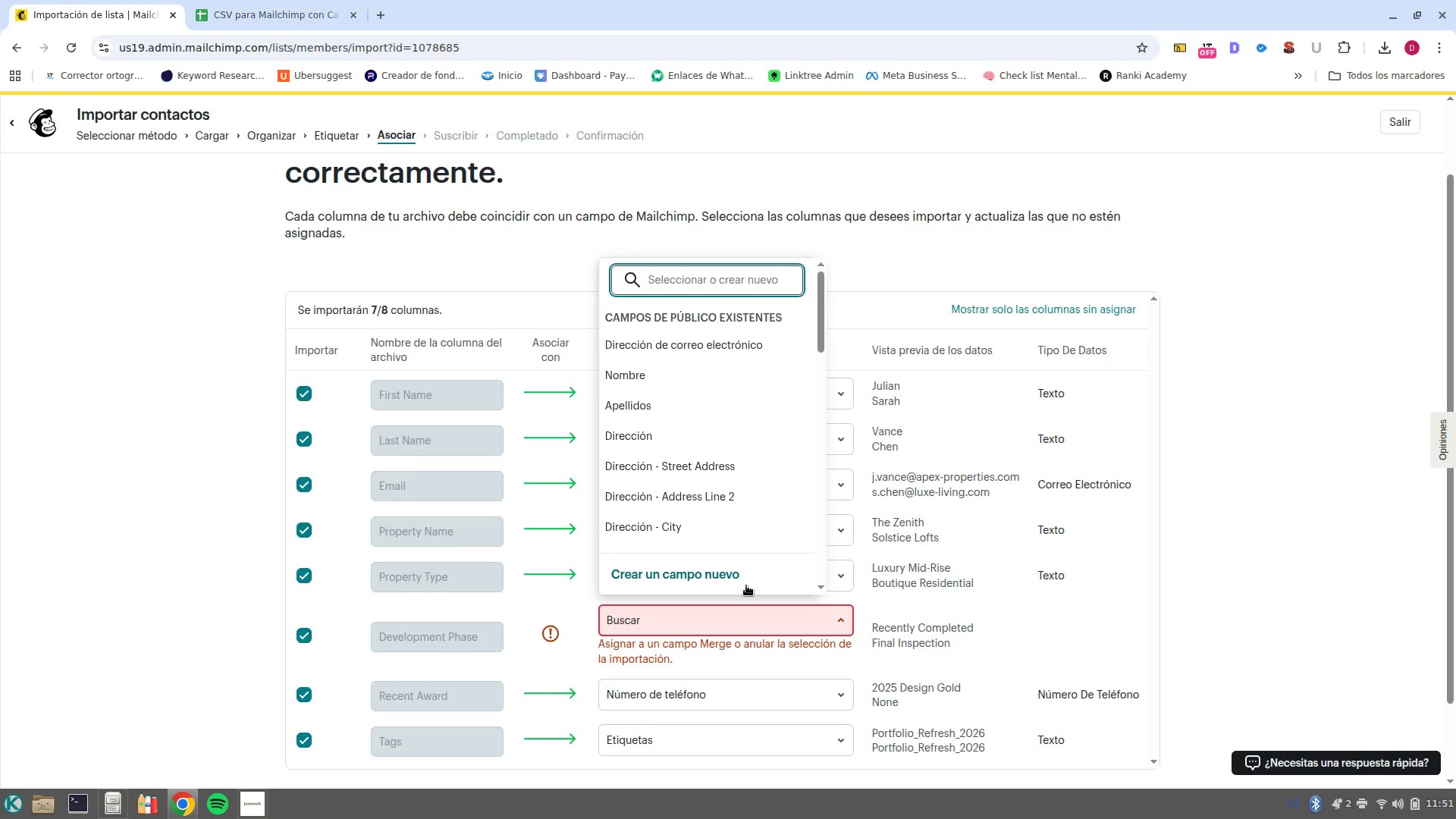 
left_click([746, 585])
 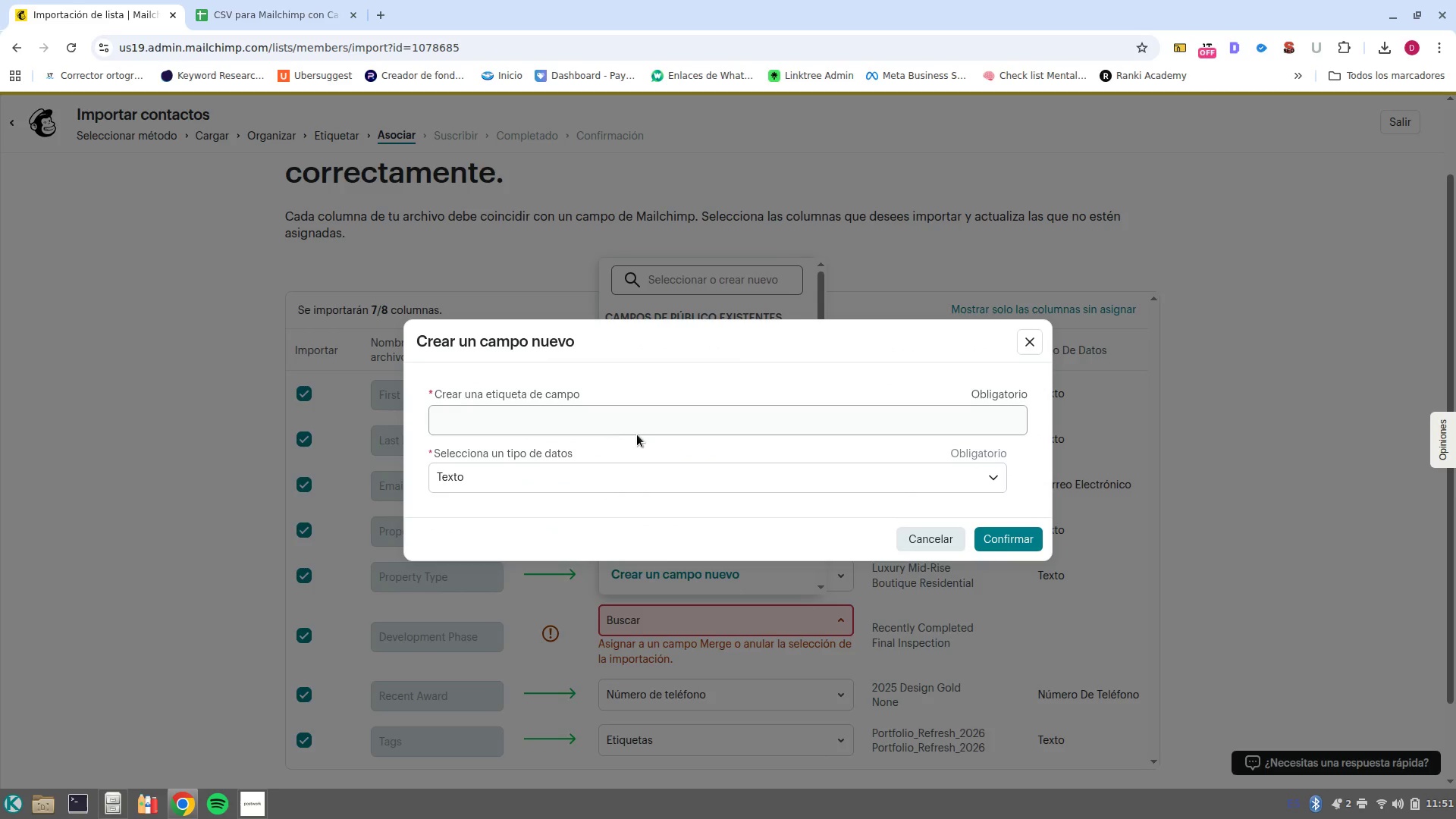 
left_click([646, 419])
 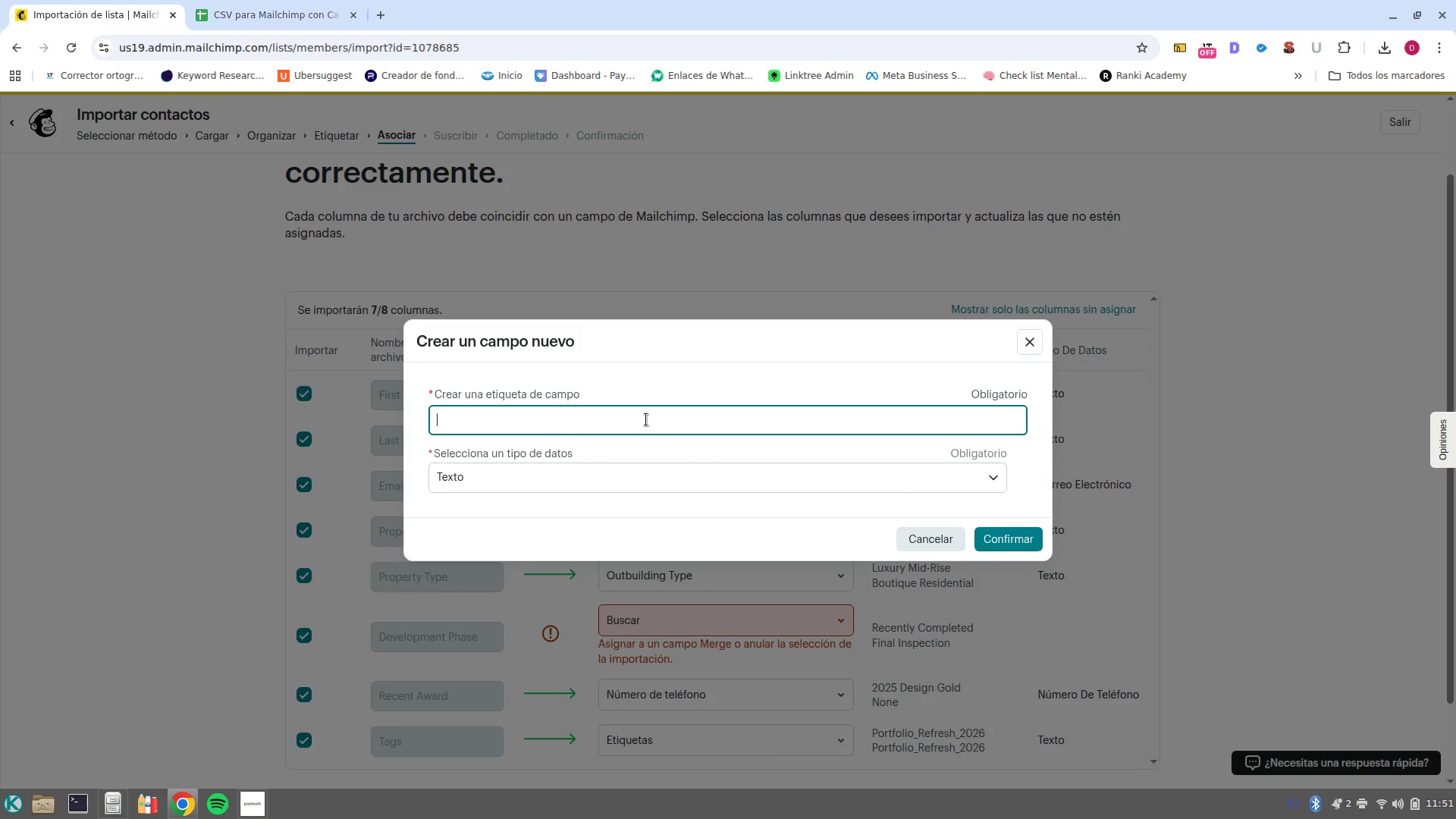 
type(Development Phase)
 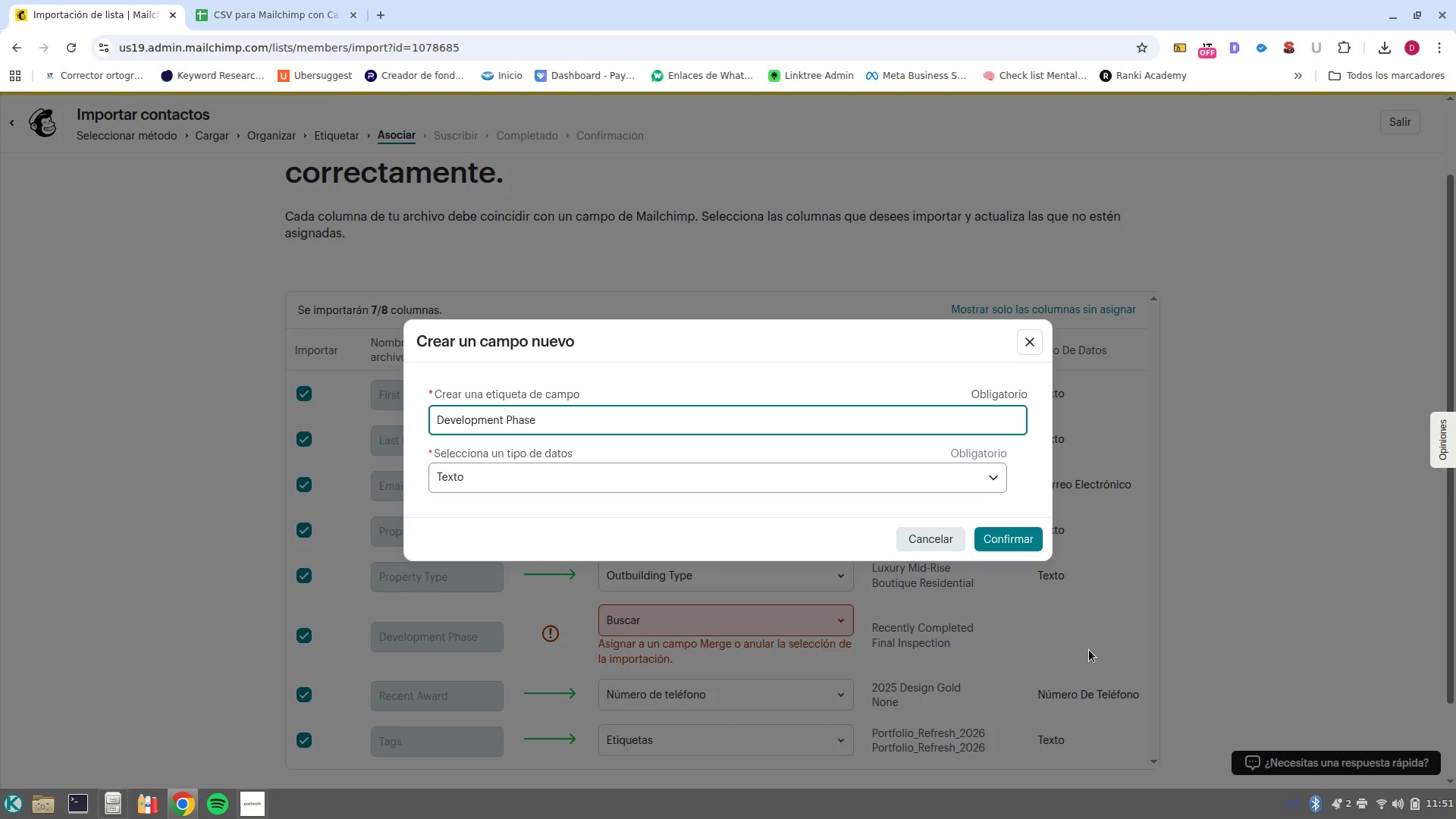 
left_click([1010, 539])
 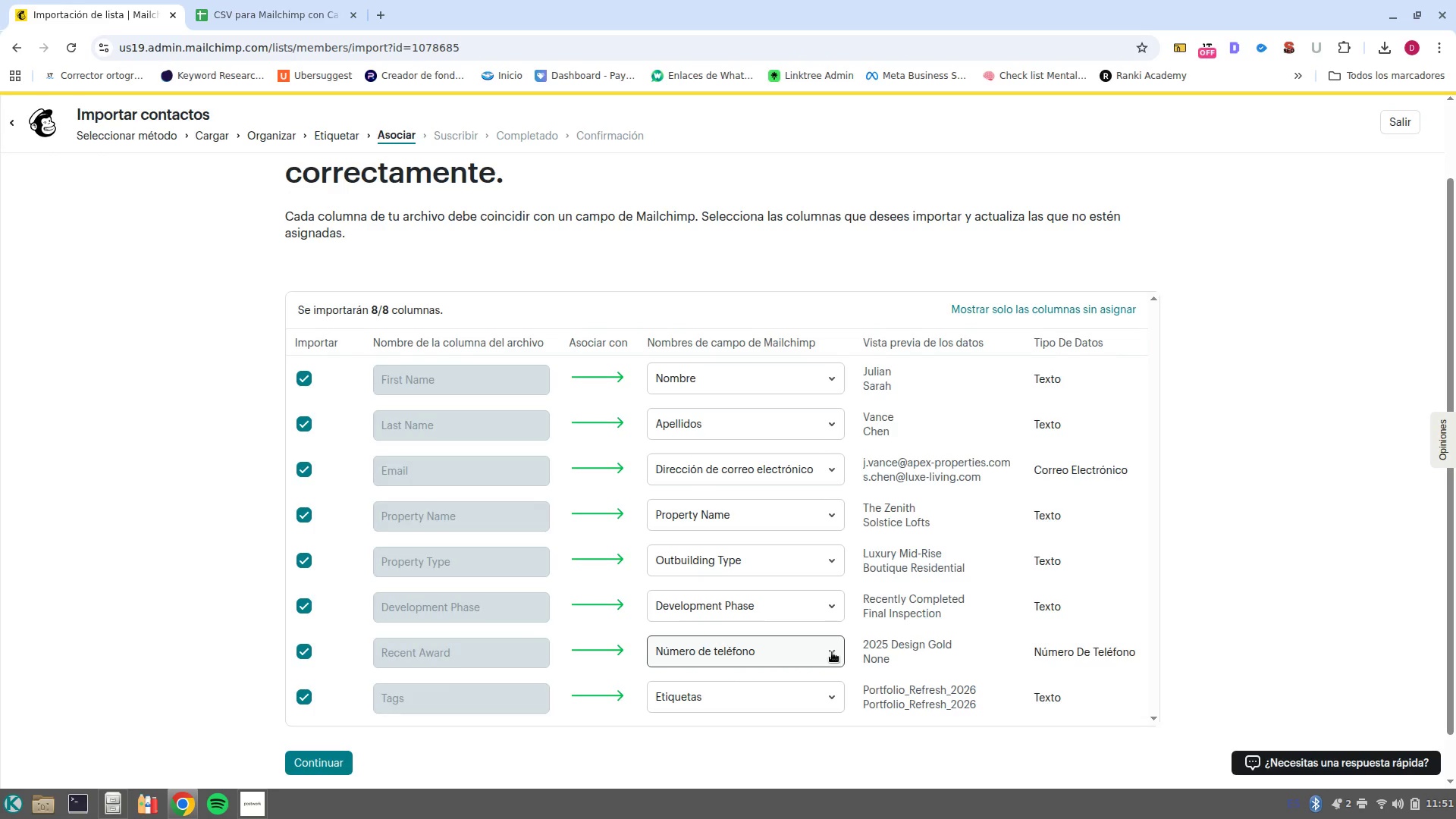 
wait(6.21)
 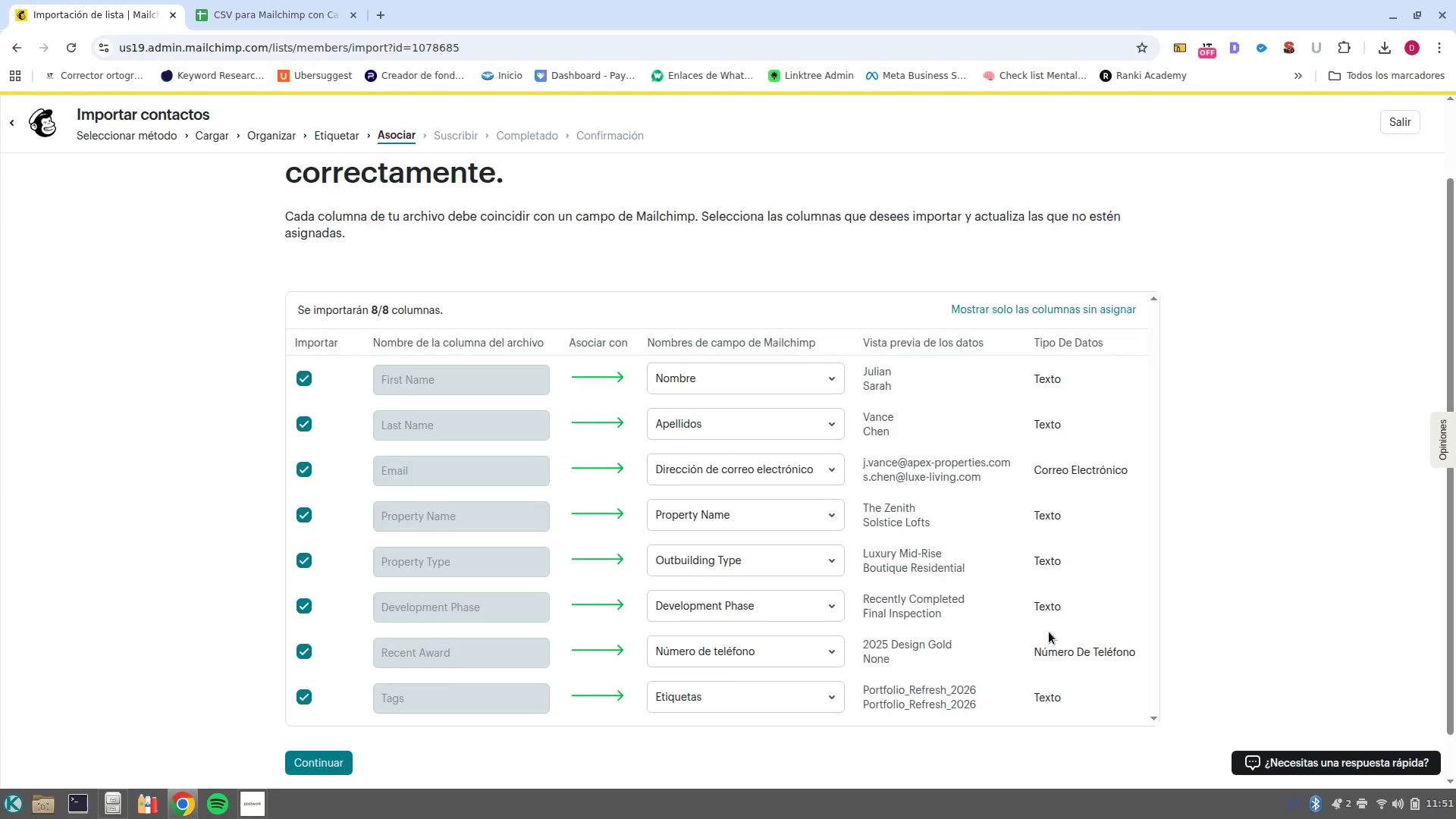 
left_click([832, 652])
 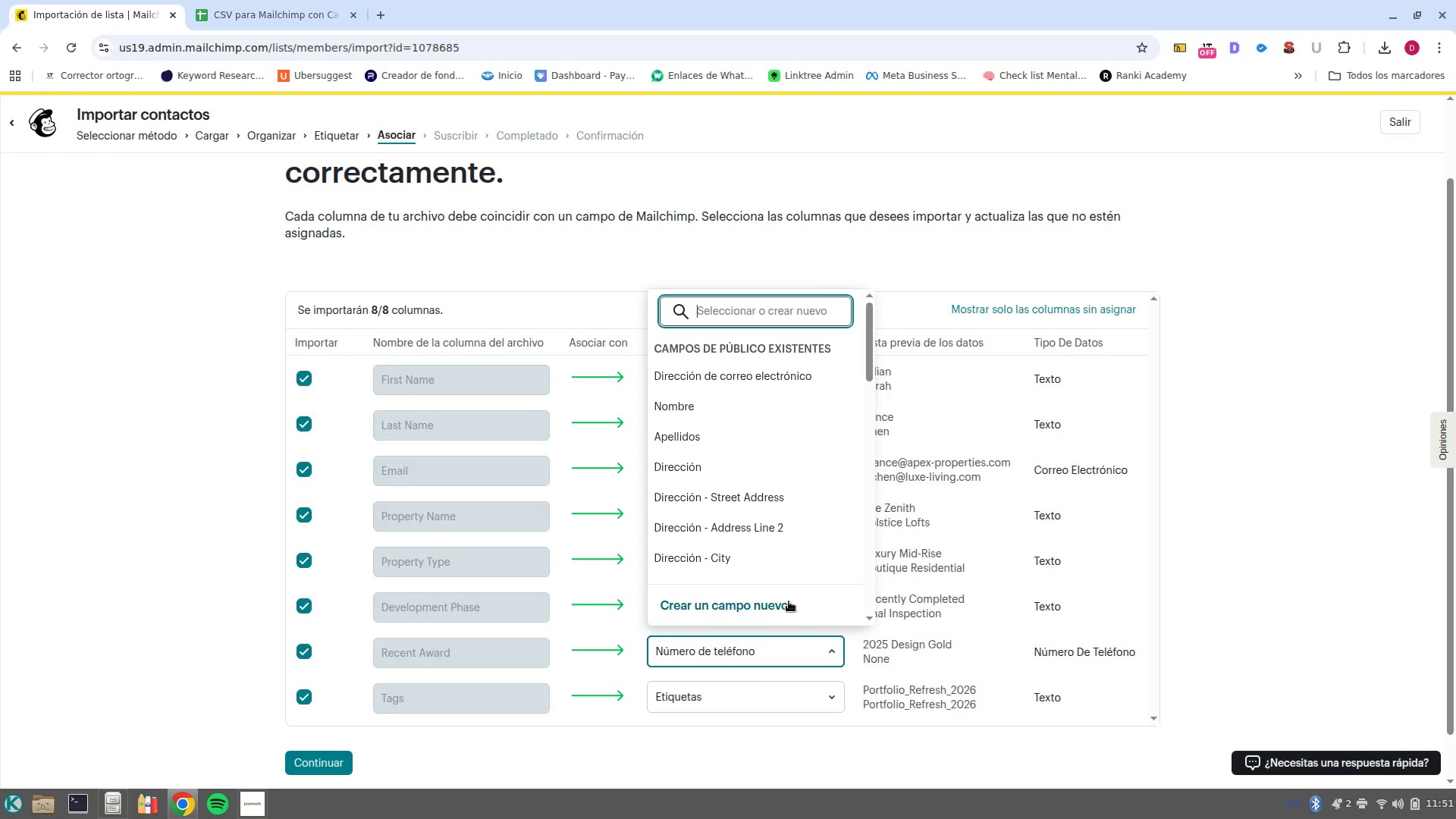 
left_click([789, 601])
 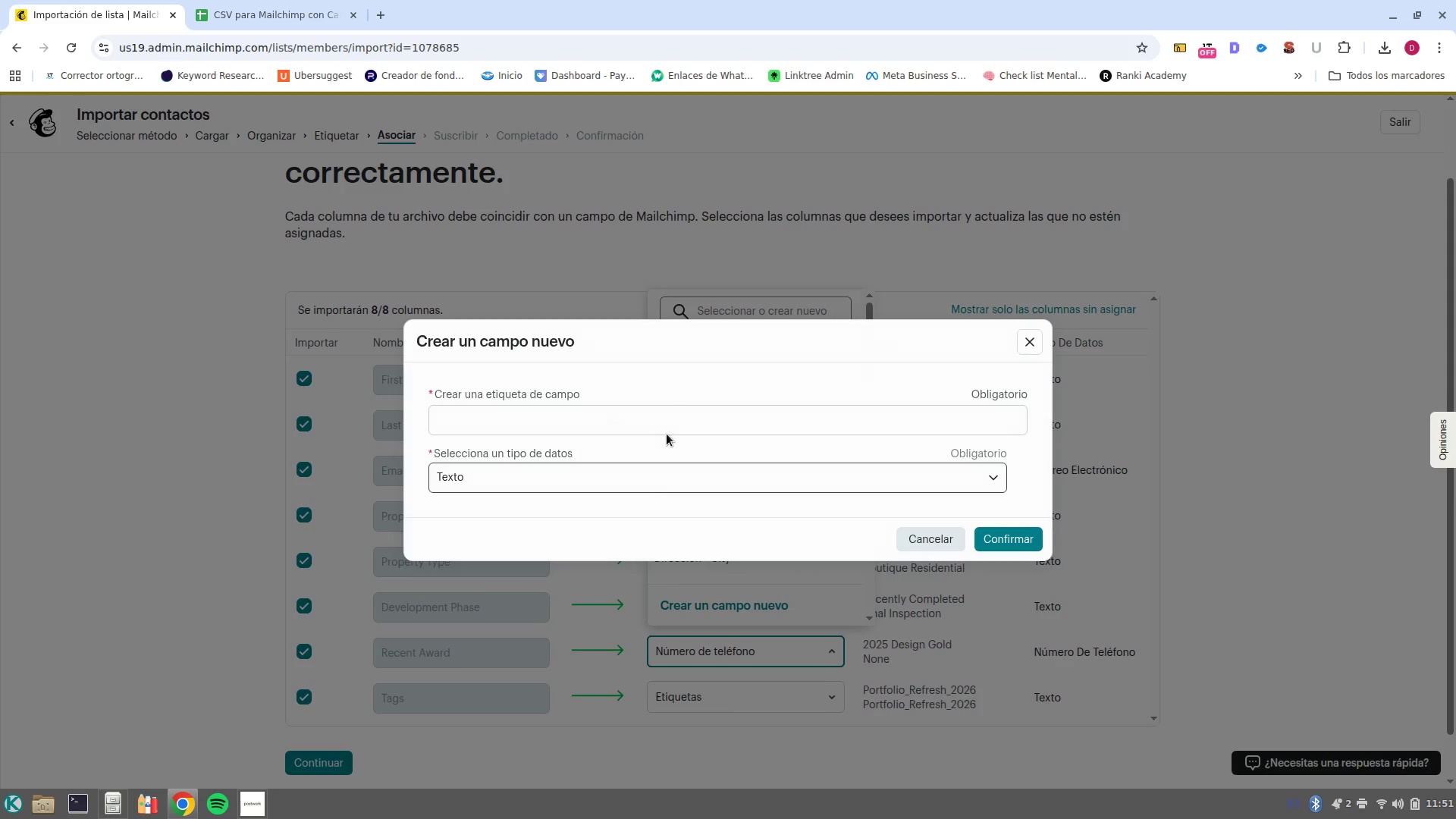 
hold_key(key=ShiftLeft, duration=0.41)
 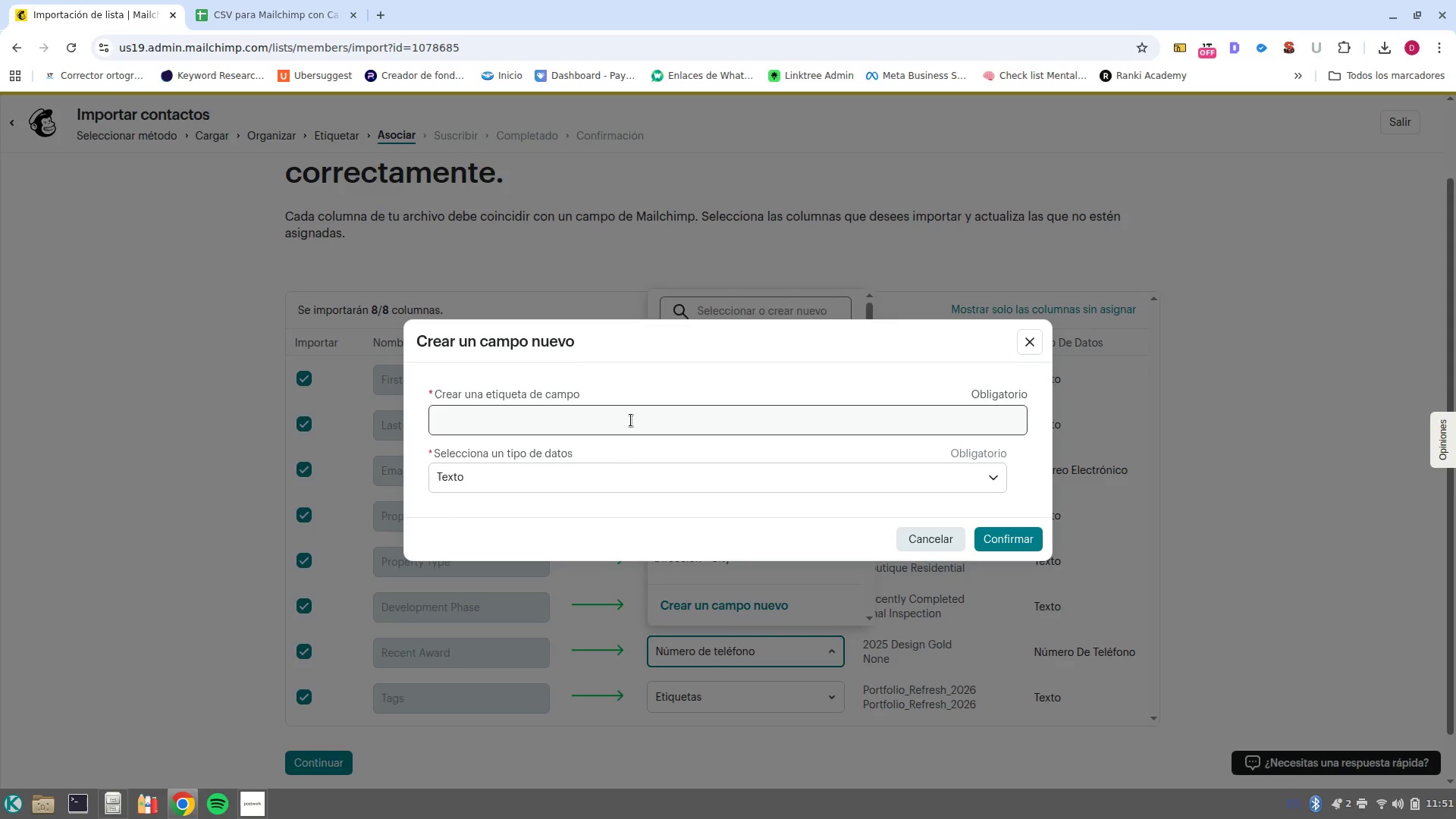 
left_click([631, 420])
 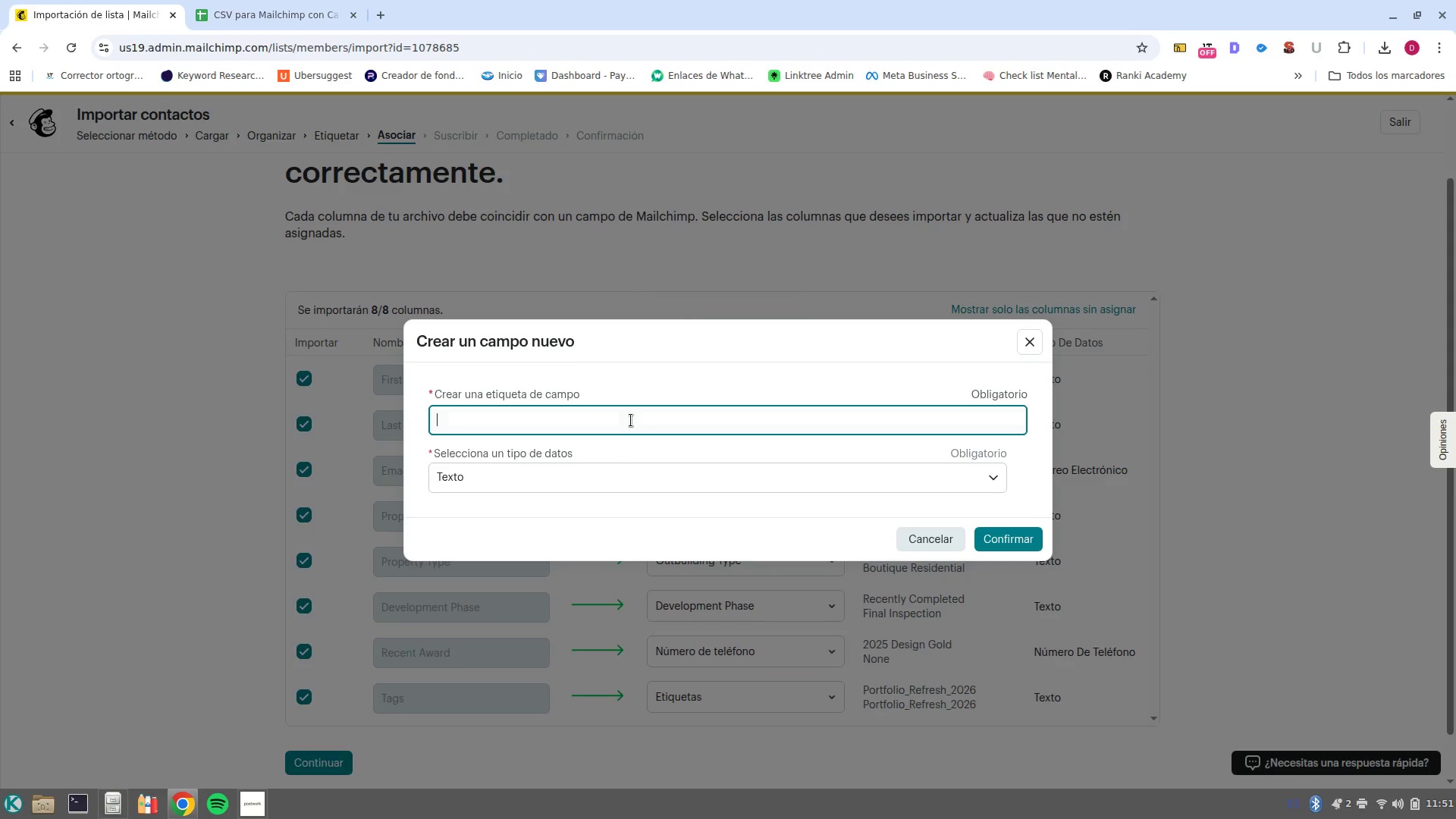 
type(Recent W)
key(Backspace)
type(Award)
 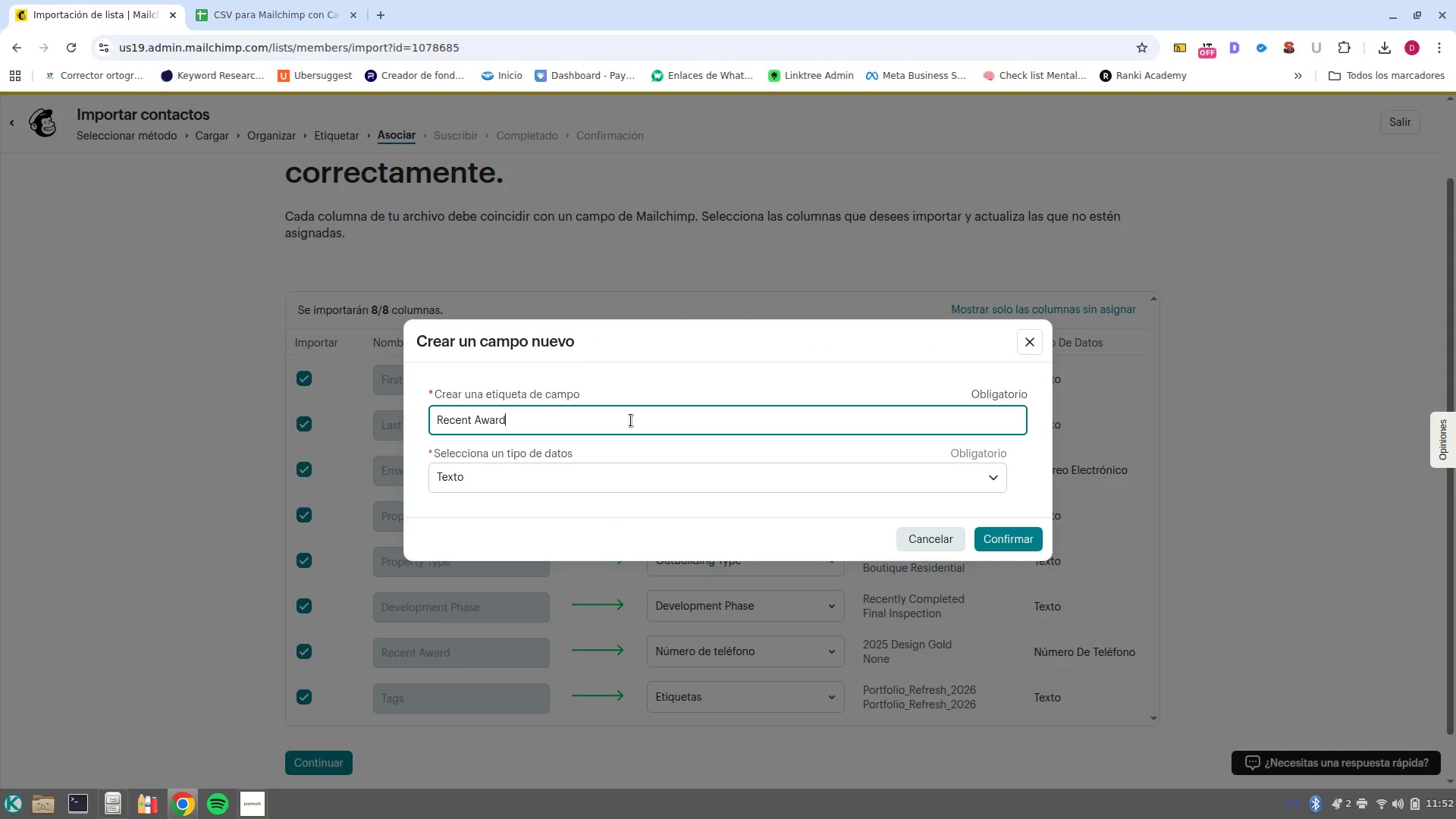 
left_click([1020, 544])
 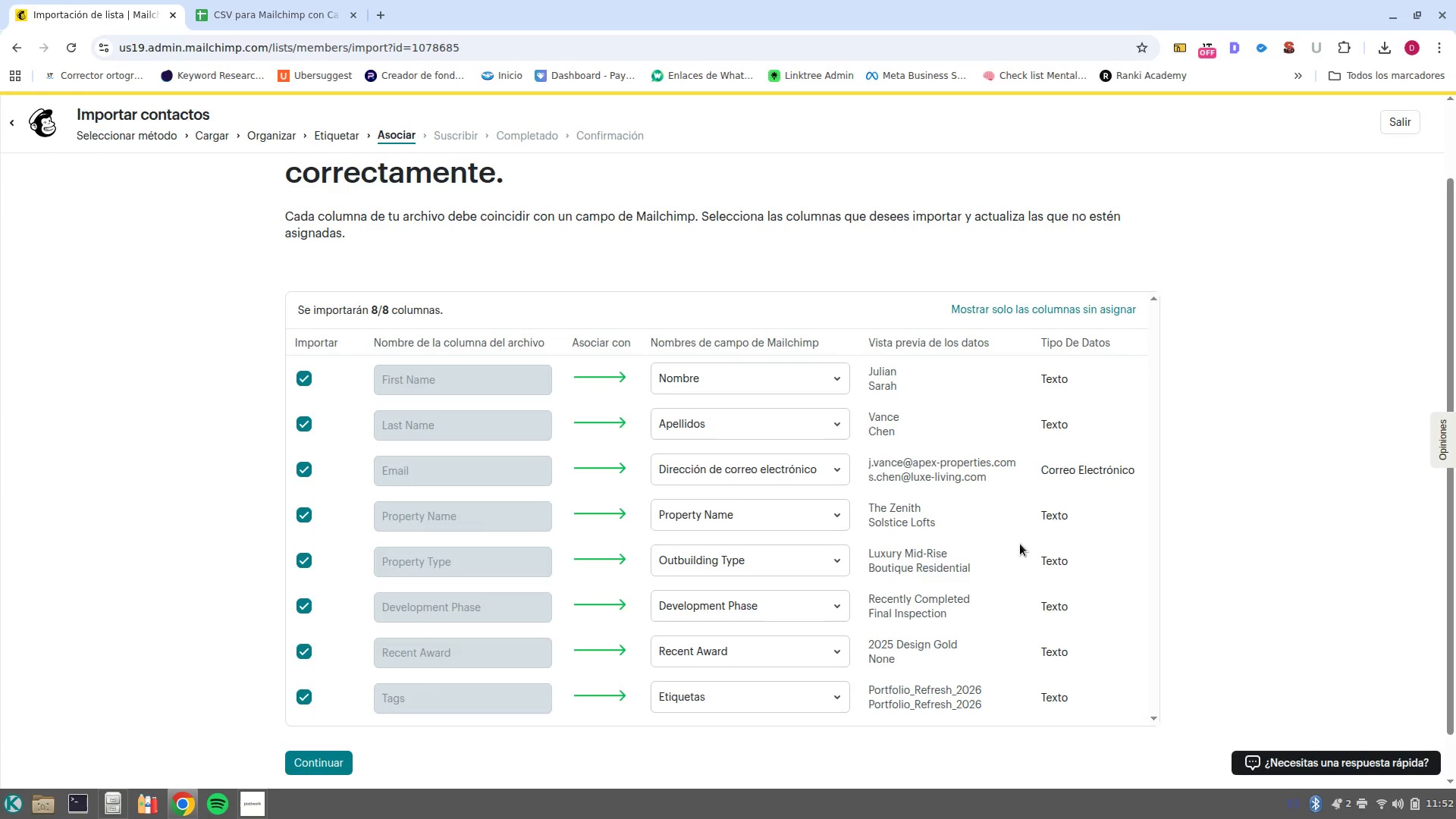 
scroll: coordinate [871, 591], scroll_direction: down, amount: 3.0
 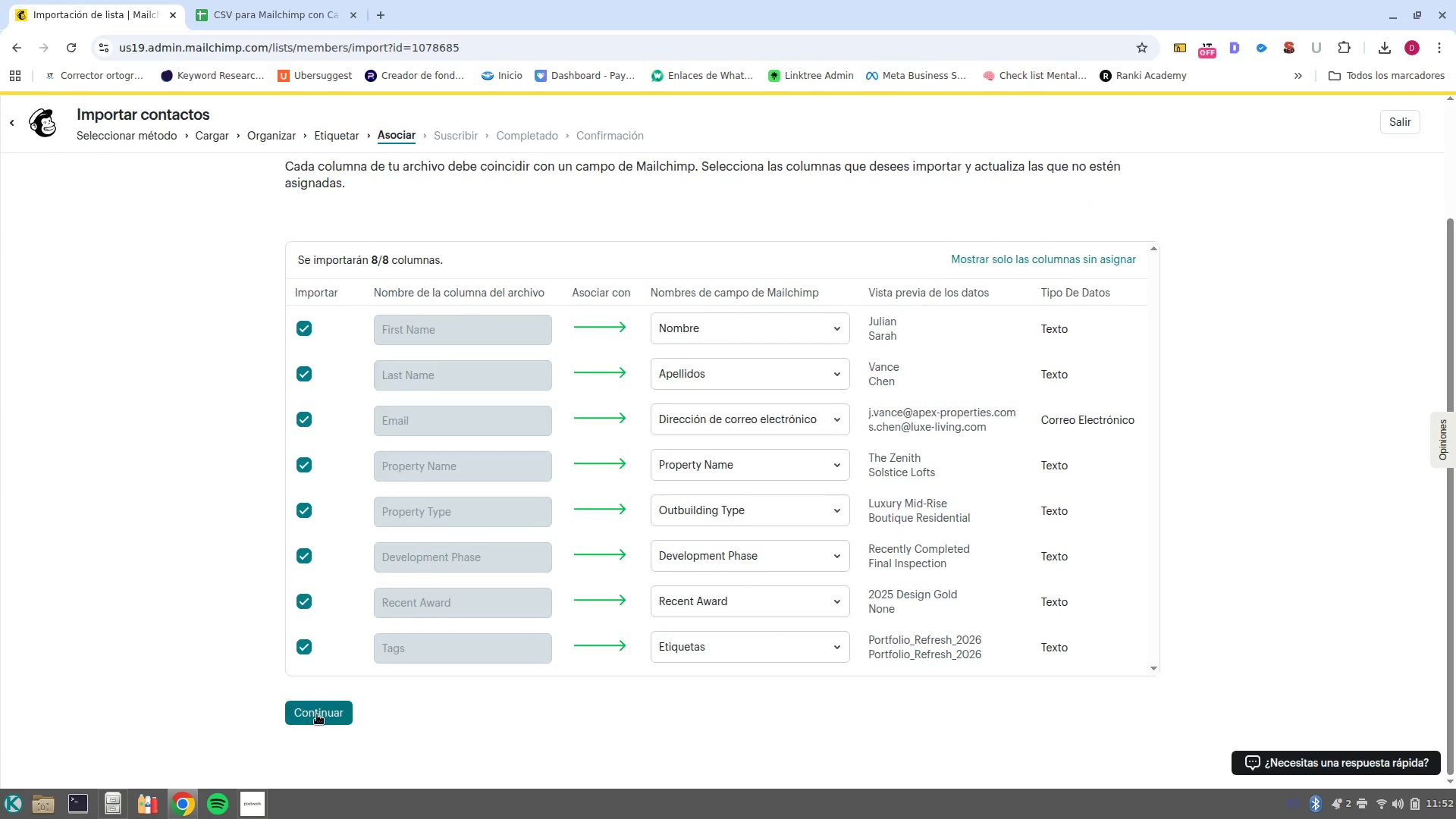 
left_click([317, 714])
 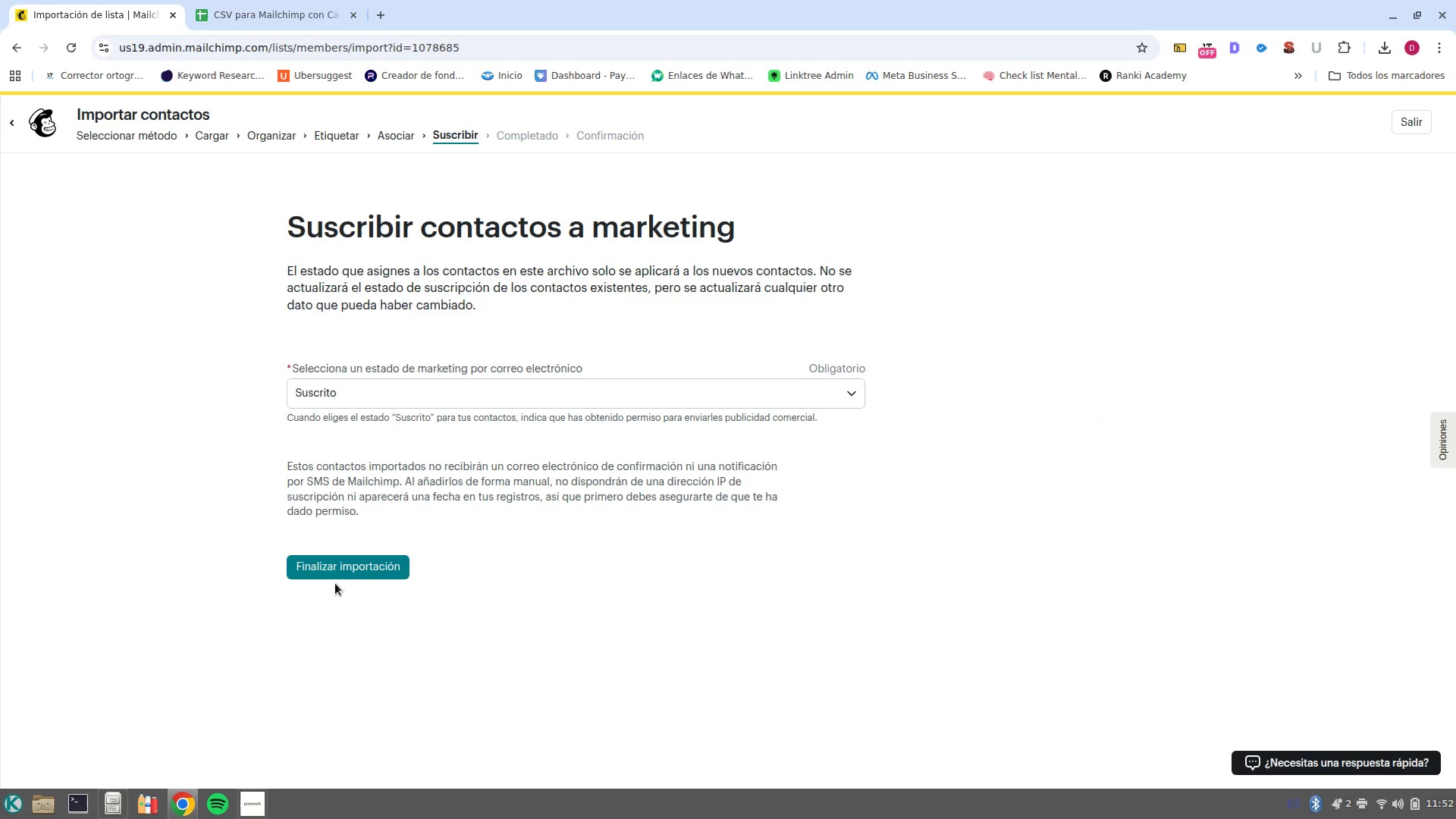 
left_click([340, 575])
 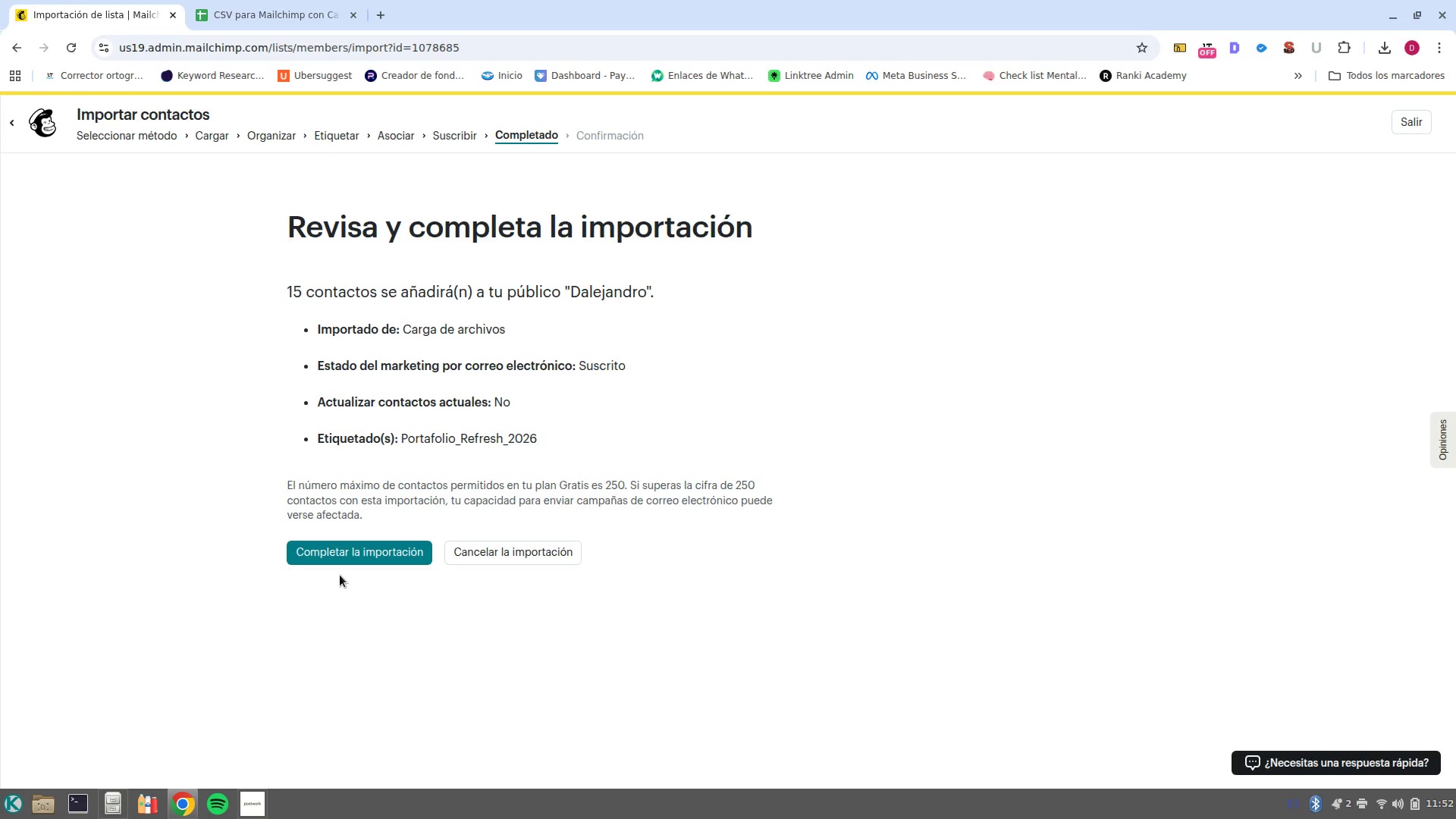 
wait(11.29)
 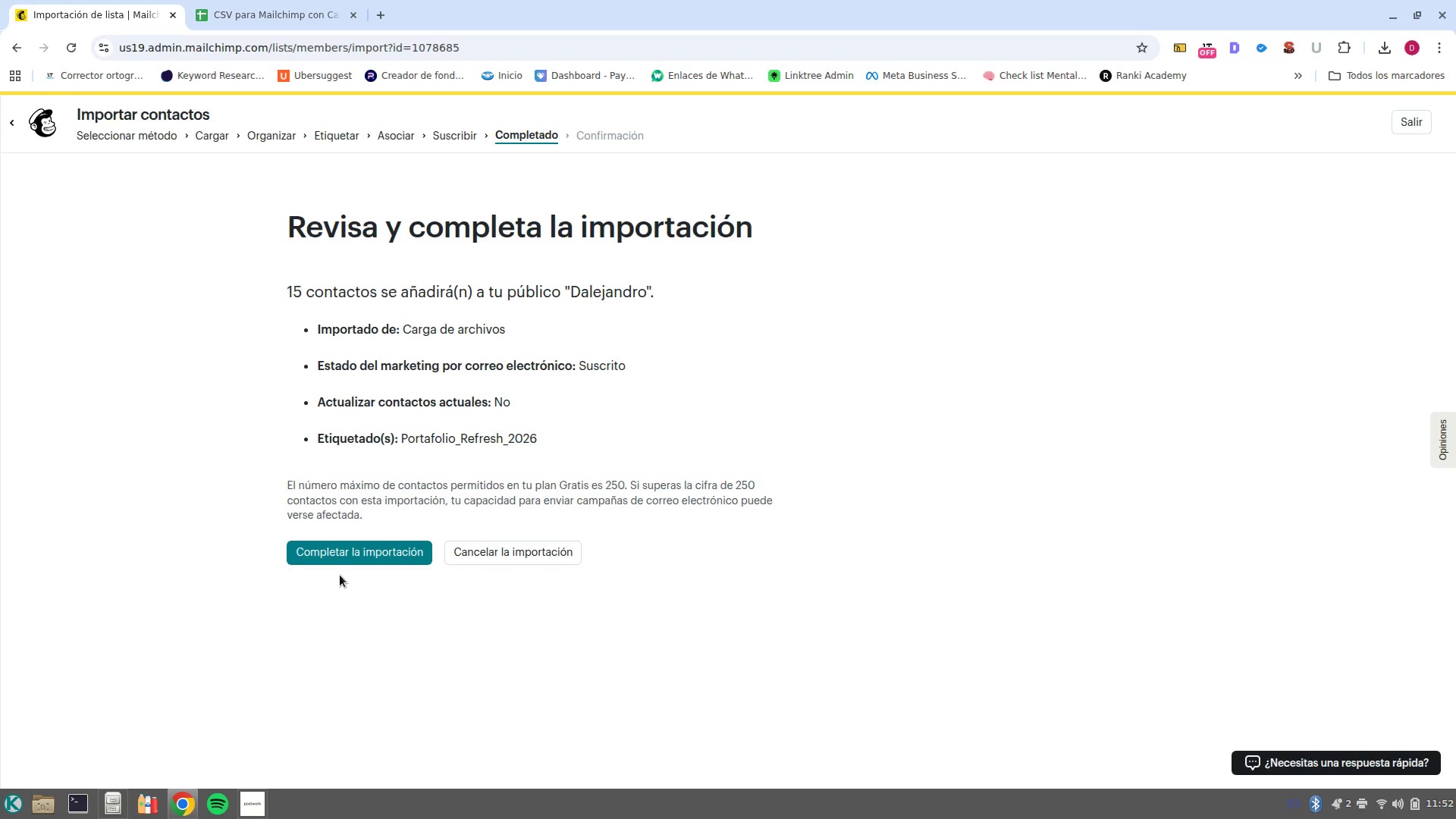 
left_click([349, 551])
 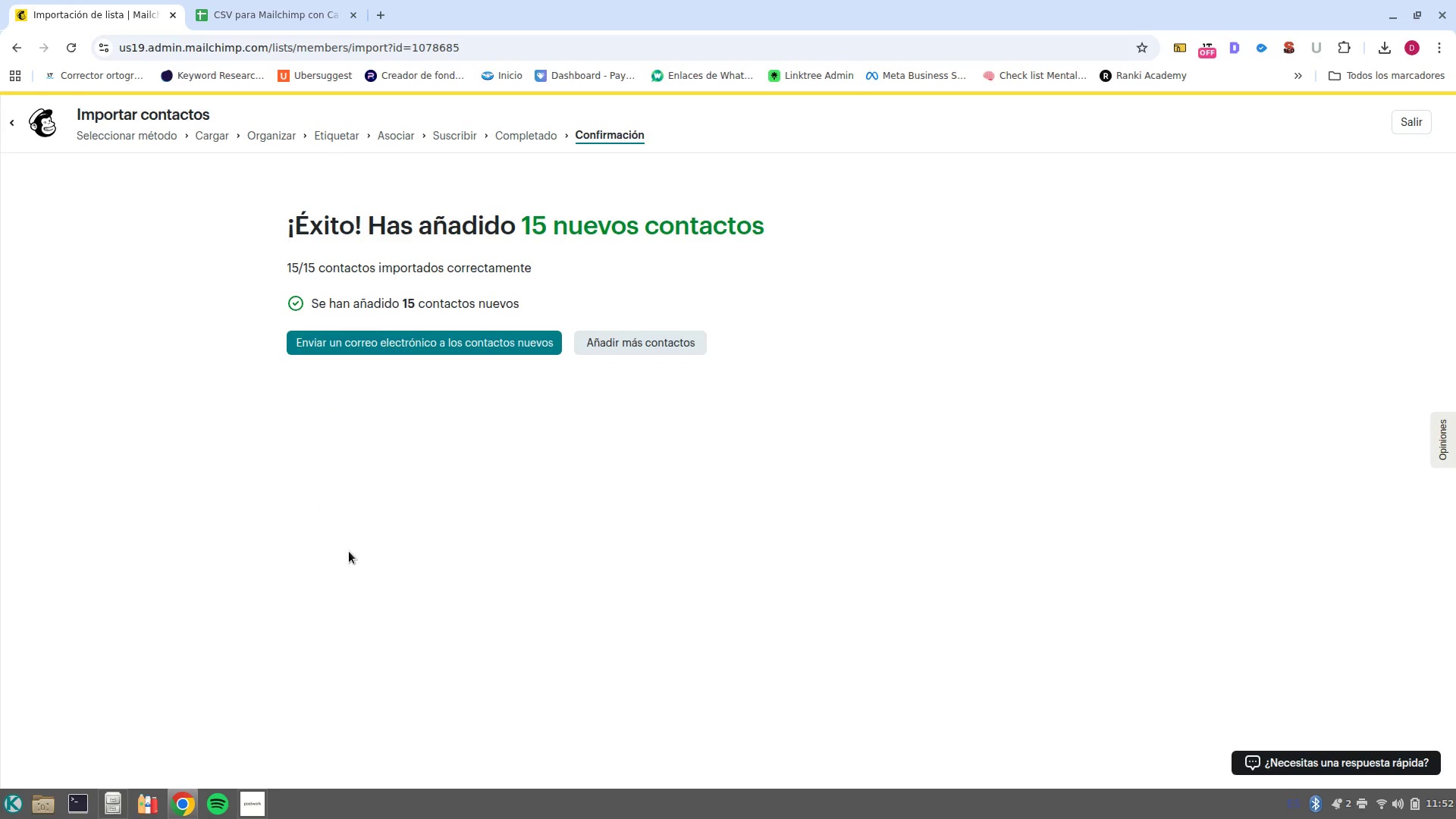 
wait(6.16)
 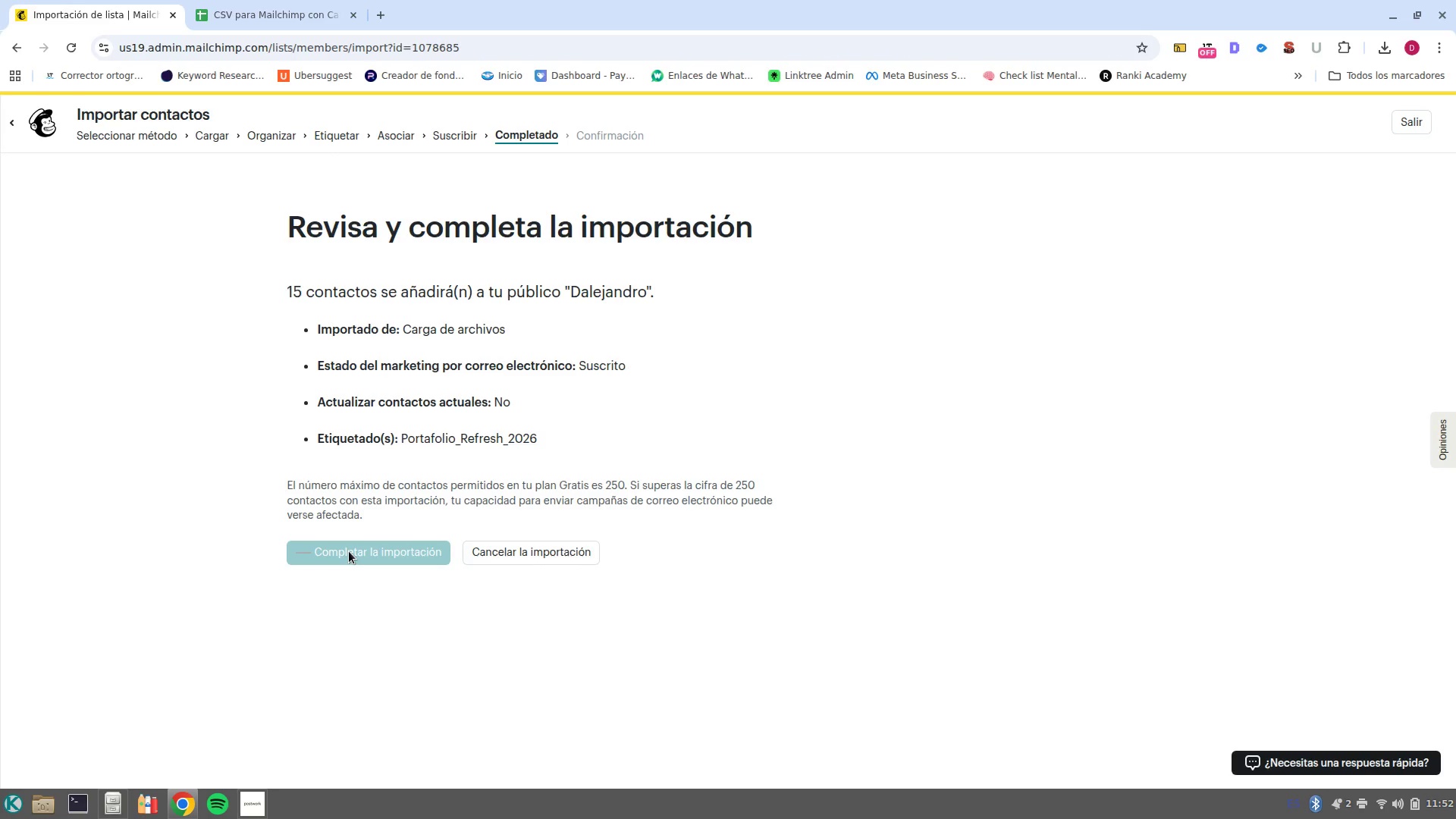 
left_click([1418, 124])
 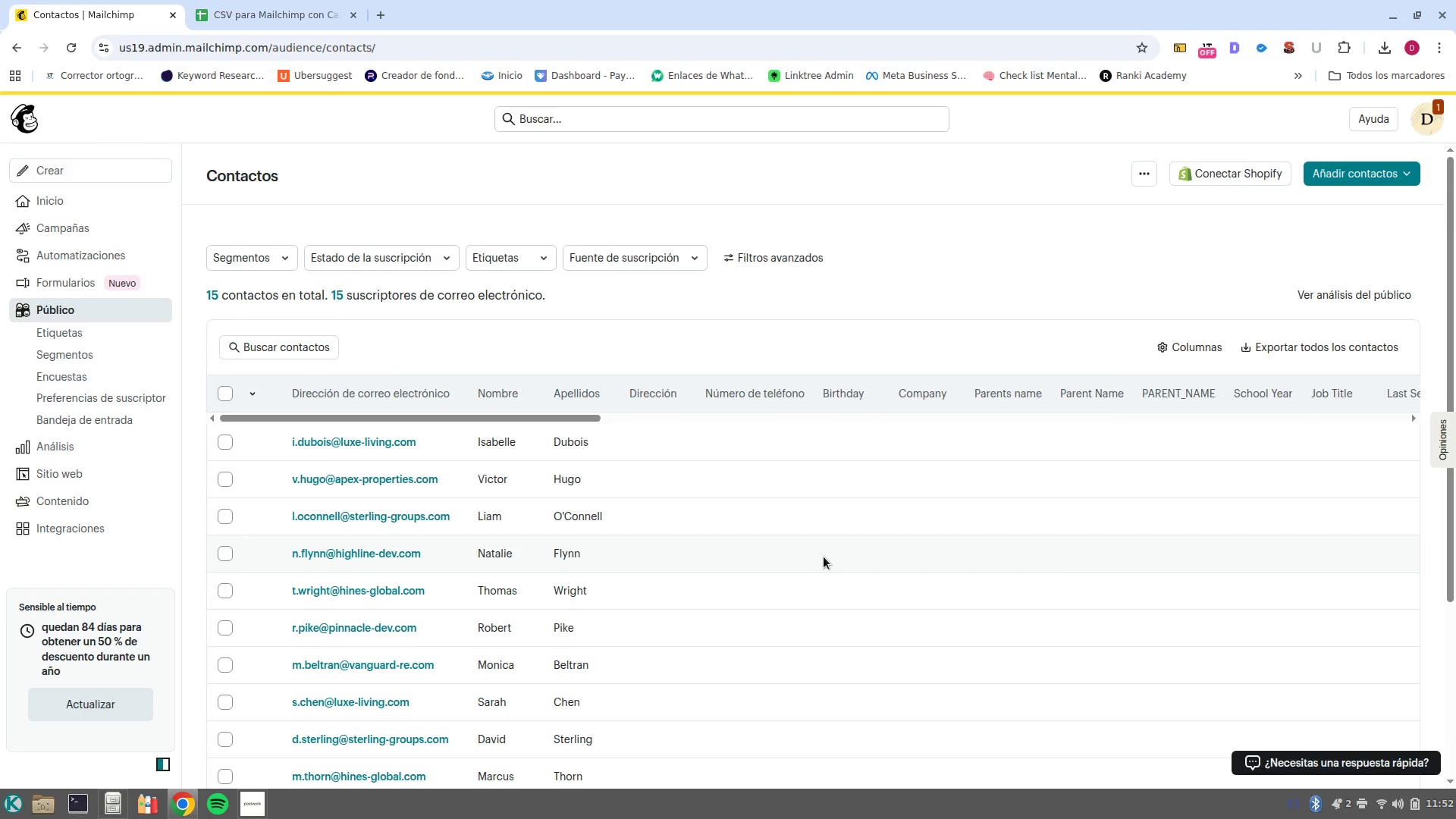 
wait(33.66)
 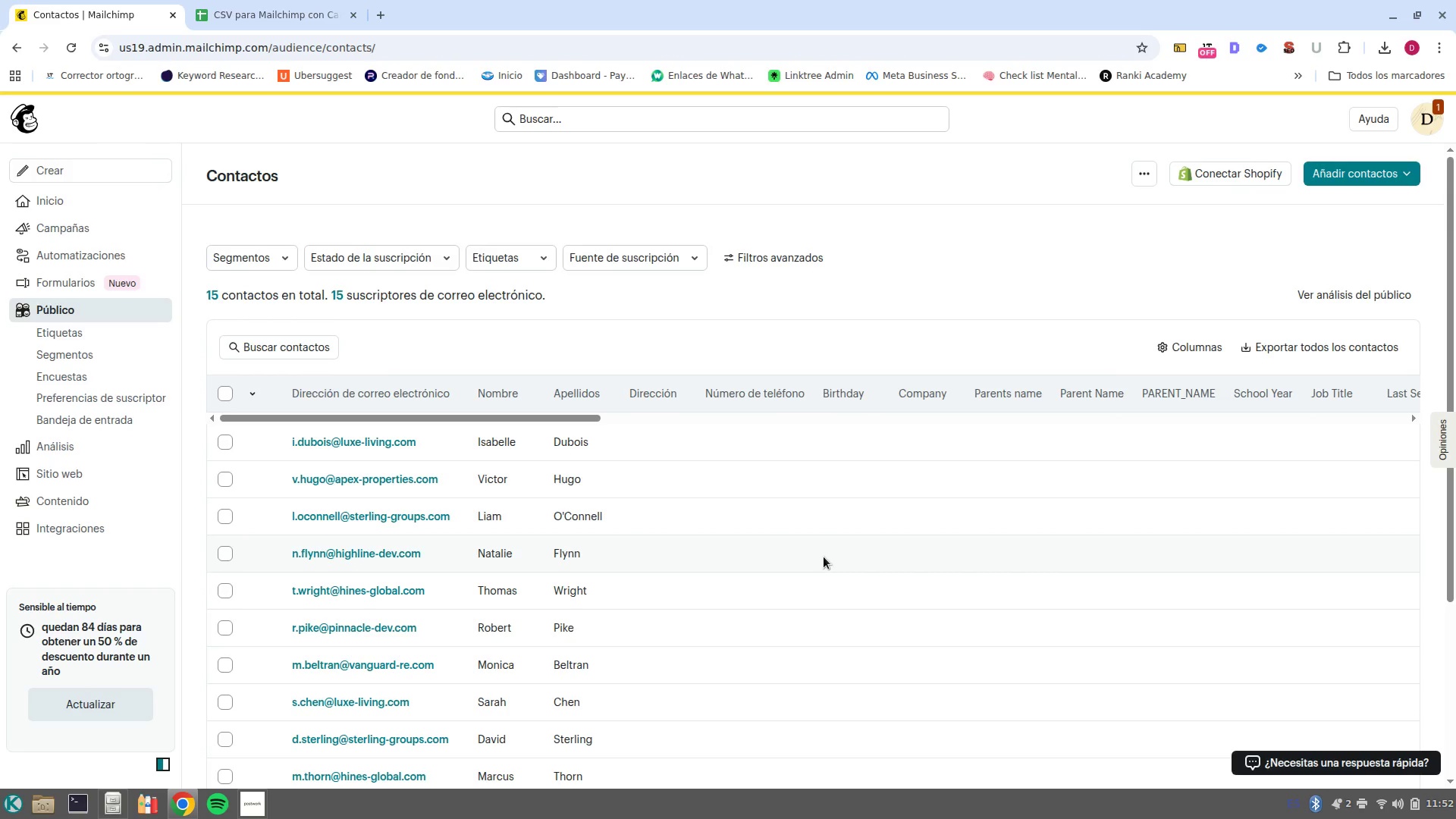 
left_click([115, 259])
 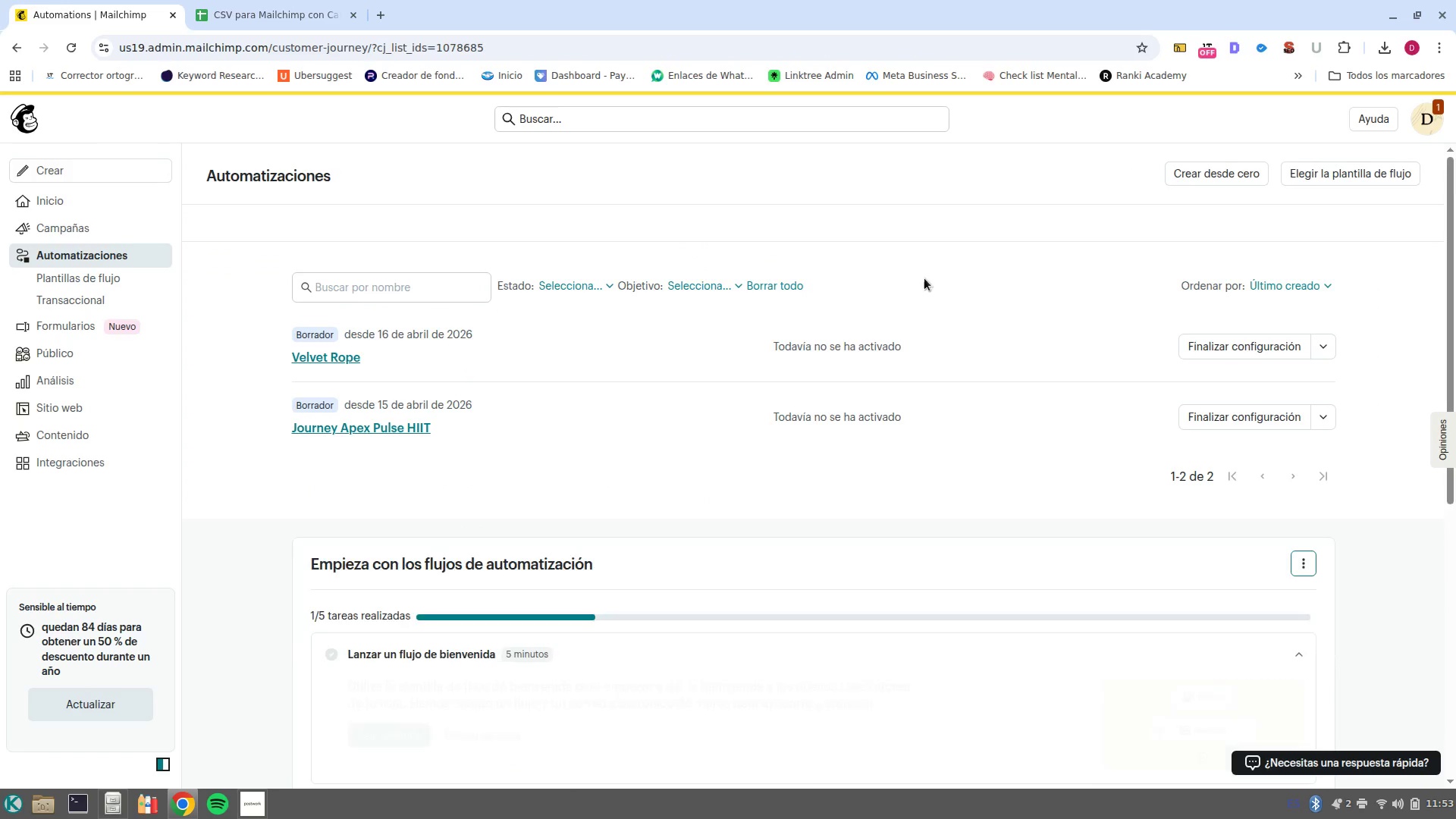 
left_click([1207, 174])
 